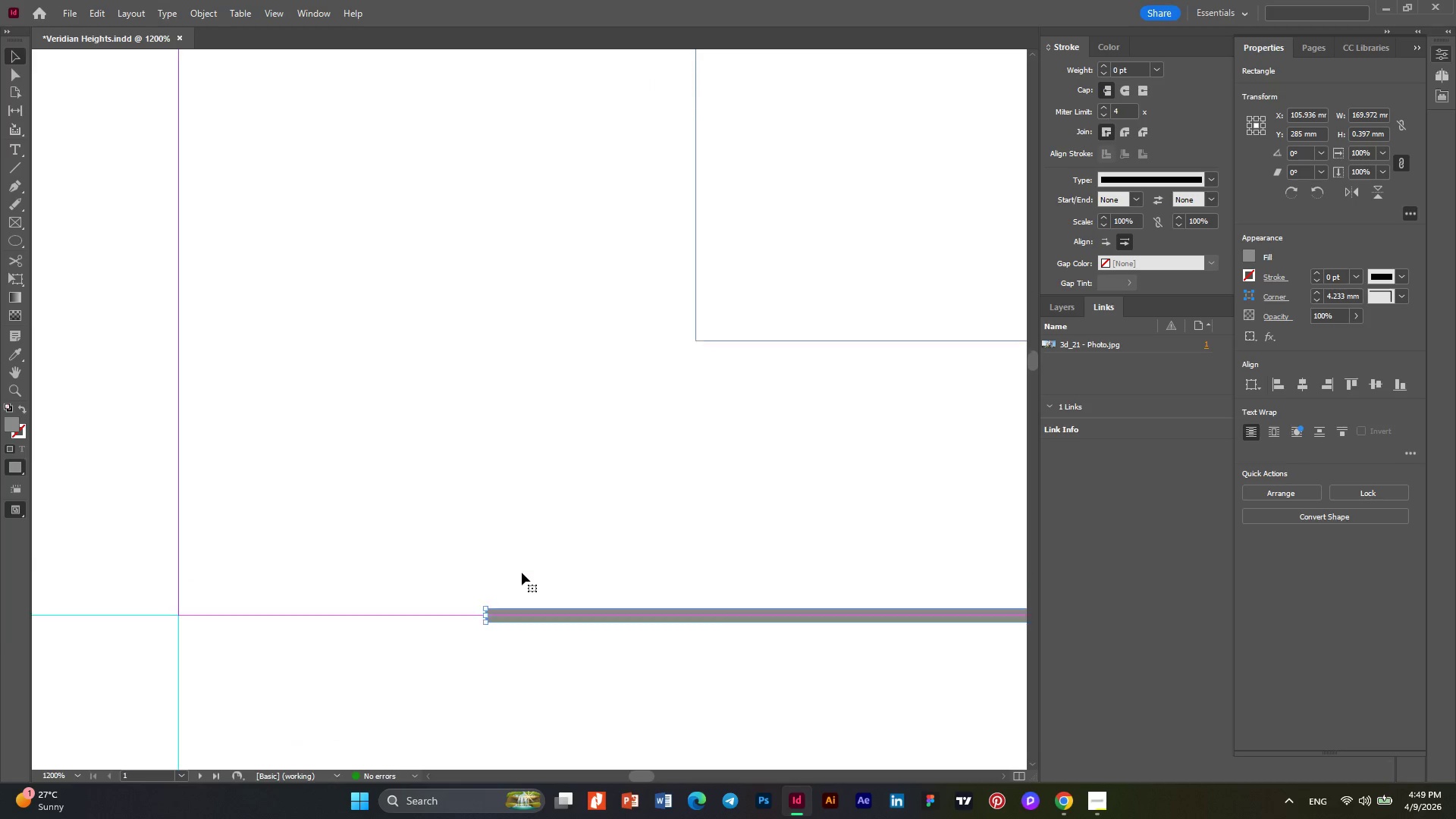 
key(Alt+AltLeft)
 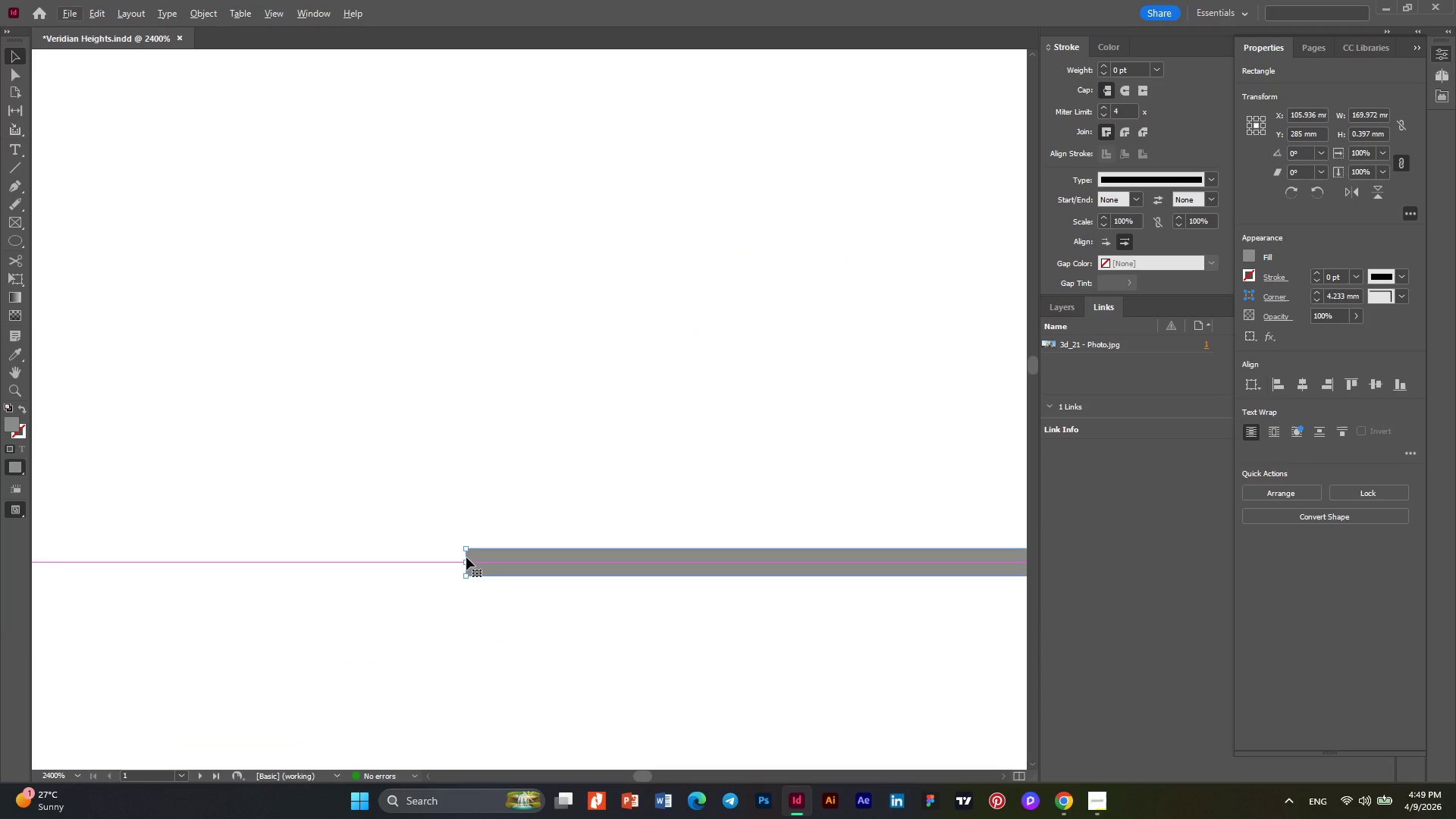 
scroll: coordinate [506, 669], scroll_direction: up, amount: 3.0
 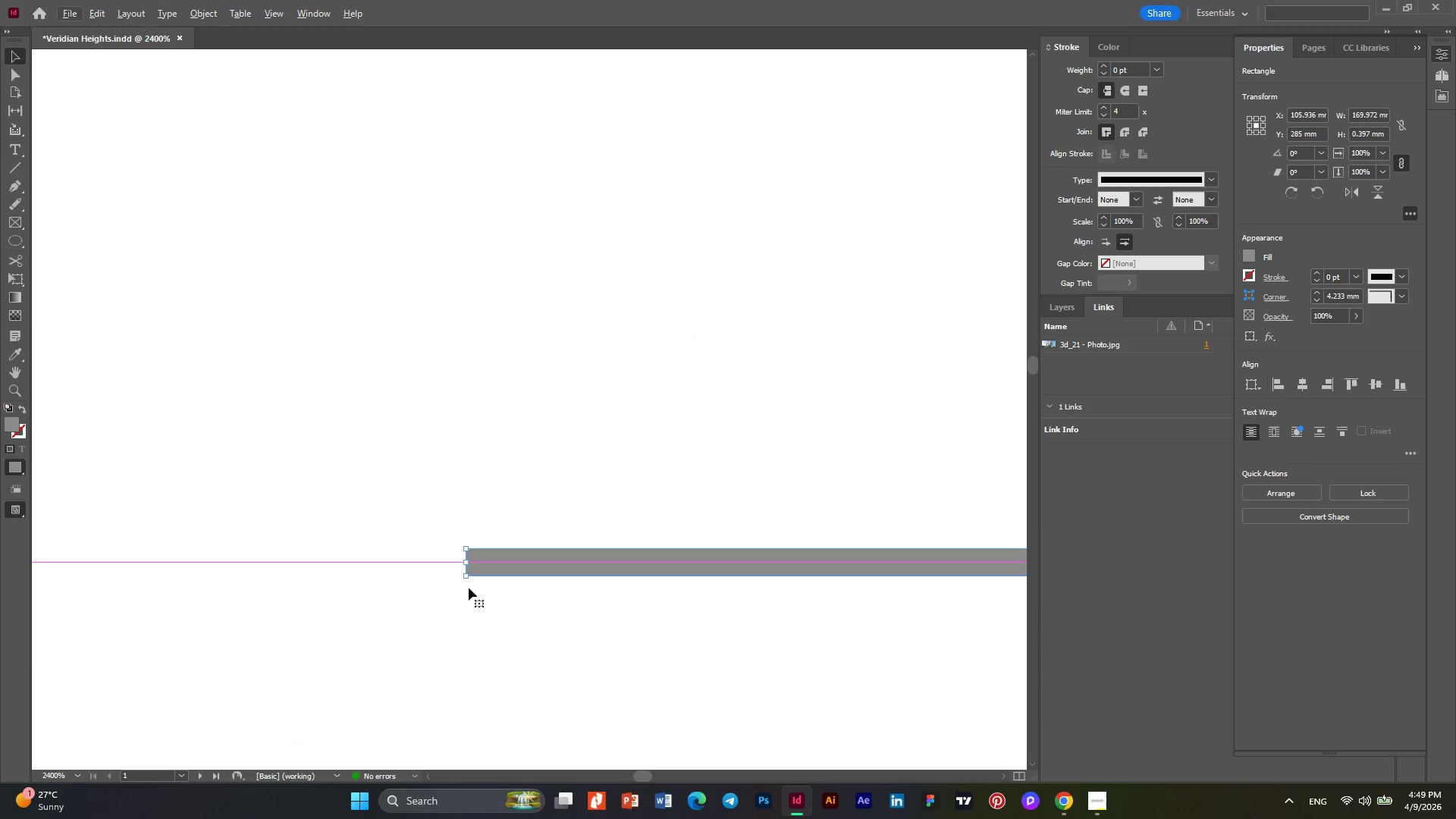 
left_click_drag(start_coordinate=[466, 563], to_coordinate=[517, 557])
 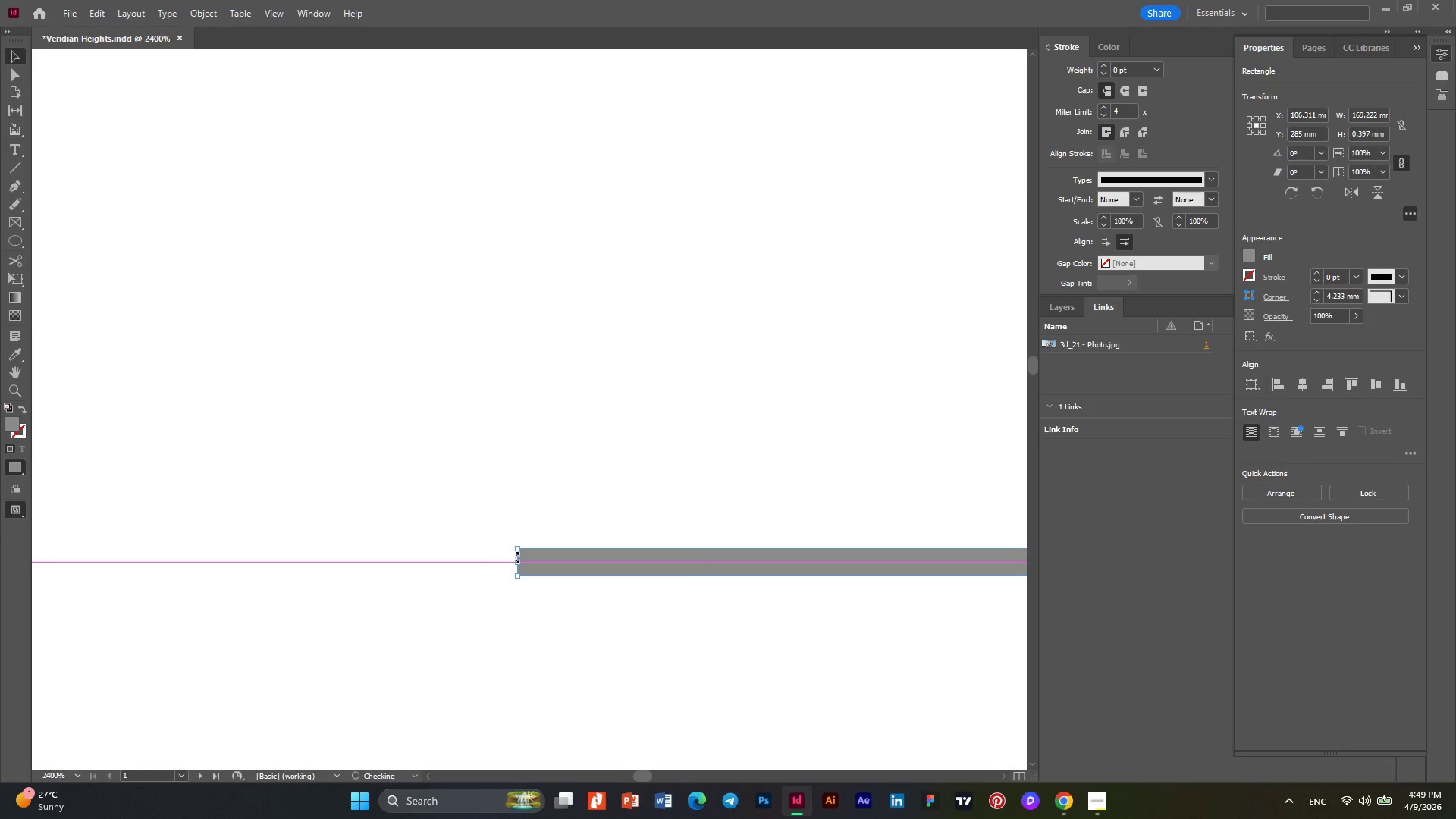 
hold_key(key=AltLeft, duration=0.33)
 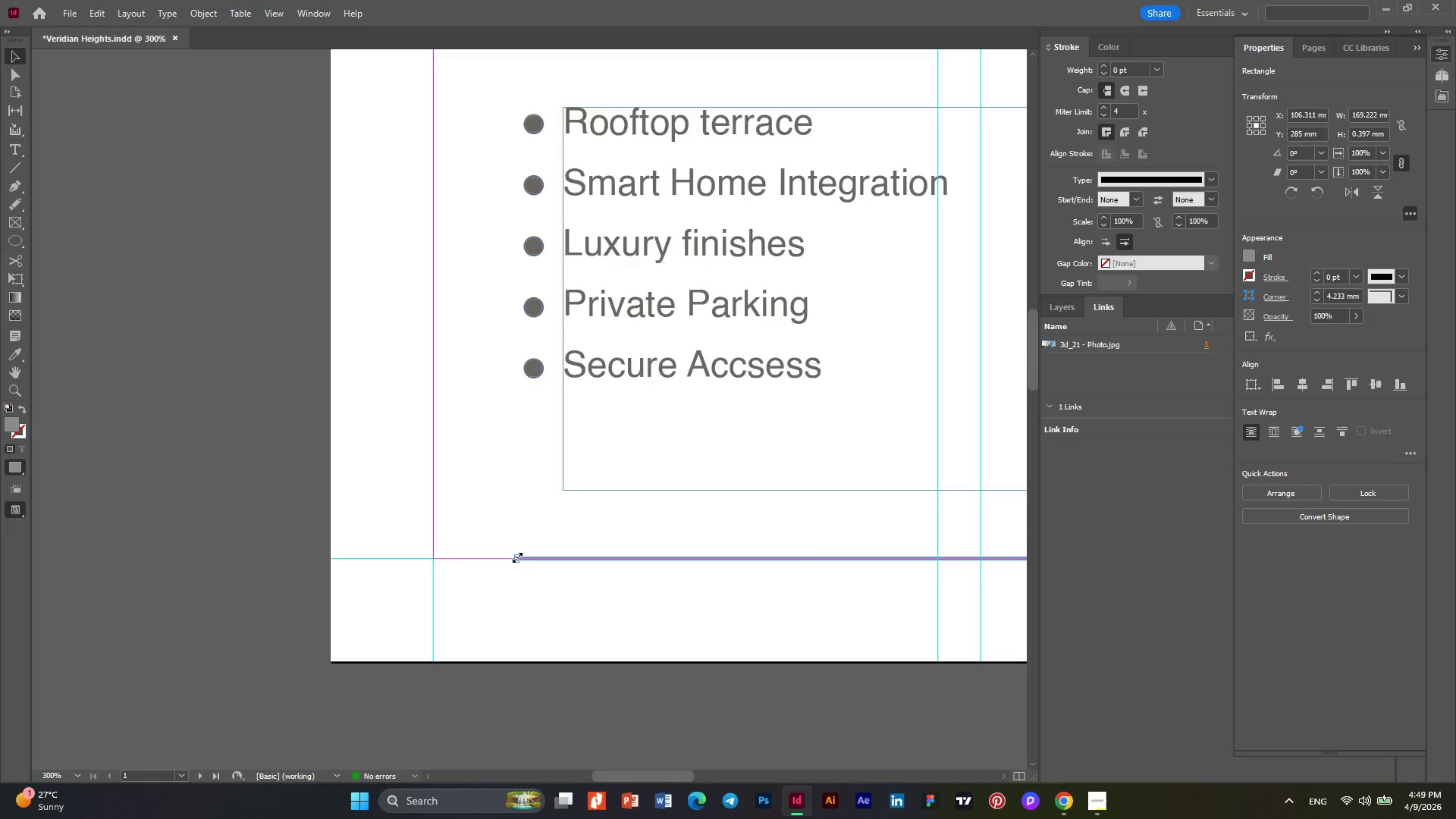 
key(Alt+AltLeft)
 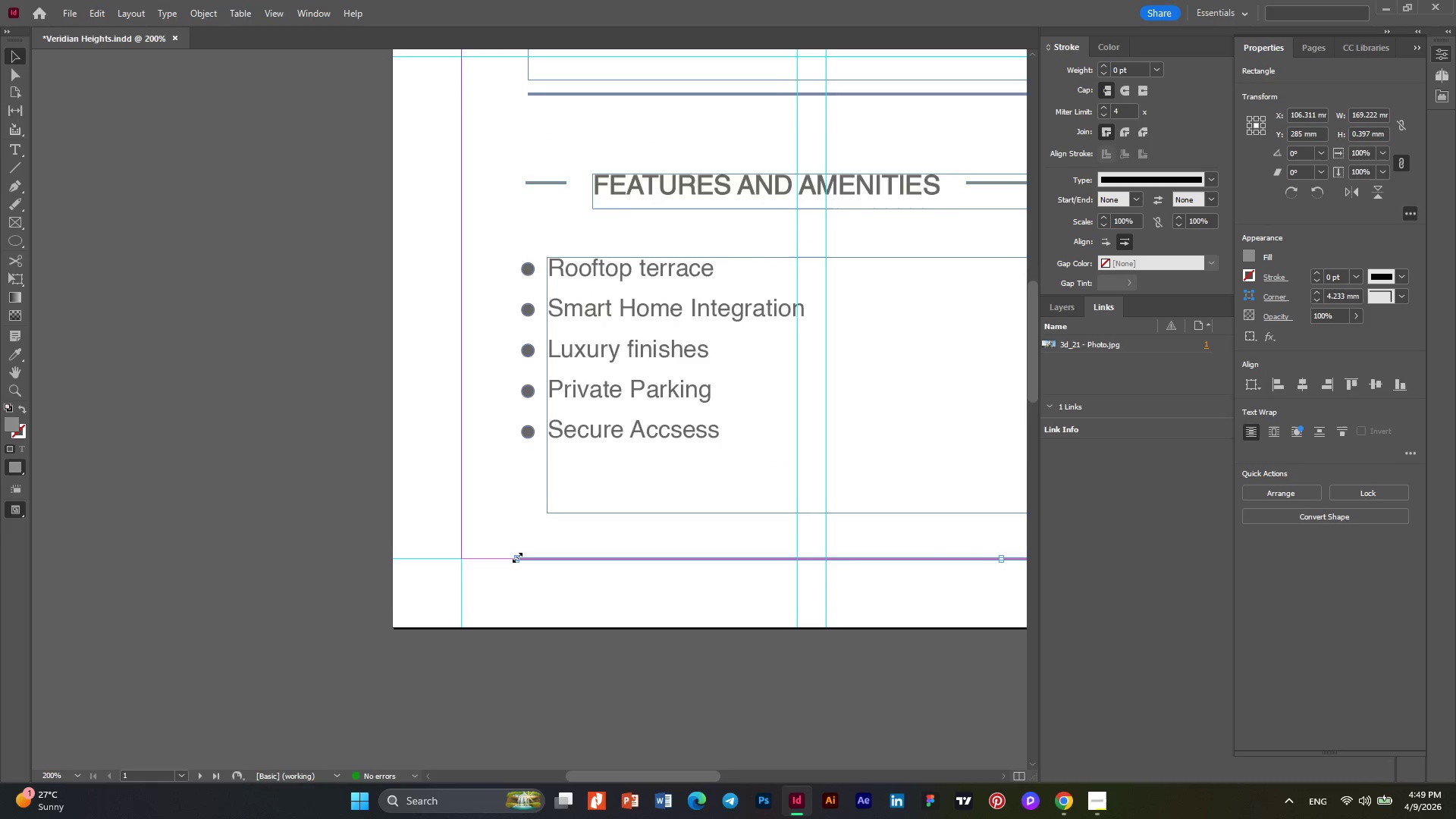 
key(Alt+AltLeft)
 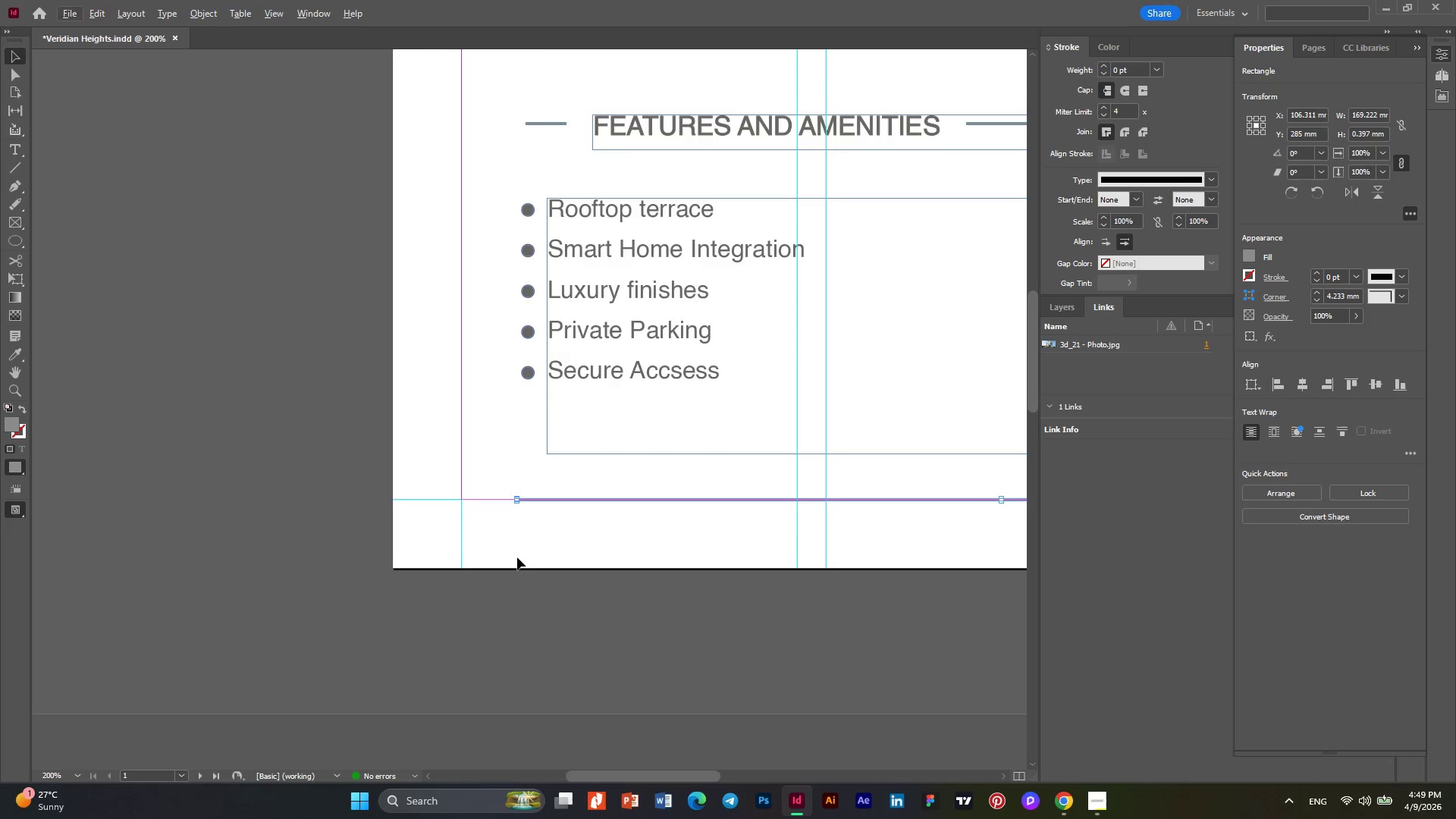 
key(Alt+AltLeft)
 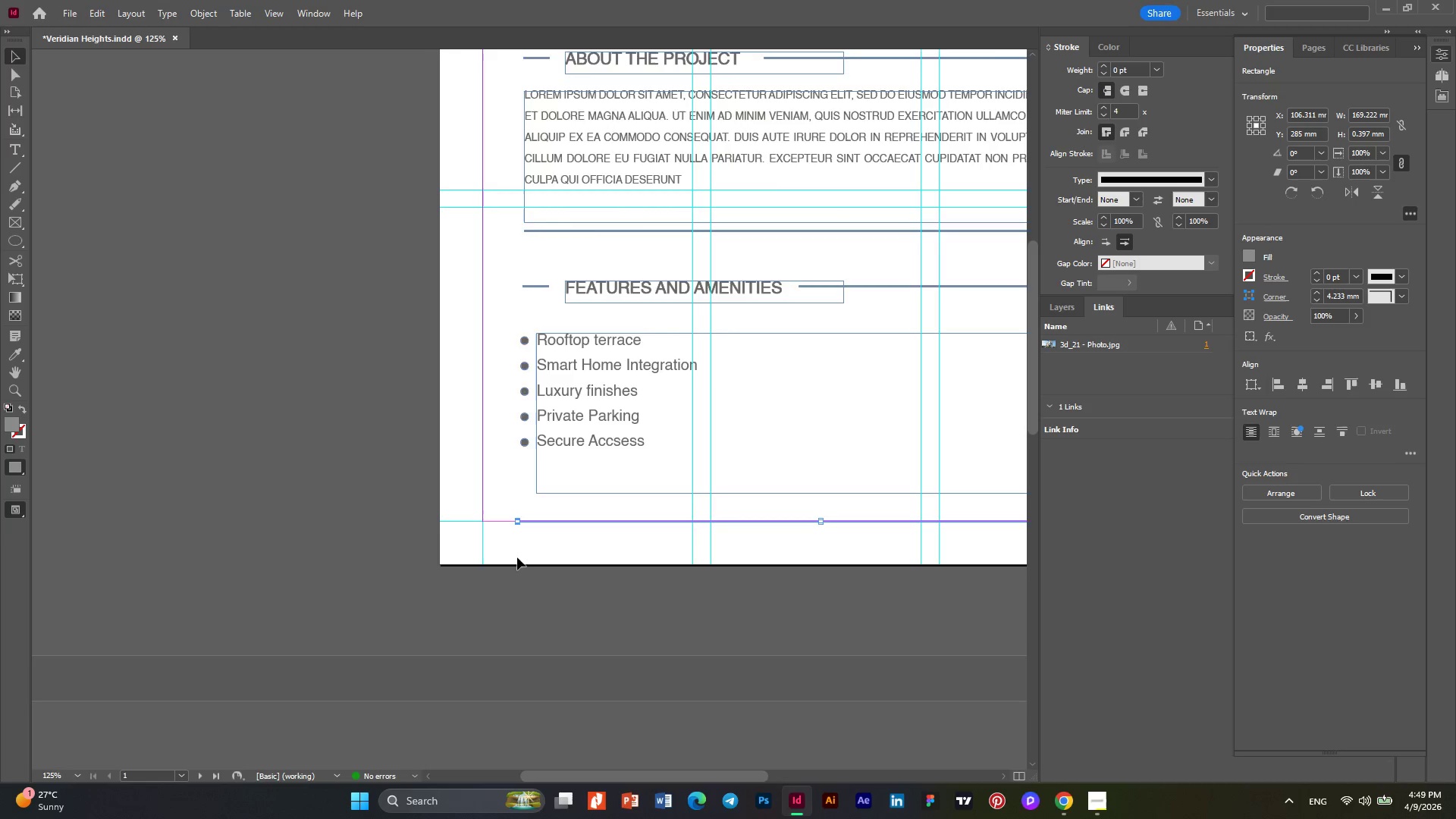 
key(Alt+AltLeft)
 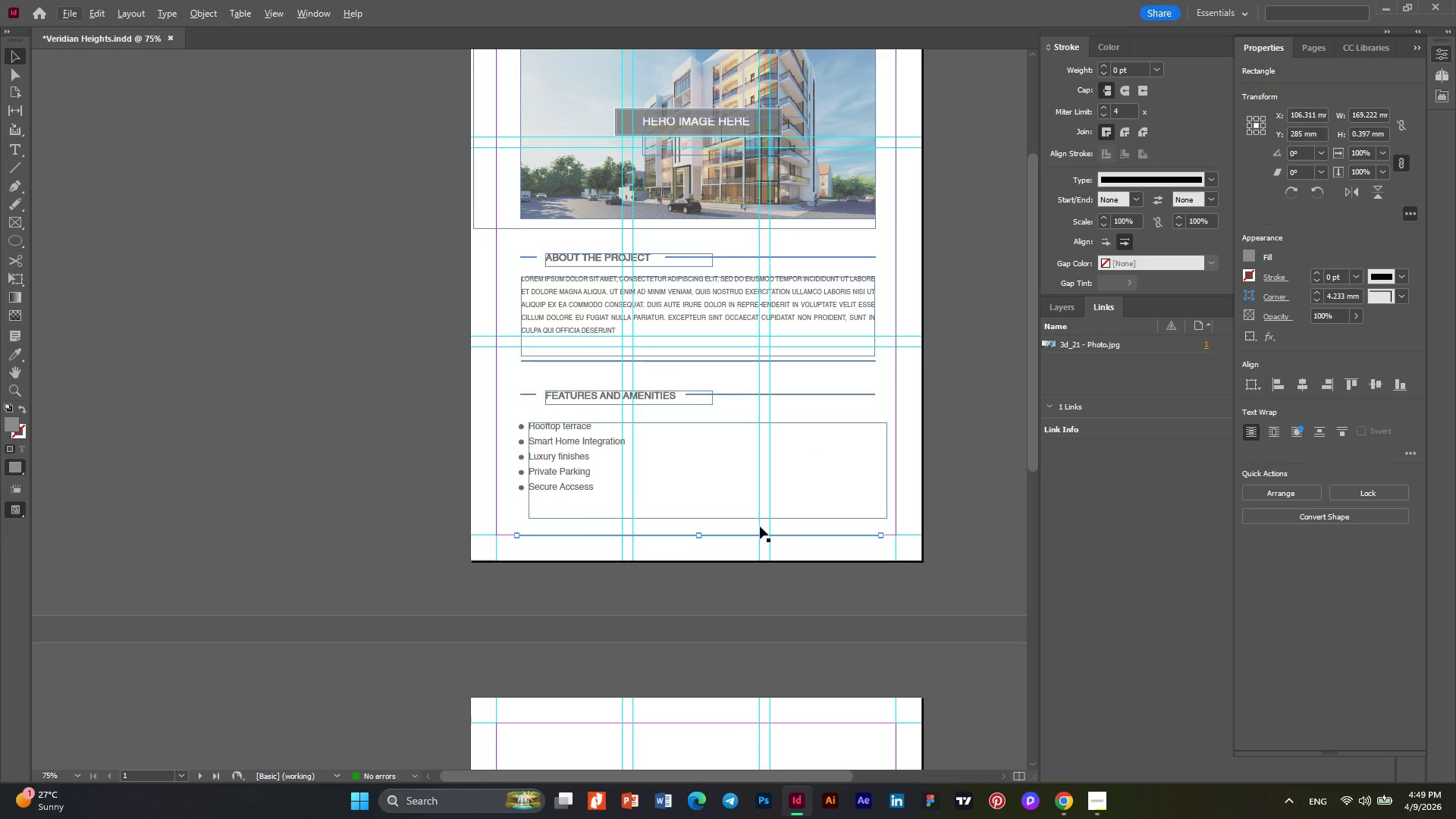 
scroll: coordinate [517, 557], scroll_direction: down, amount: 12.0
 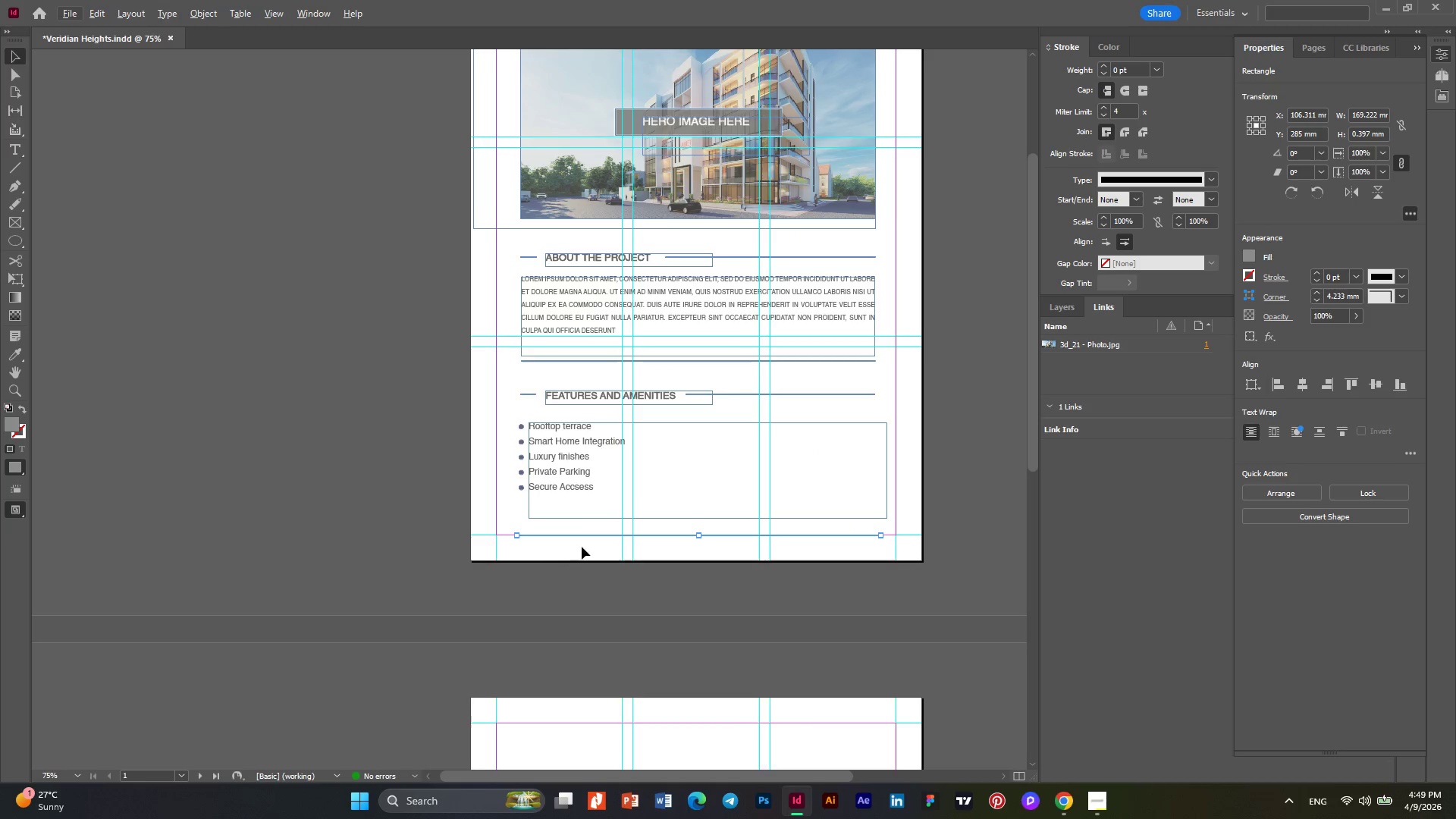 
scroll: coordinate [818, 523], scroll_direction: up, amount: 3.0
 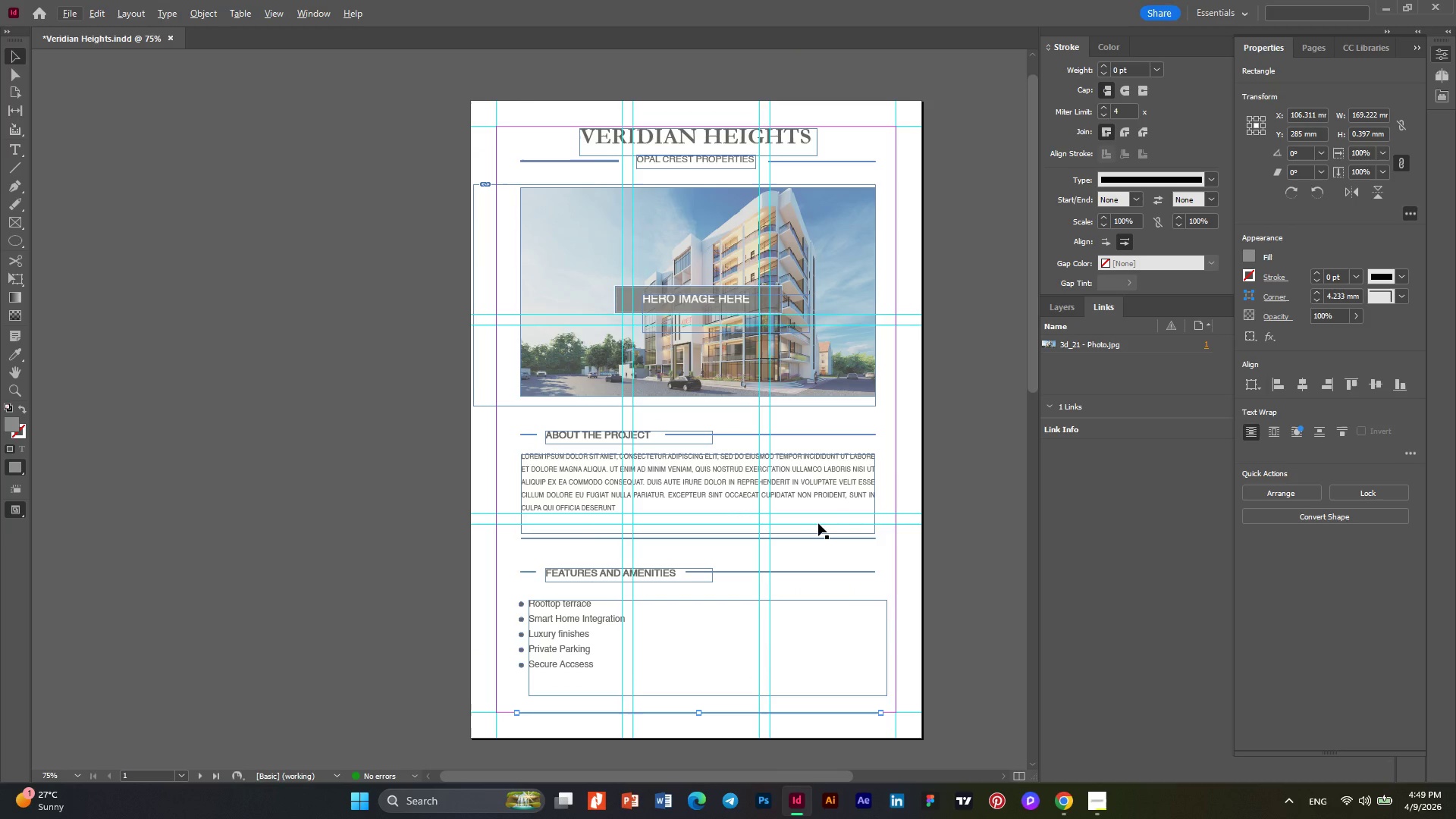 
wait(11.48)
 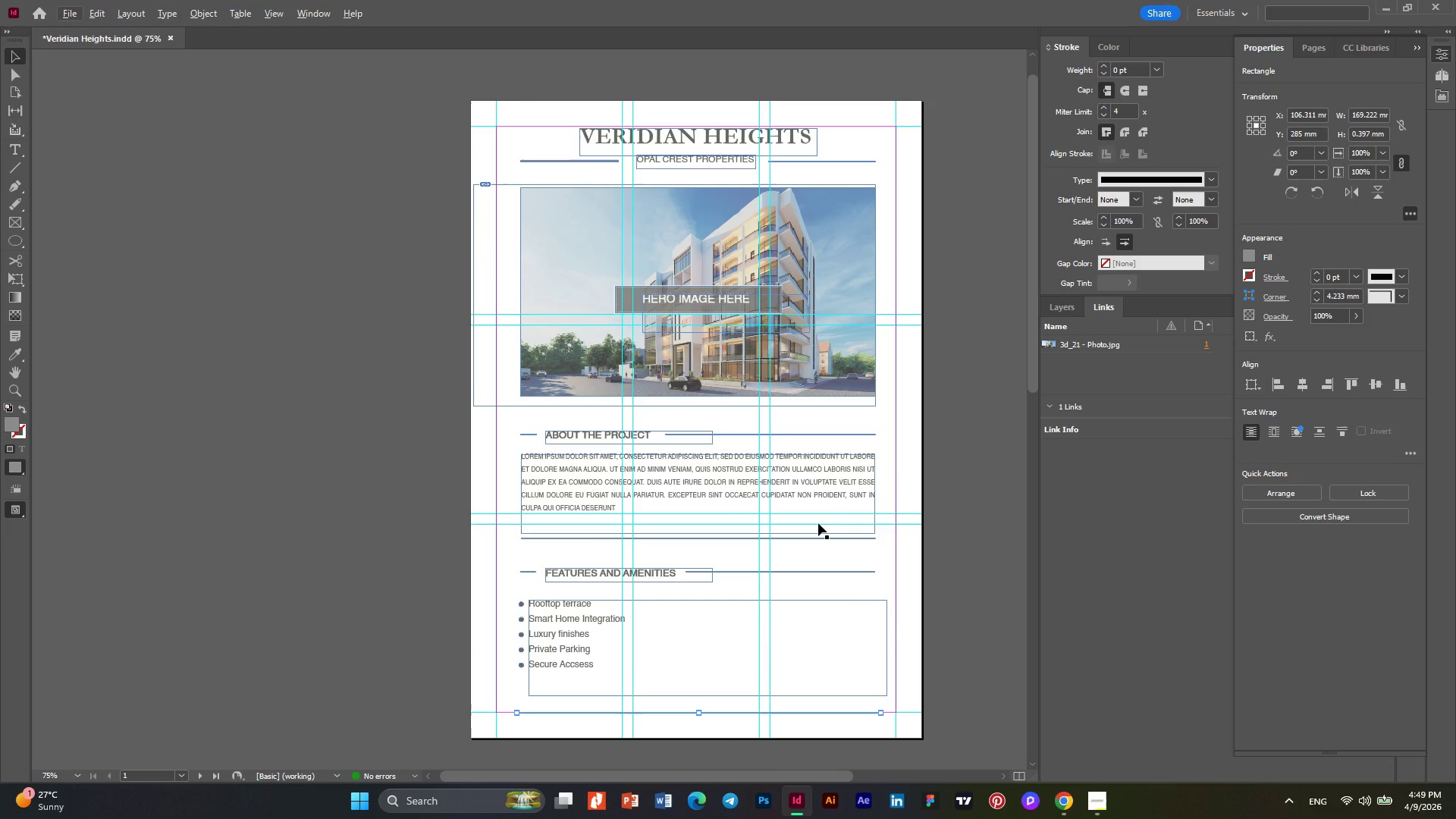 
left_click([868, 140])
 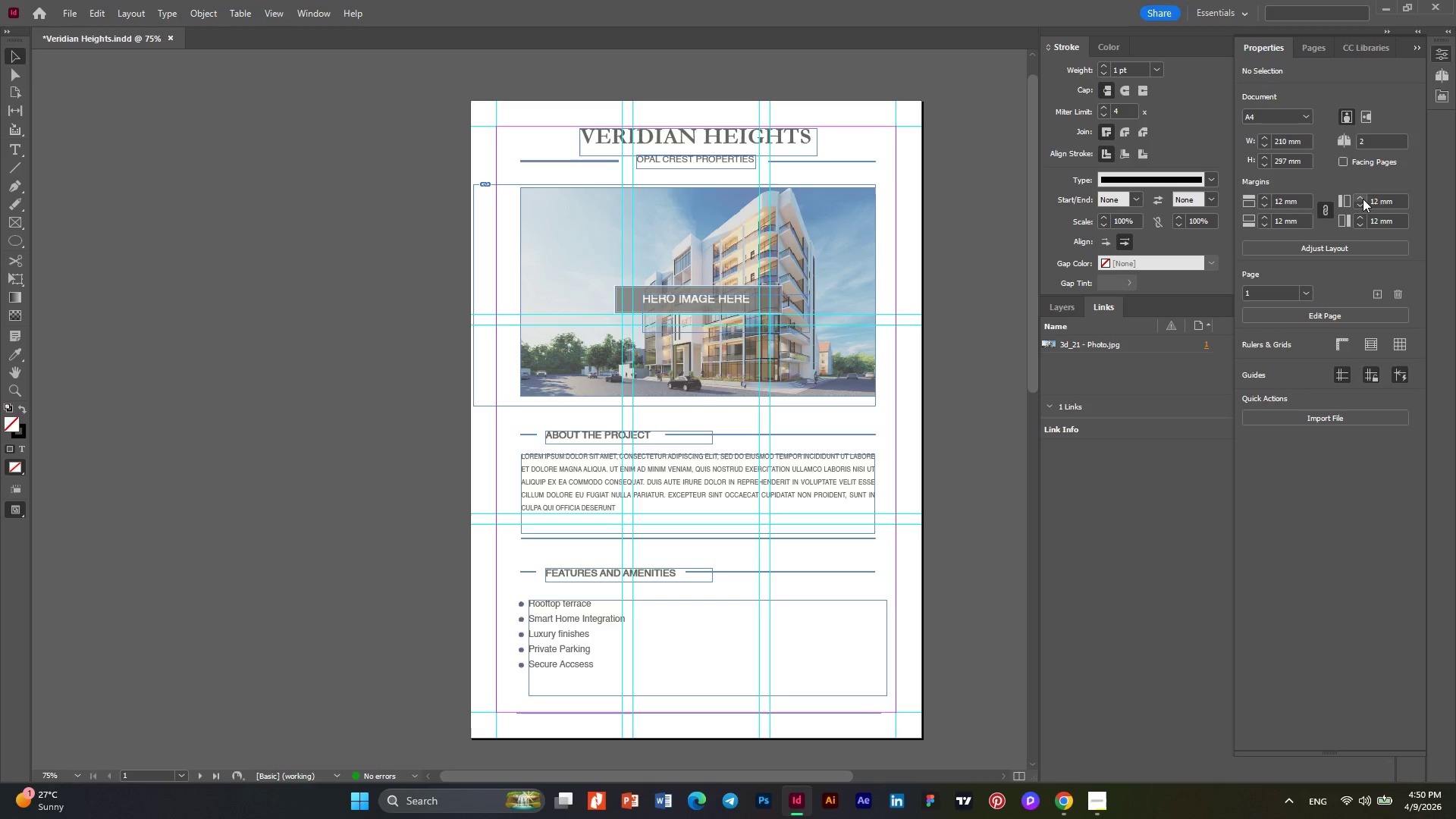 
wait(5.28)
 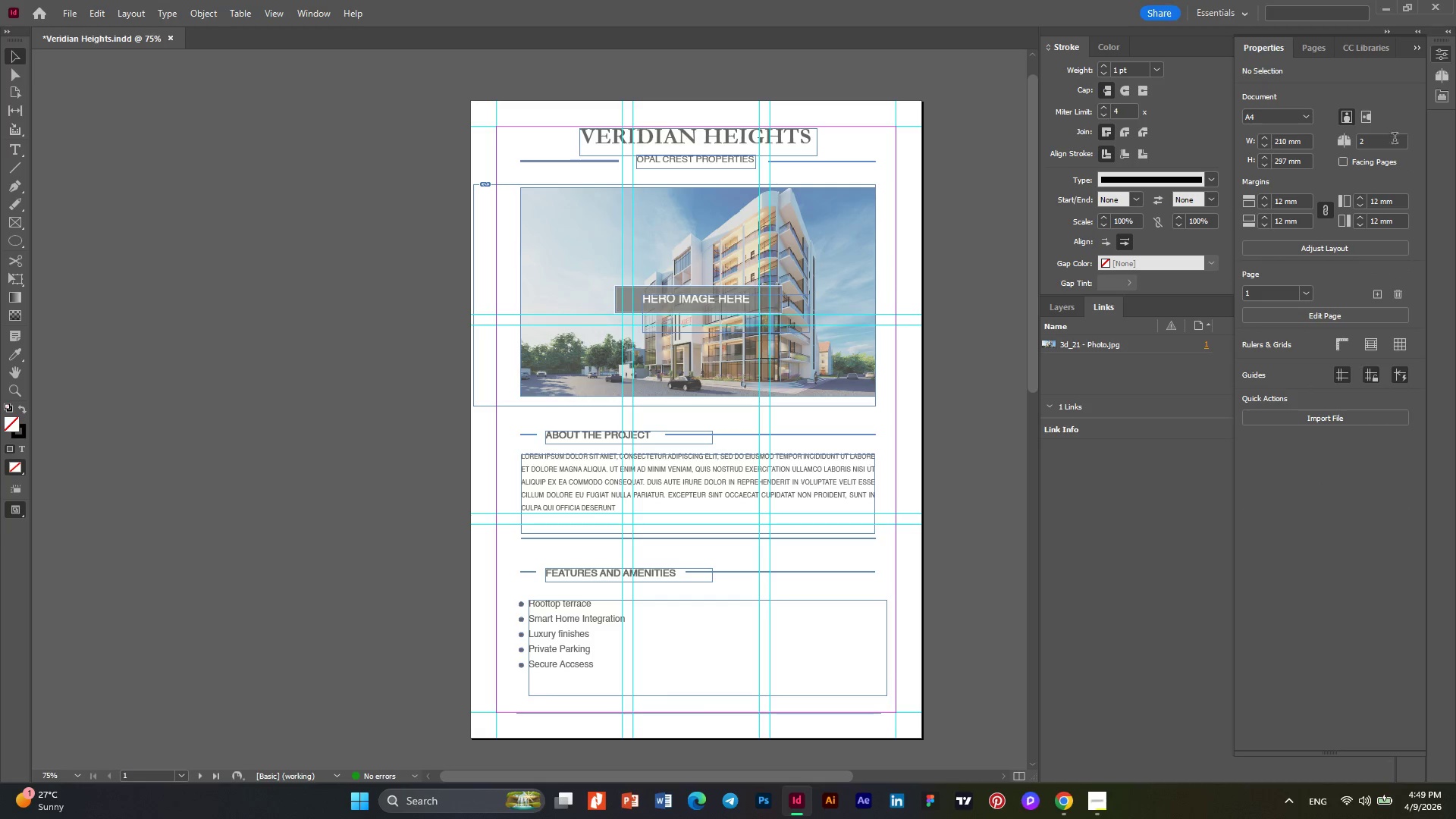 
left_click_drag(start_coordinate=[1282, 202], to_coordinate=[1263, 206])
 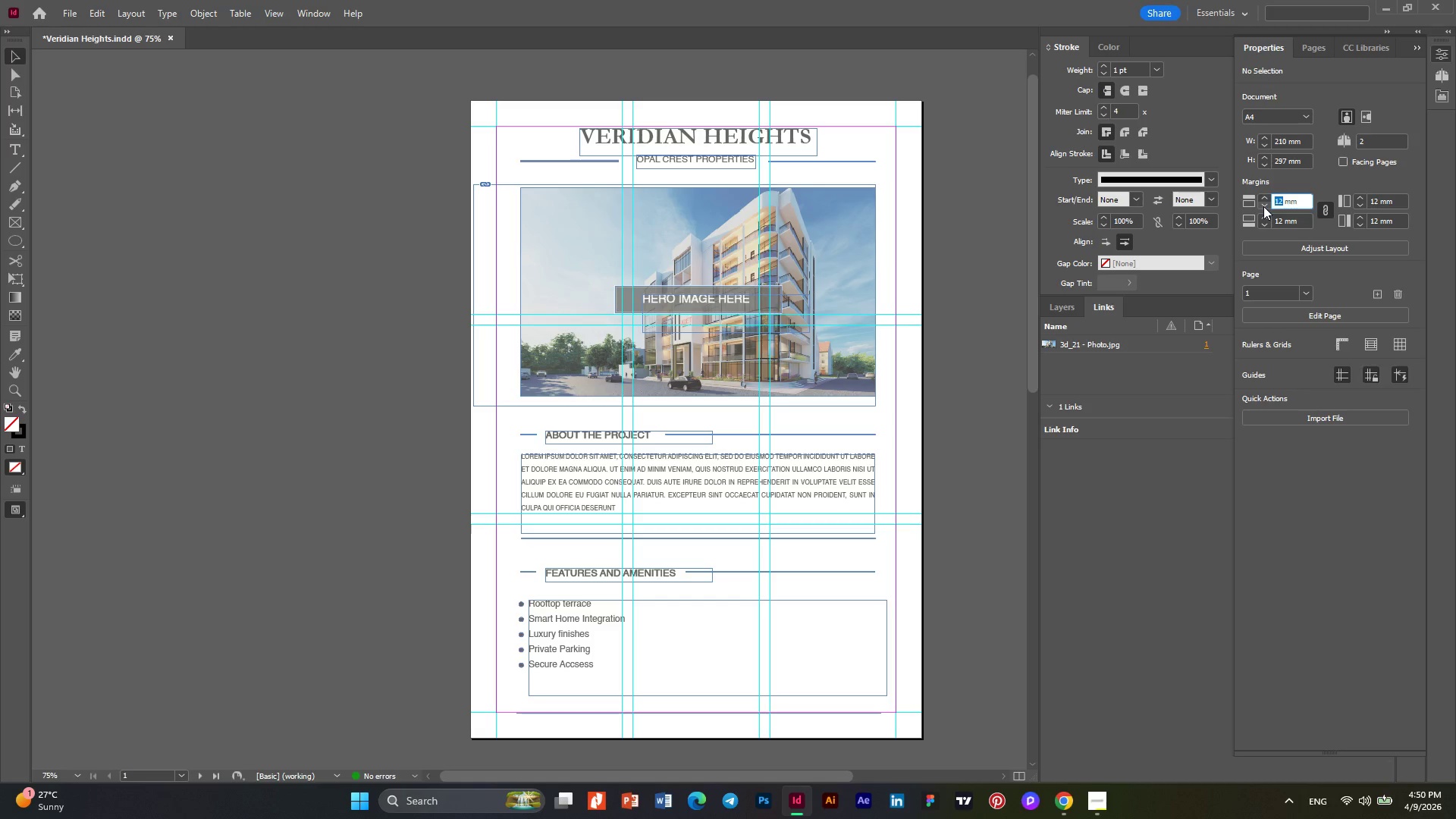 
key(Numpad1)
 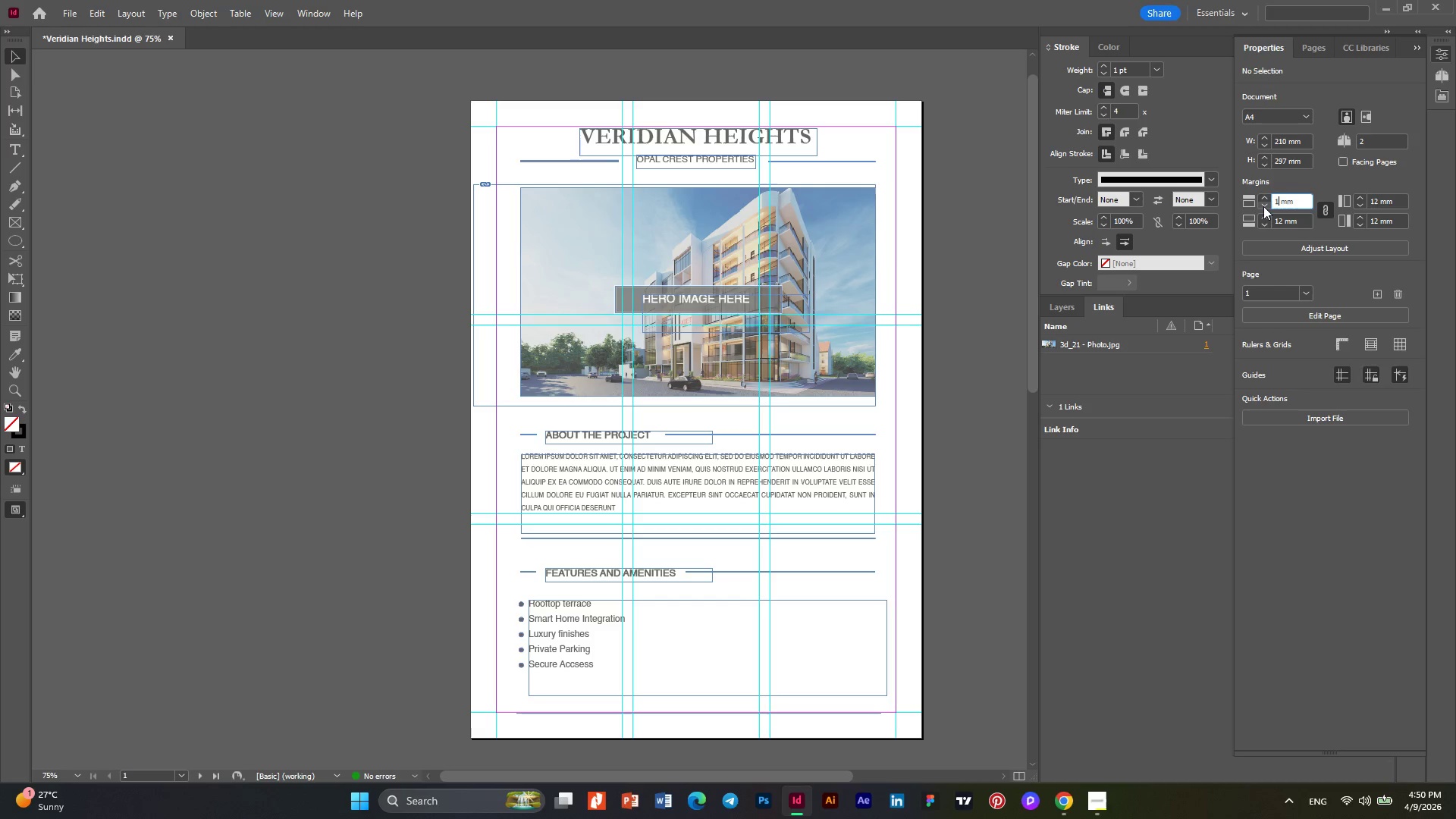 
key(Numpad6)
 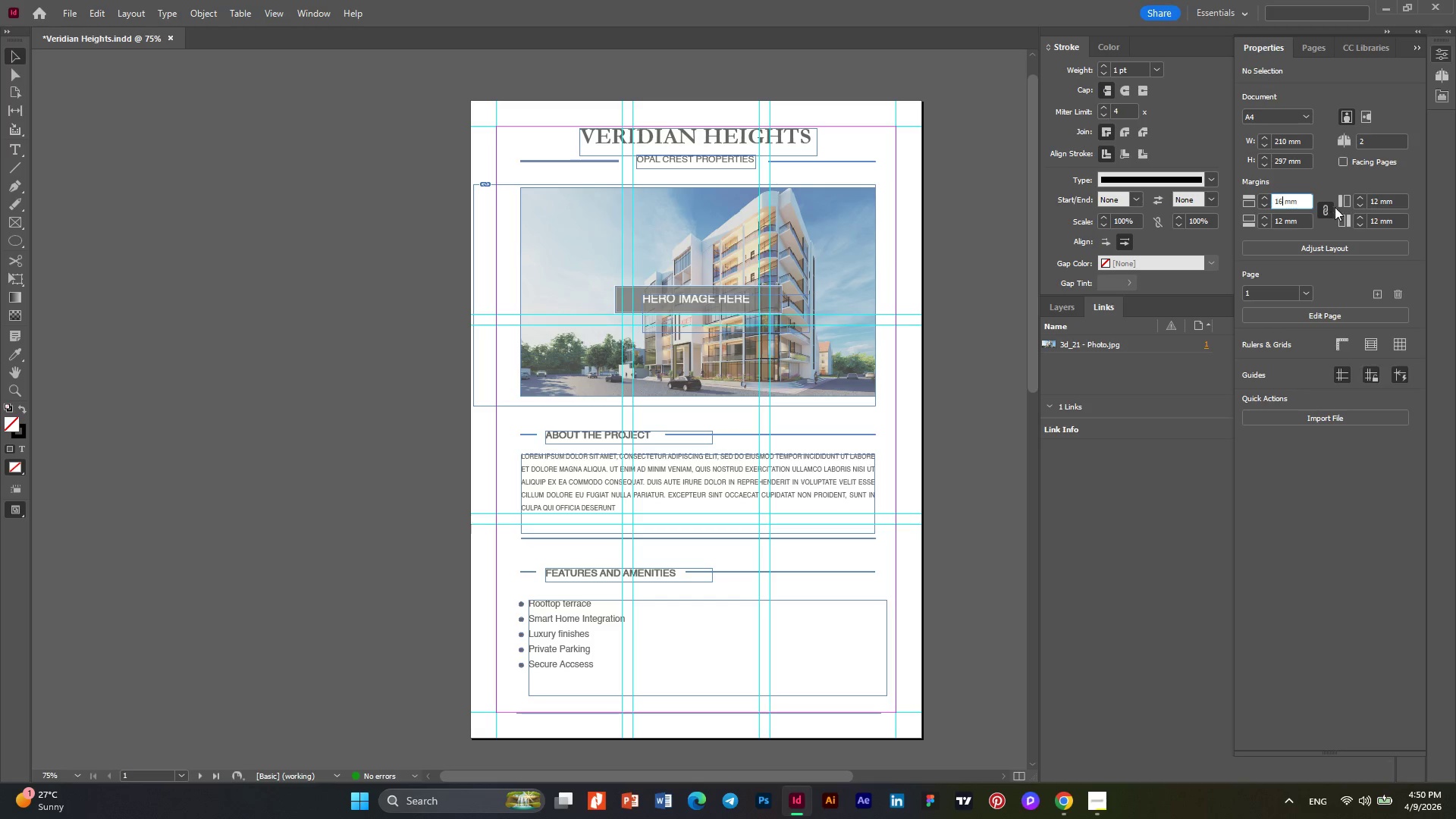 
left_click([1323, 209])
 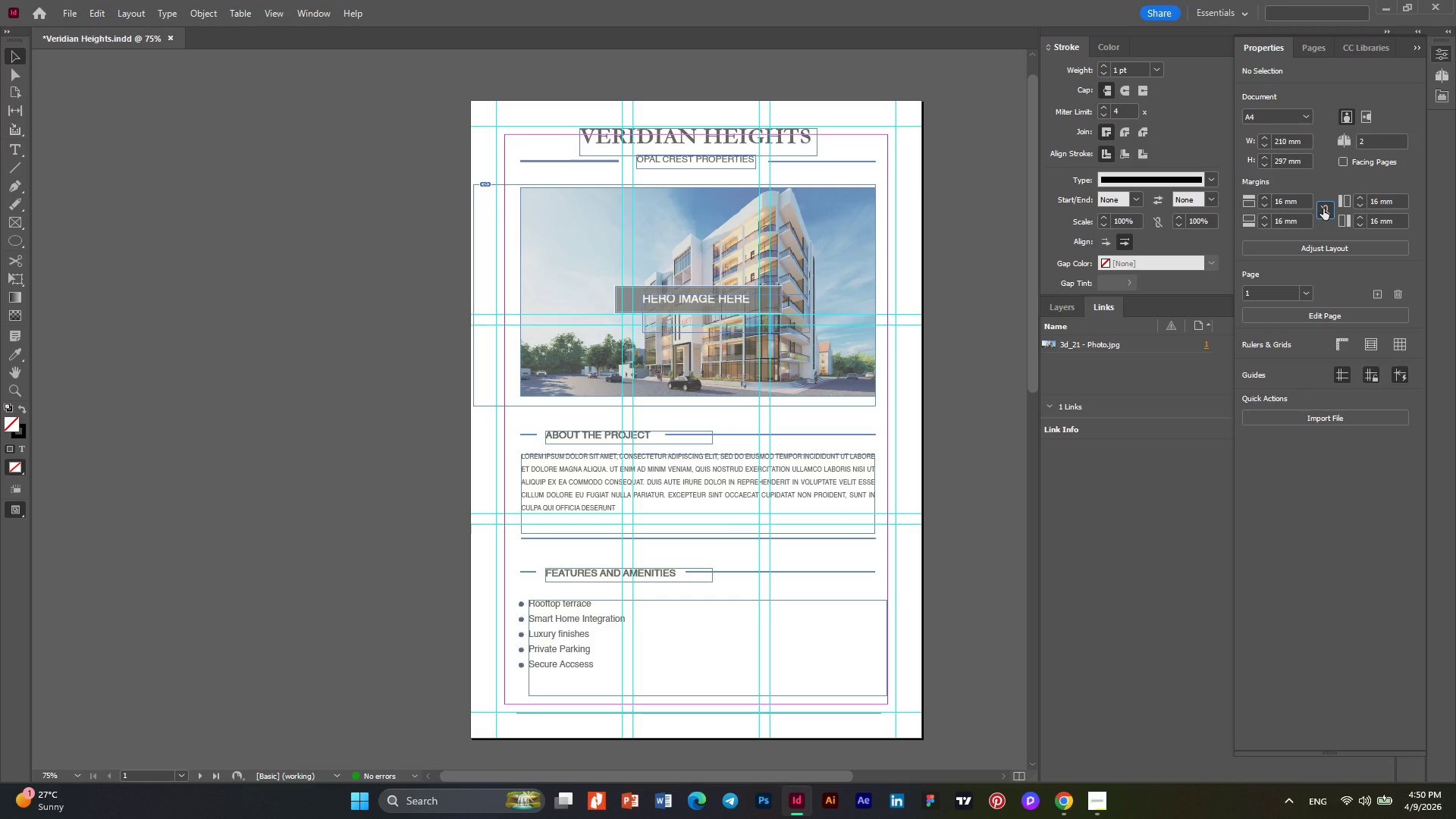 
wait(11.89)
 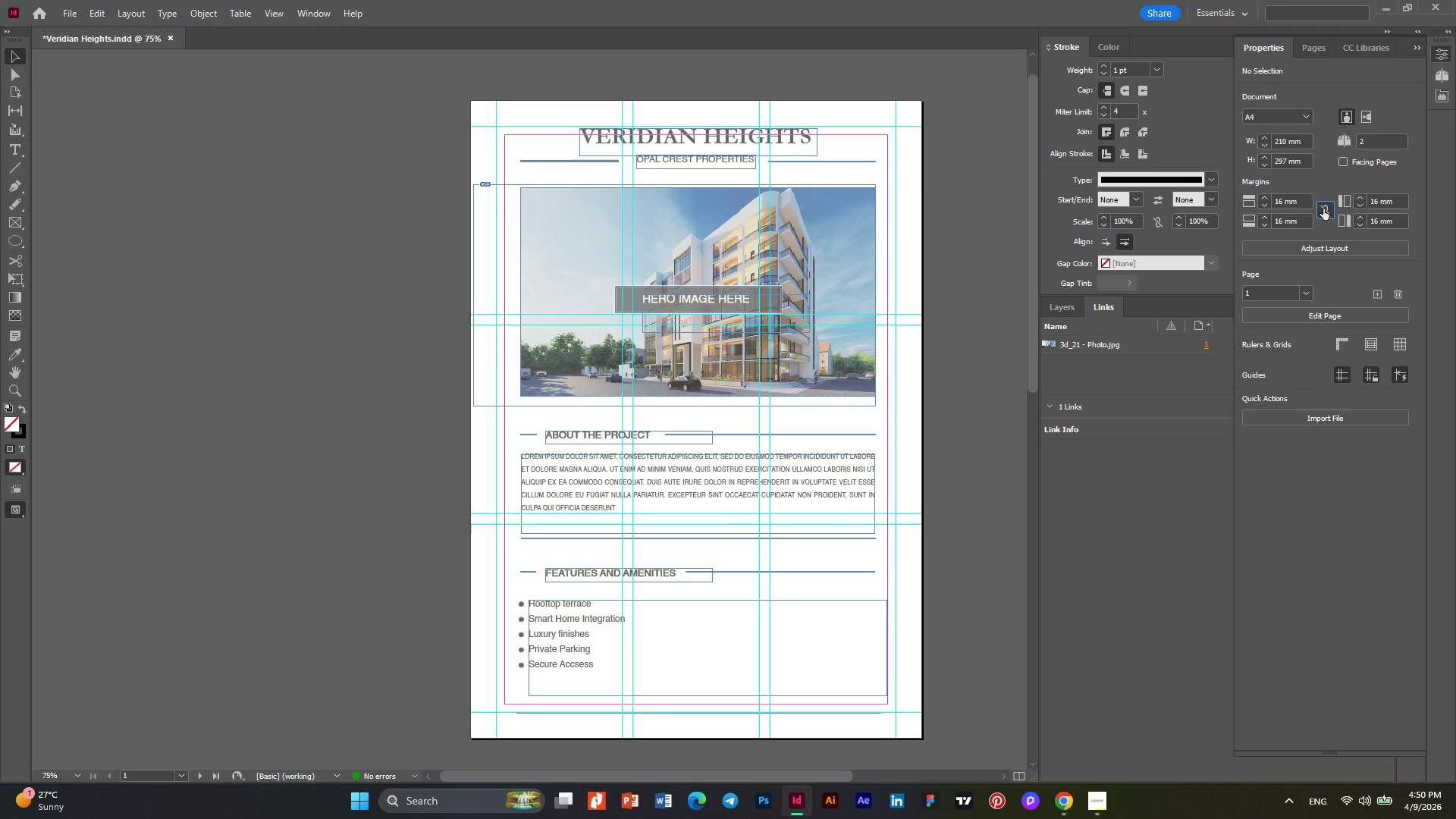 
left_click([986, 228])
 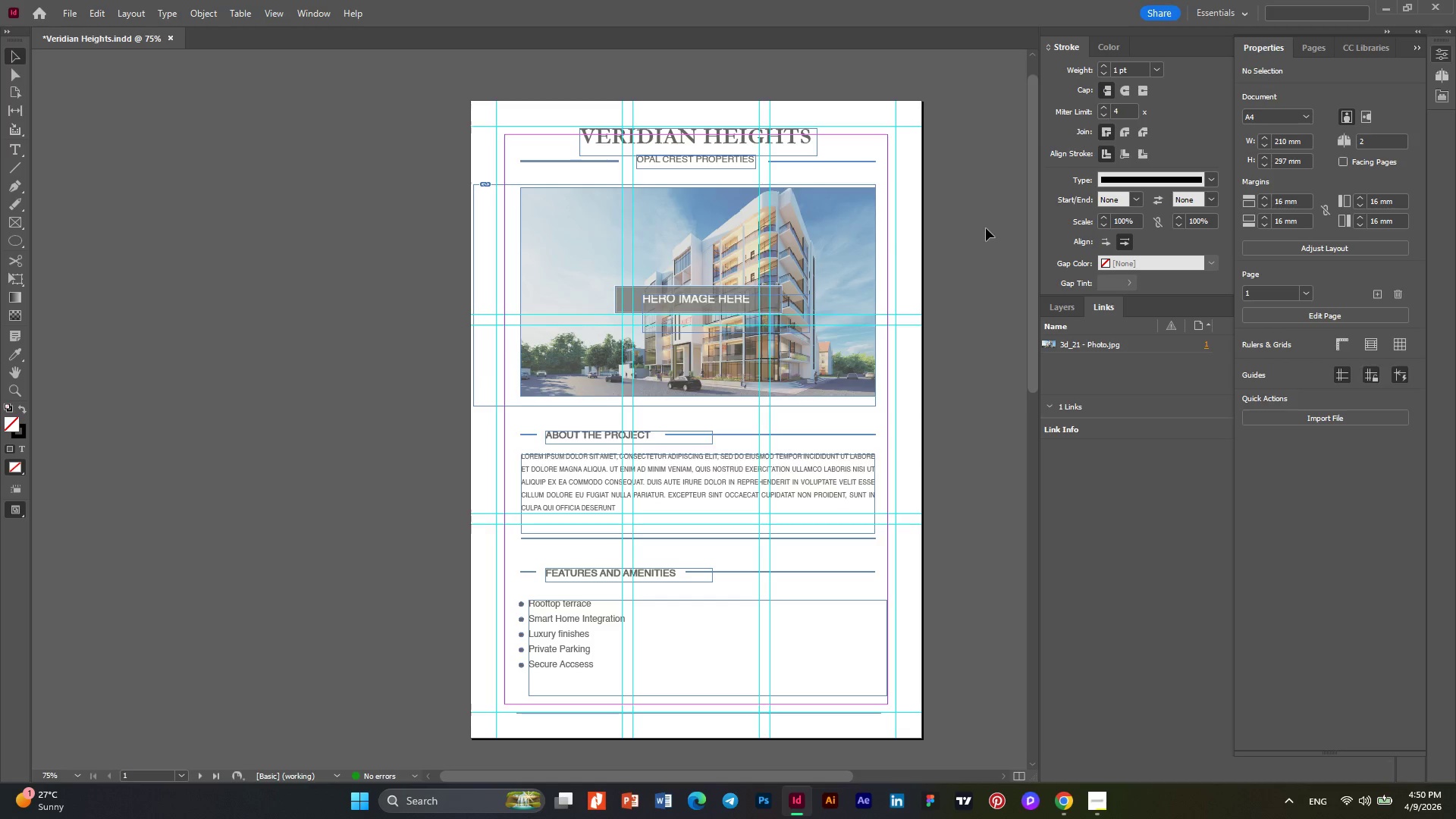 
scroll: coordinate [986, 228], scroll_direction: down, amount: 7.0
 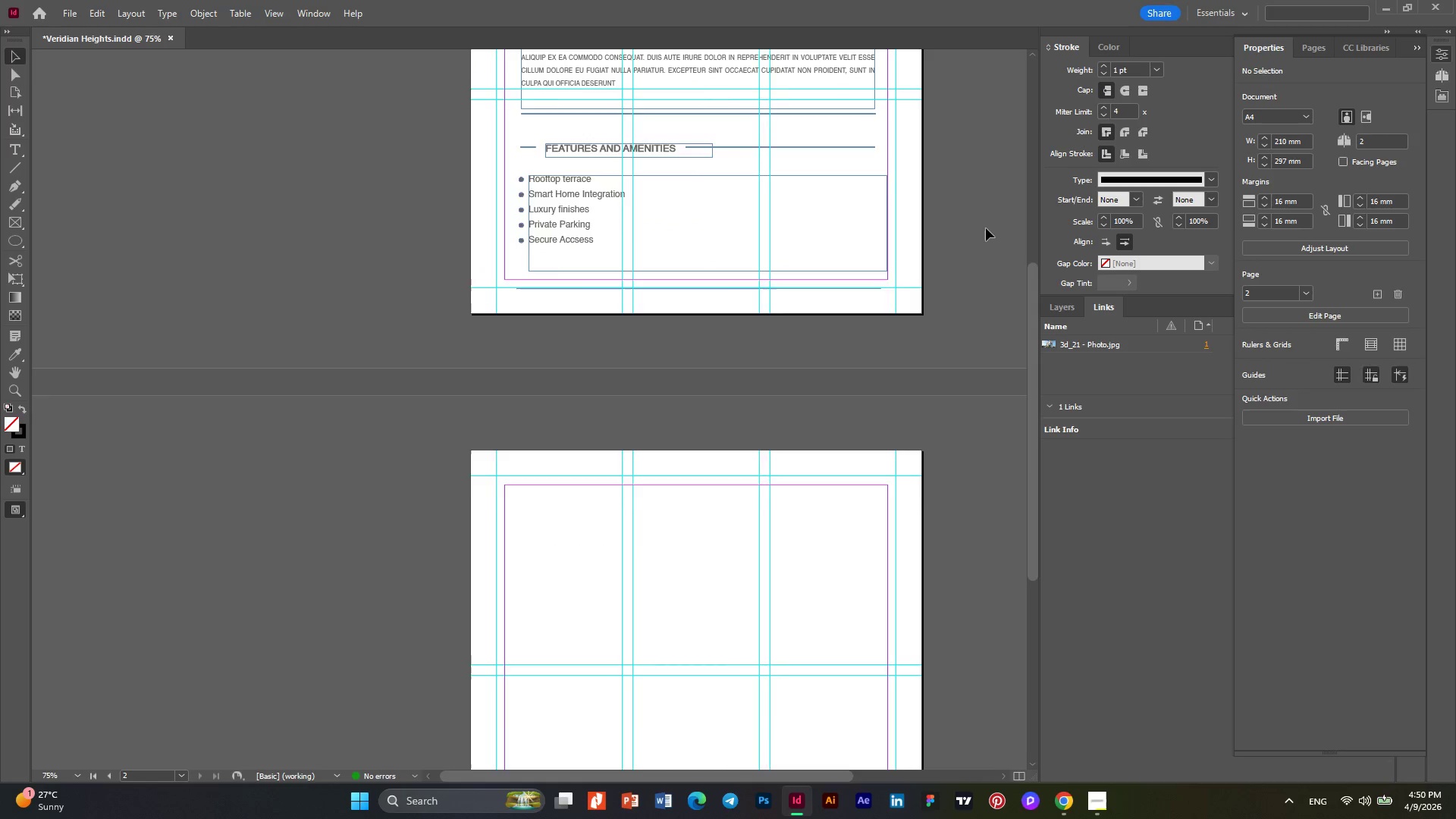 
scroll: coordinate [986, 228], scroll_direction: up, amount: 1.0
 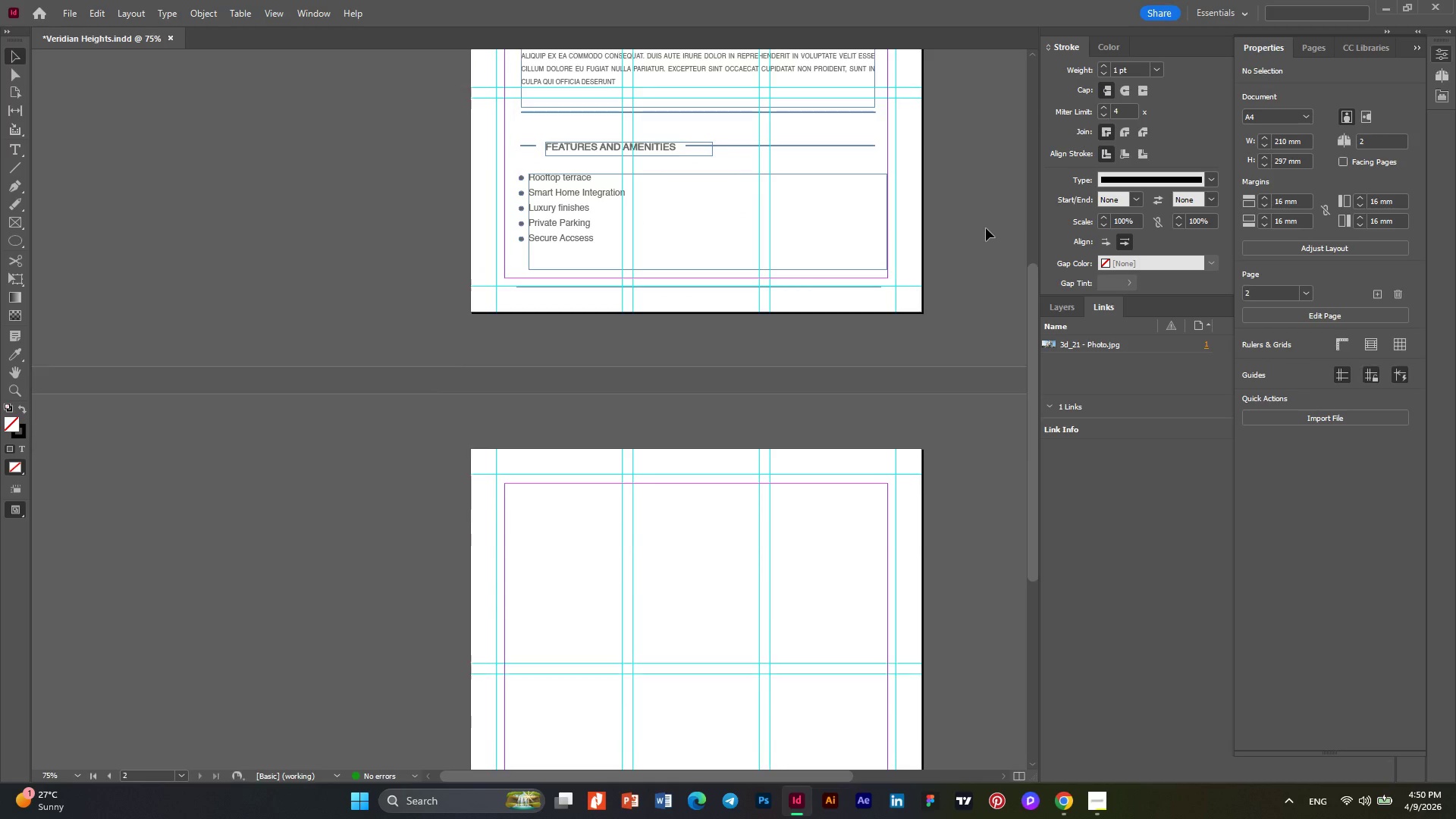 
scroll: coordinate [986, 228], scroll_direction: down, amount: 3.0
 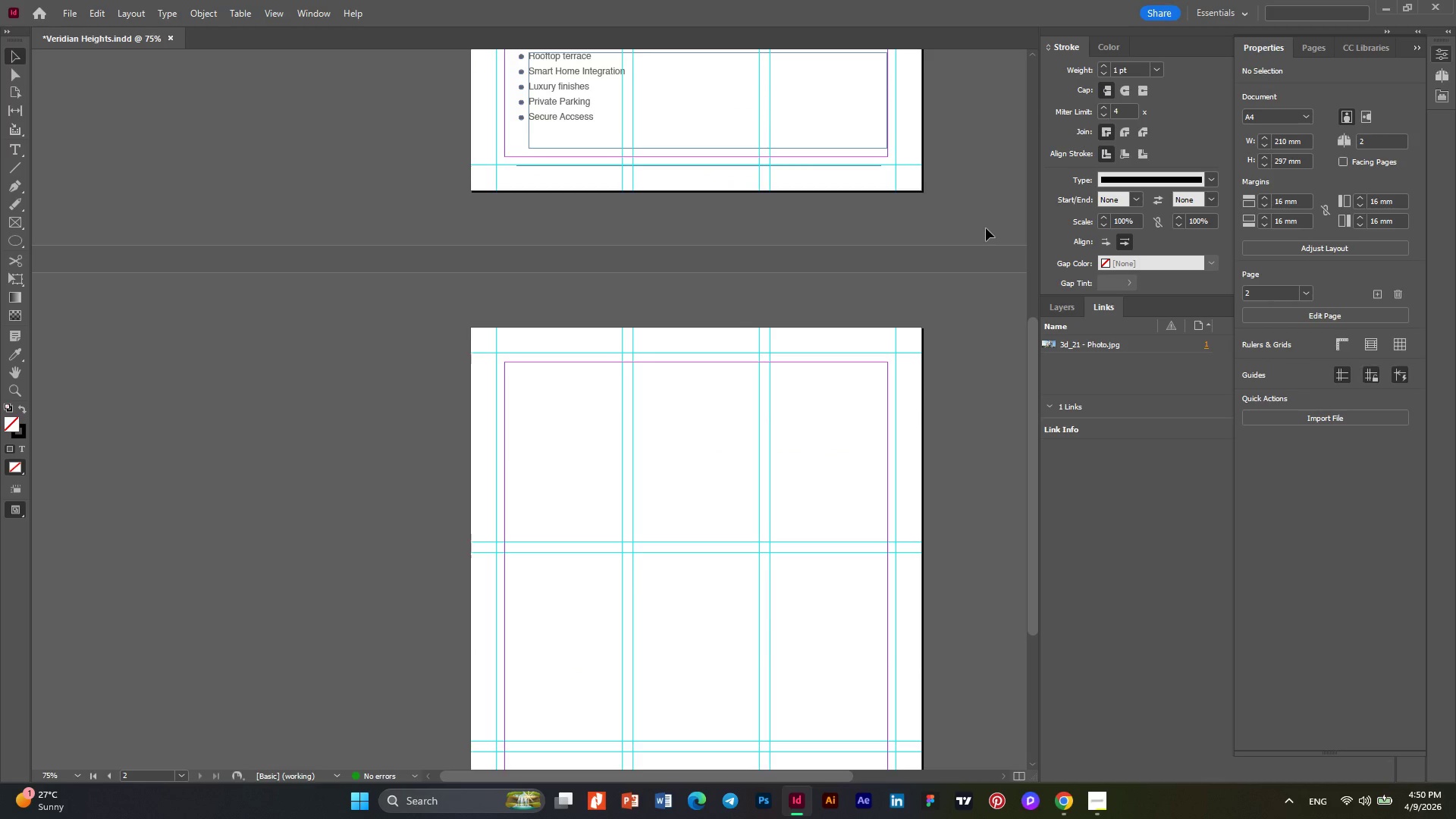 
scroll: coordinate [986, 228], scroll_direction: up, amount: 9.0
 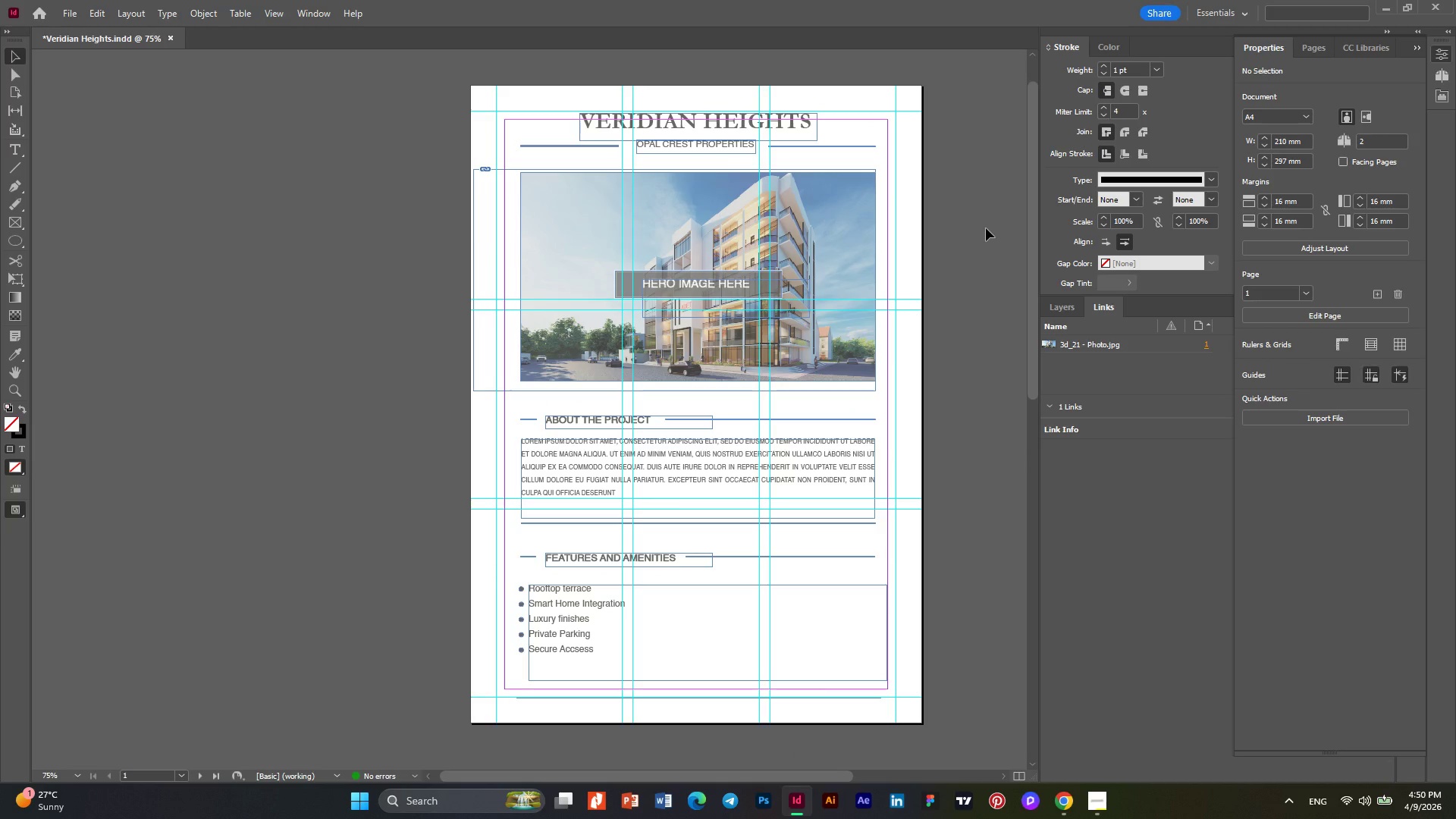 
wait(6.07)
 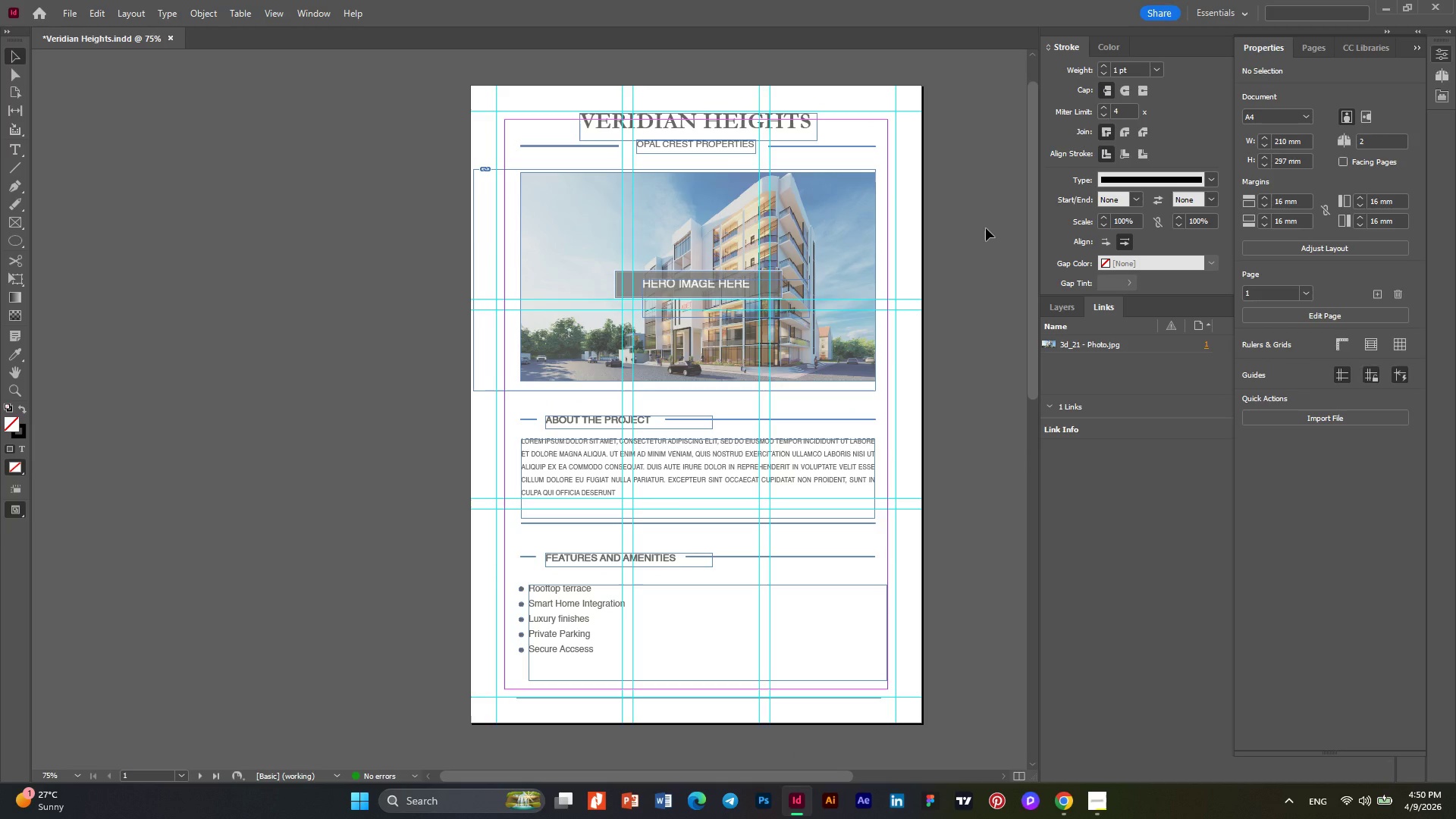 
left_click([541, 616])
 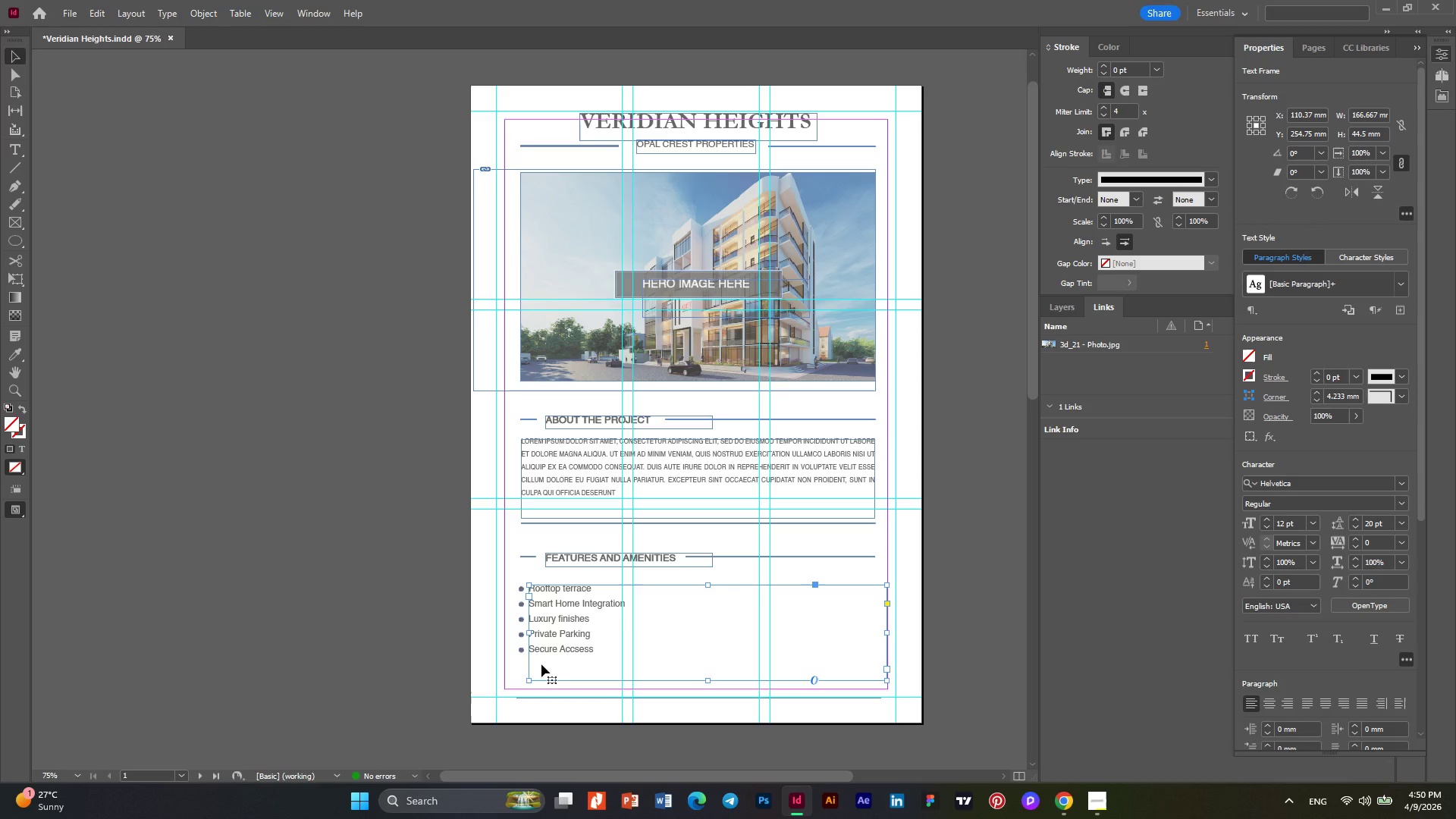 
left_click_drag(start_coordinate=[541, 664], to_coordinate=[508, 626])
 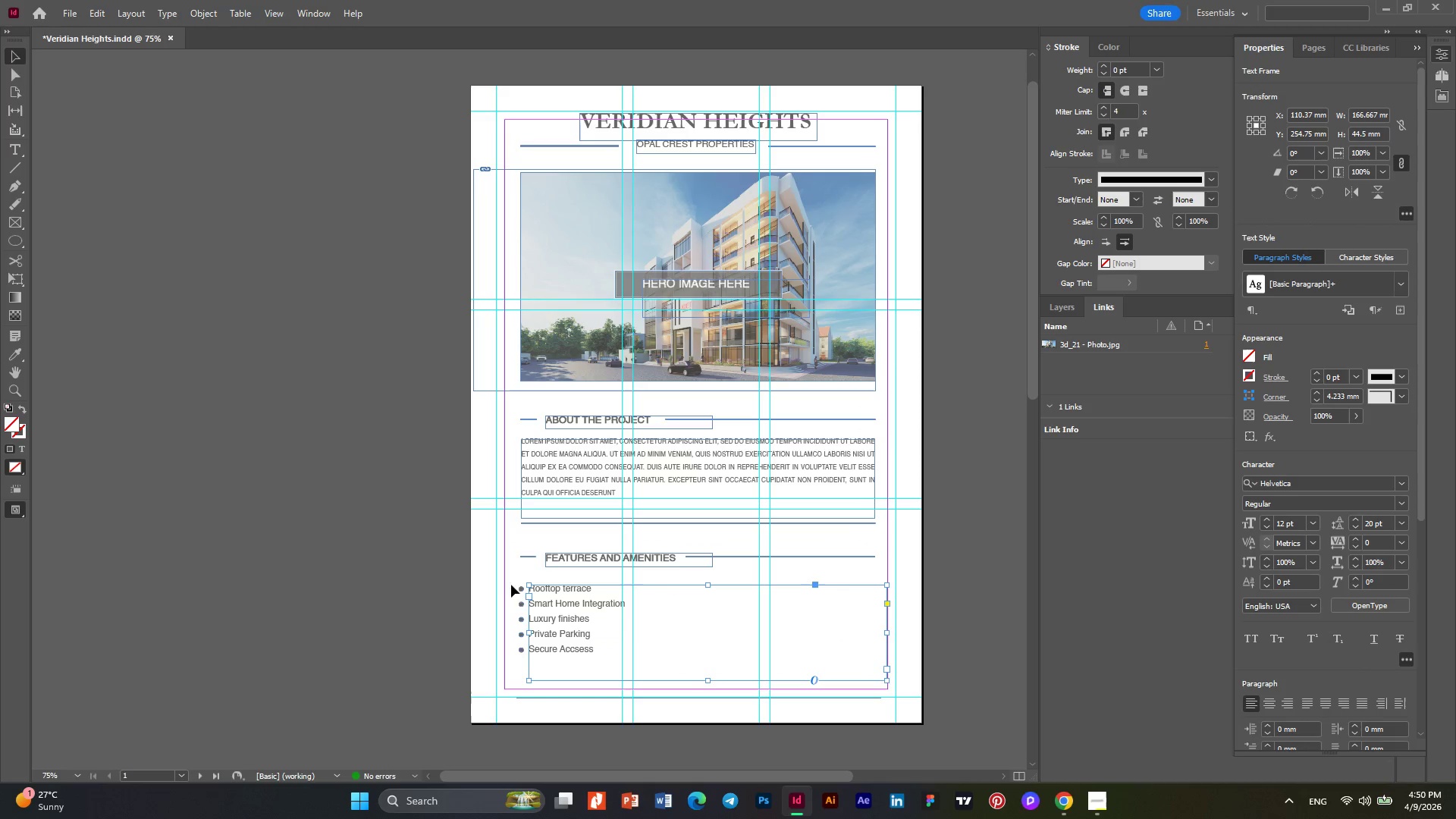 
key(Escape)
 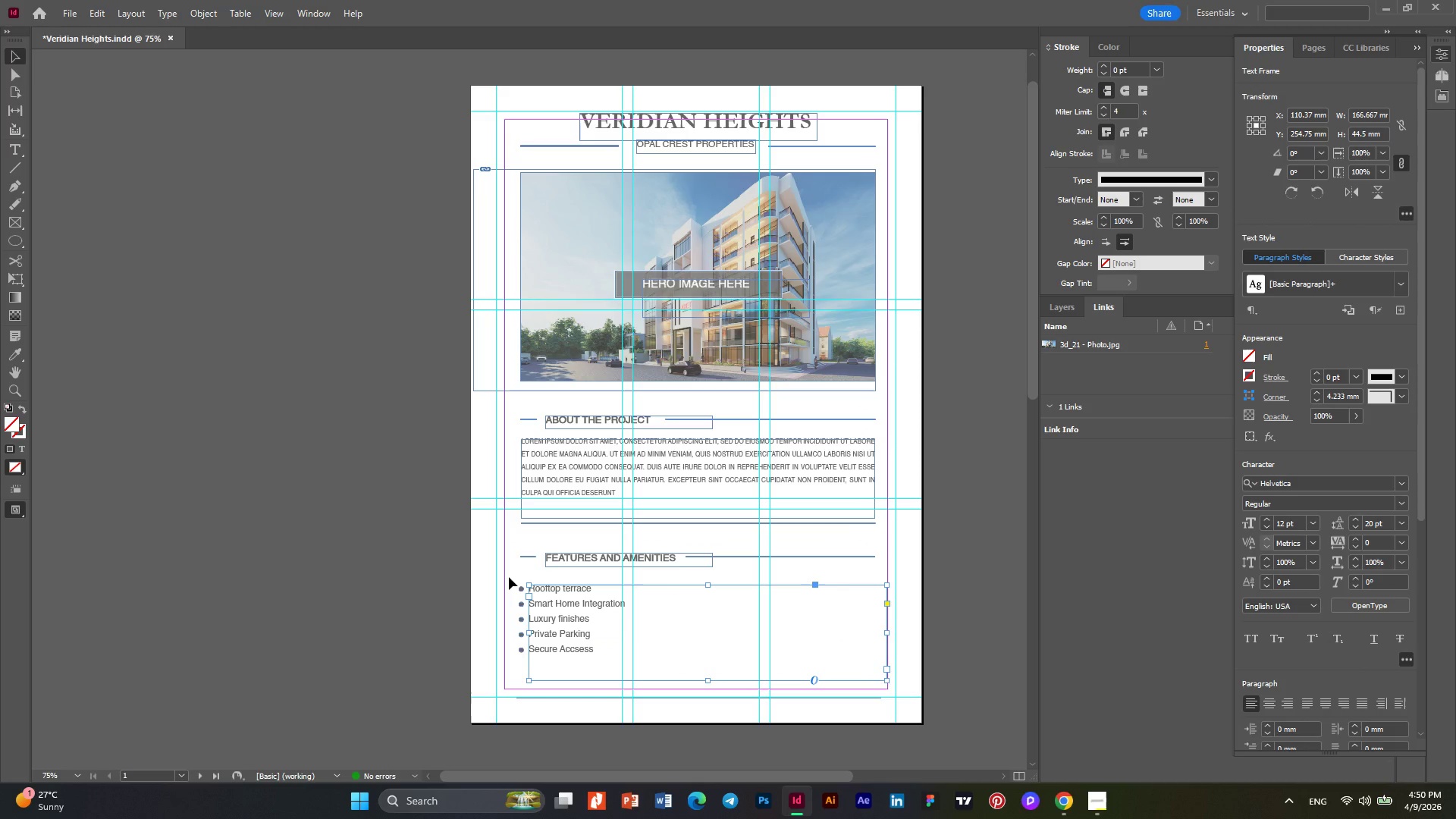 
left_click_drag(start_coordinate=[509, 577], to_coordinate=[564, 661])
 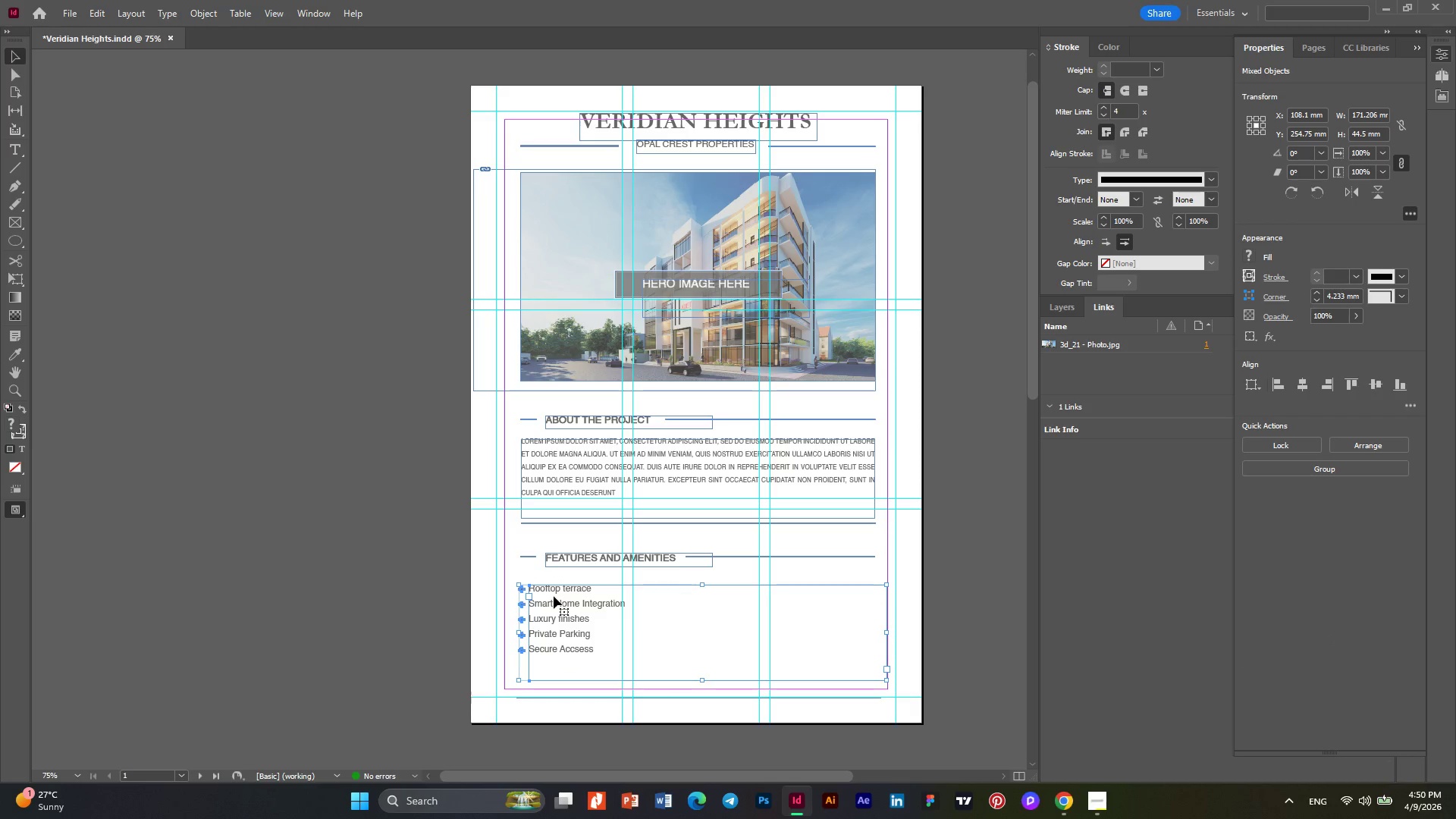 
right_click([554, 595])
 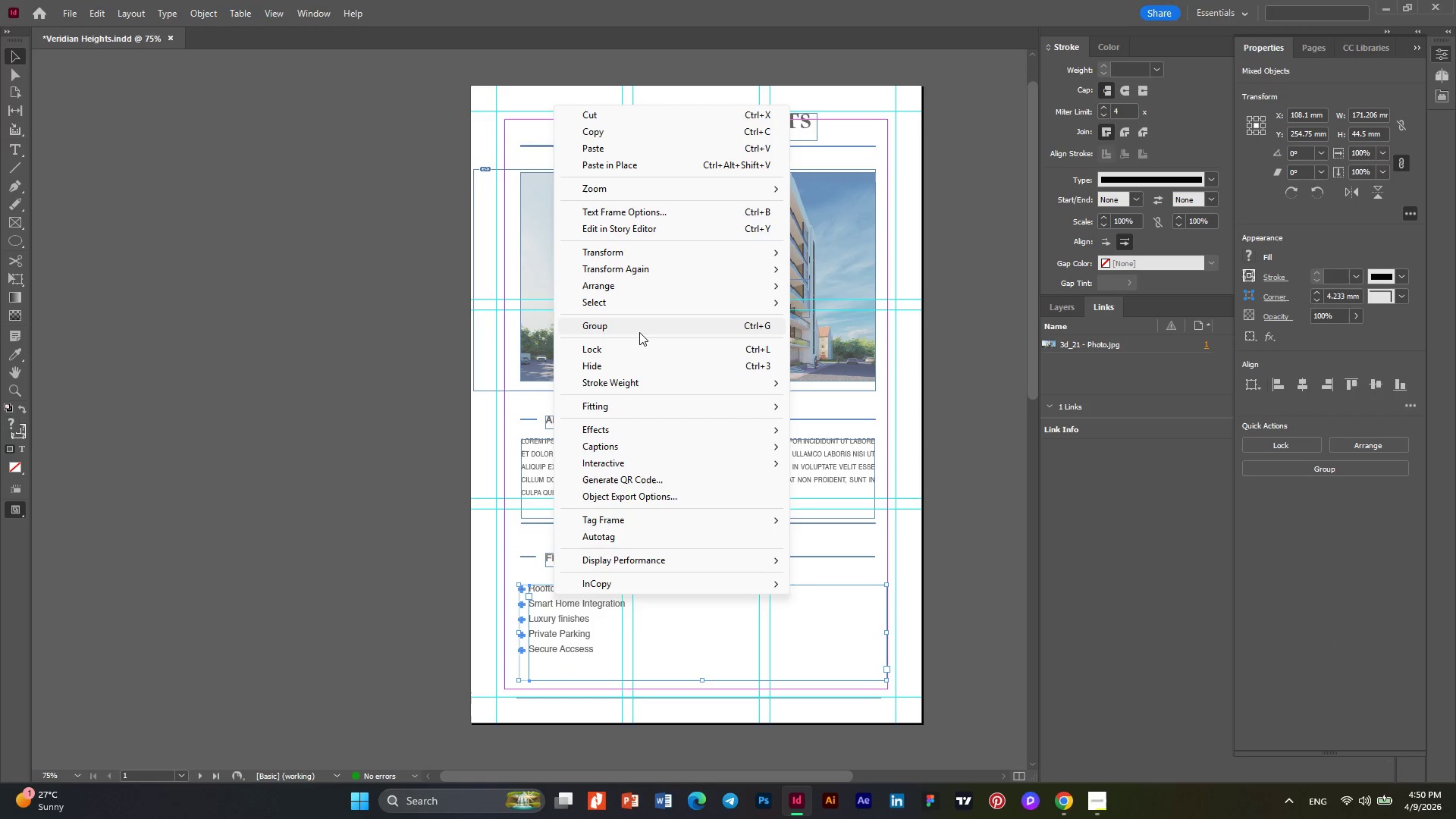 
left_click([639, 332])
 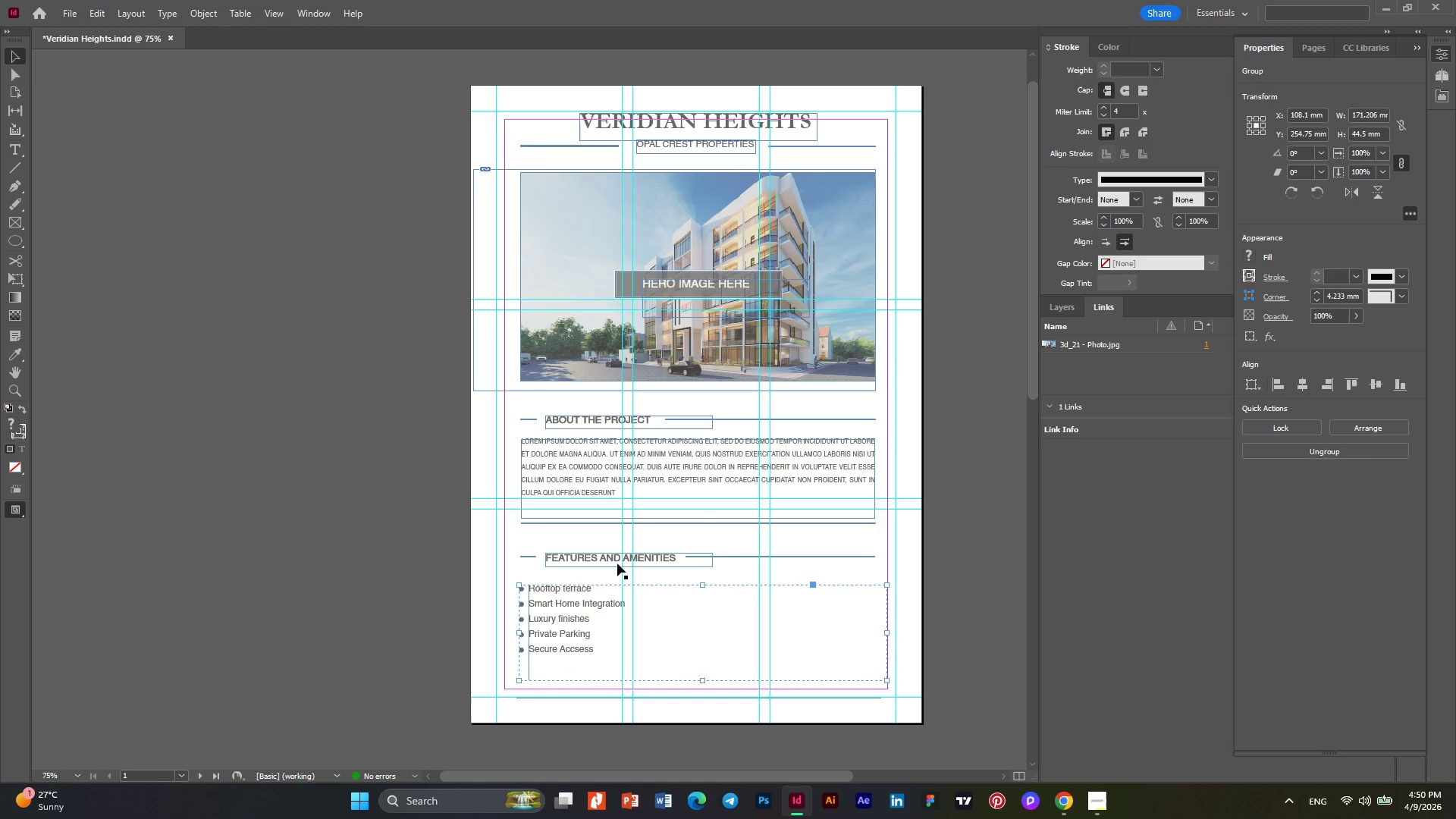 
left_click([598, 560])
 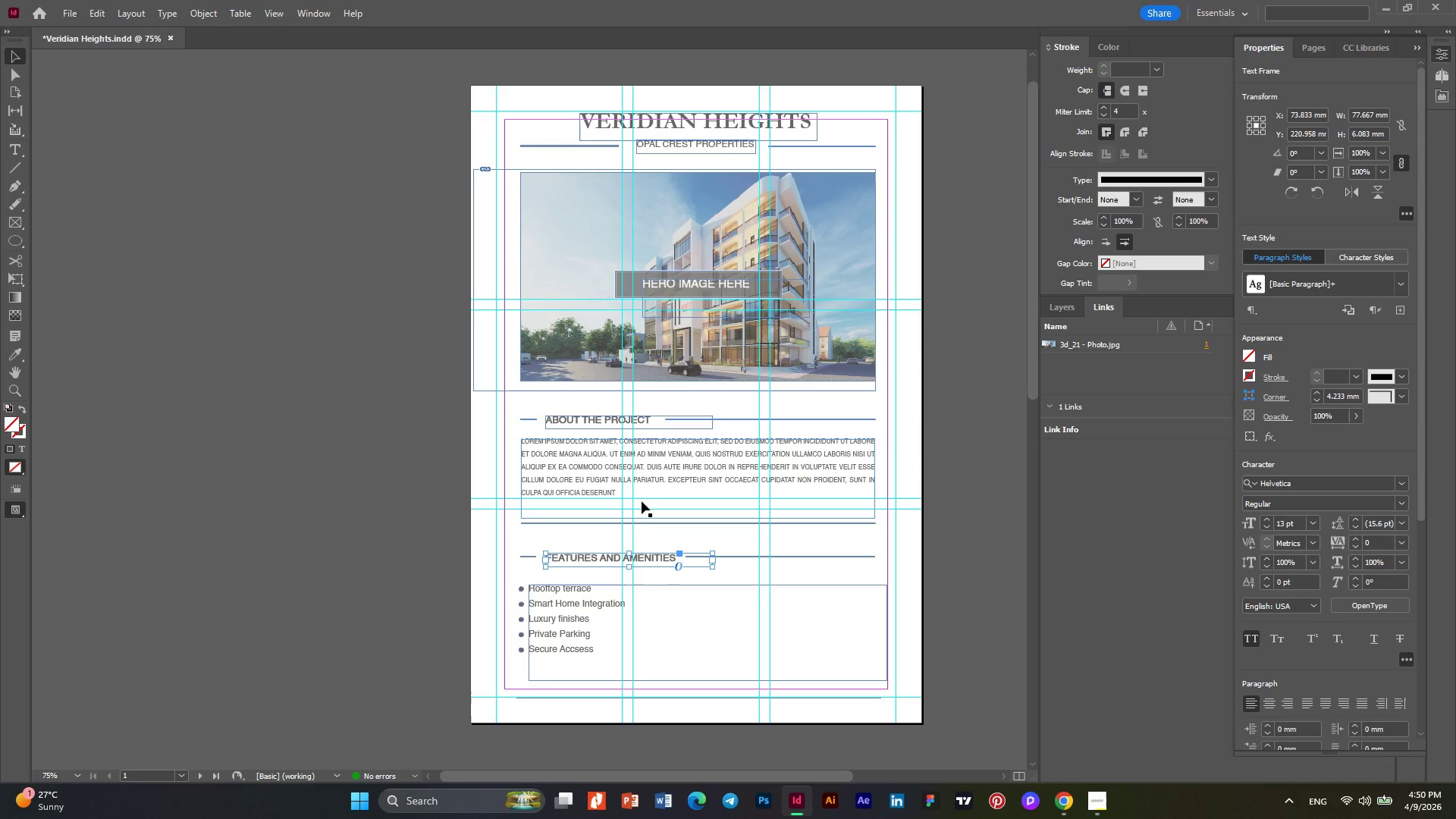 
left_click([639, 459])
 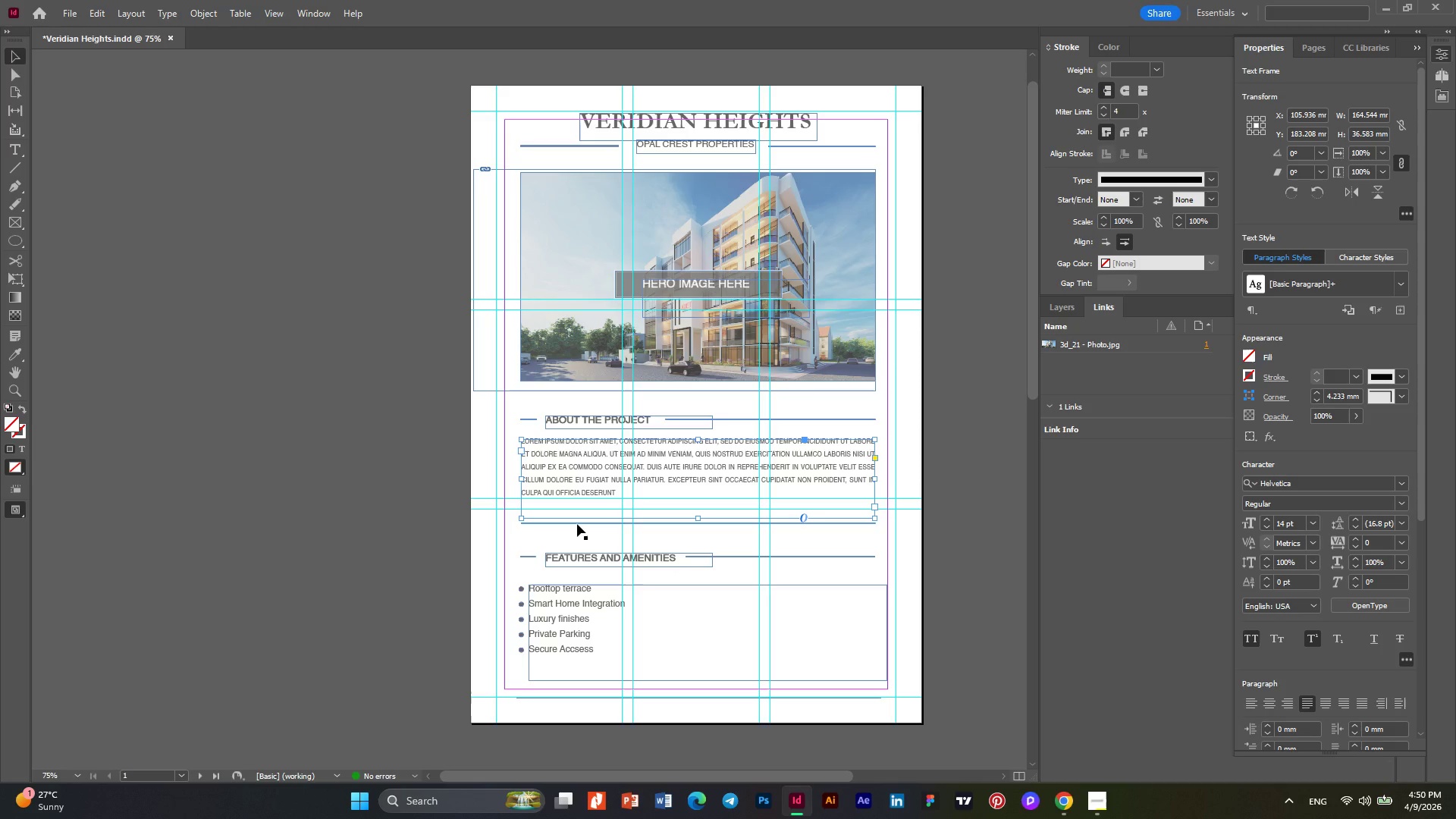 
wait(5.55)
 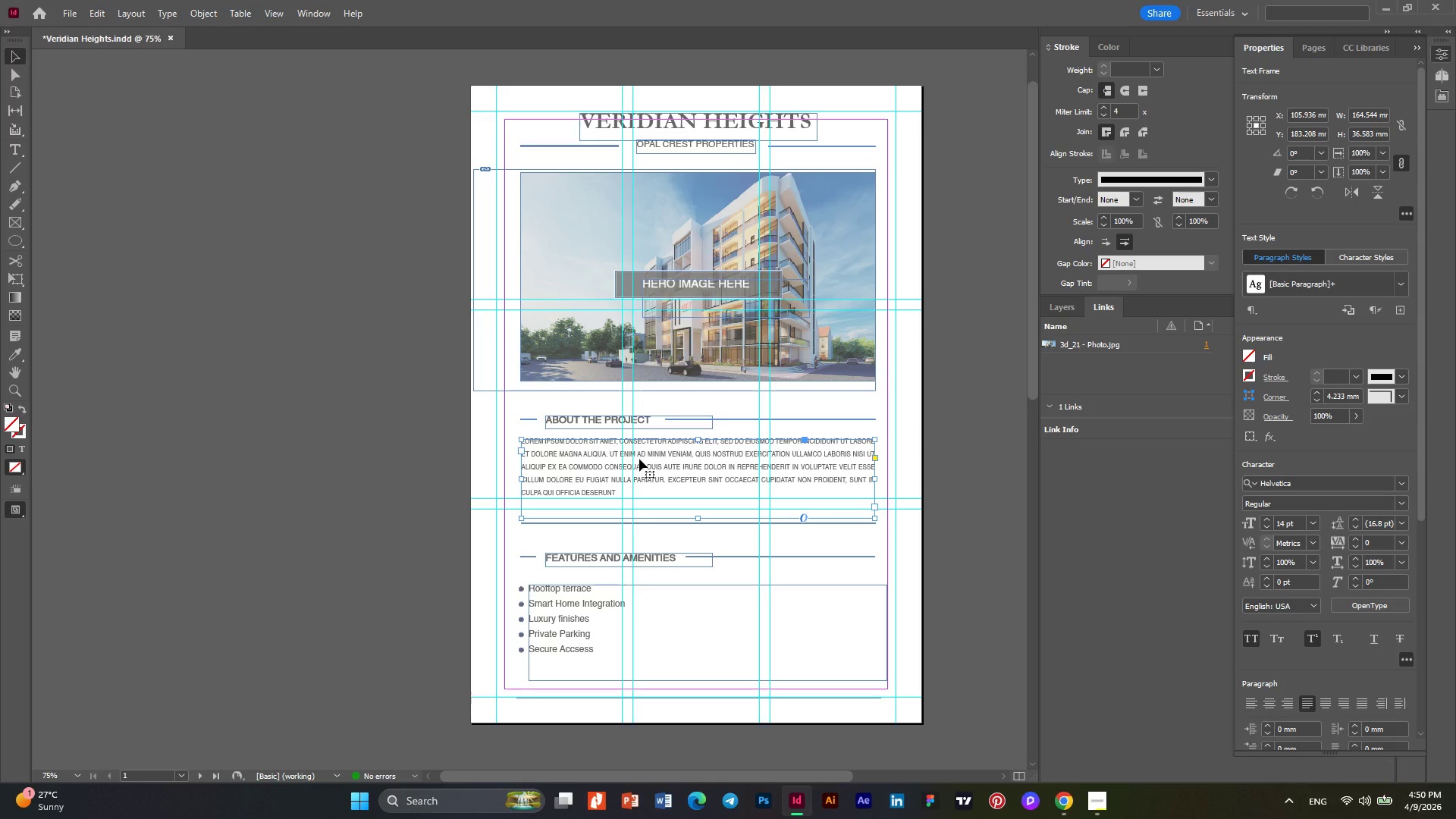 
hold_key(key=ShiftLeft, duration=1.16)
left_click([577, 524])
 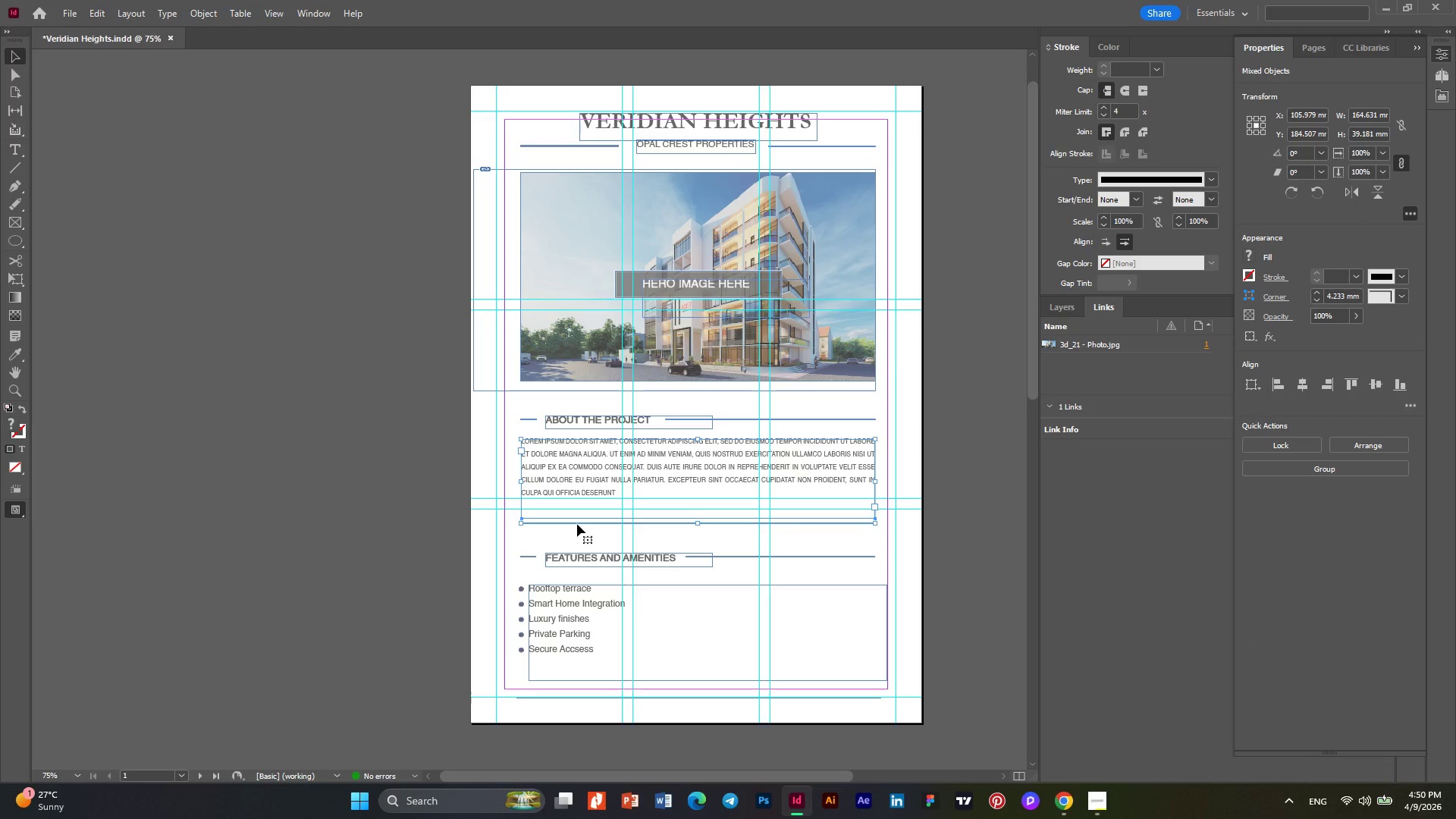 
key(ArrowDown)
 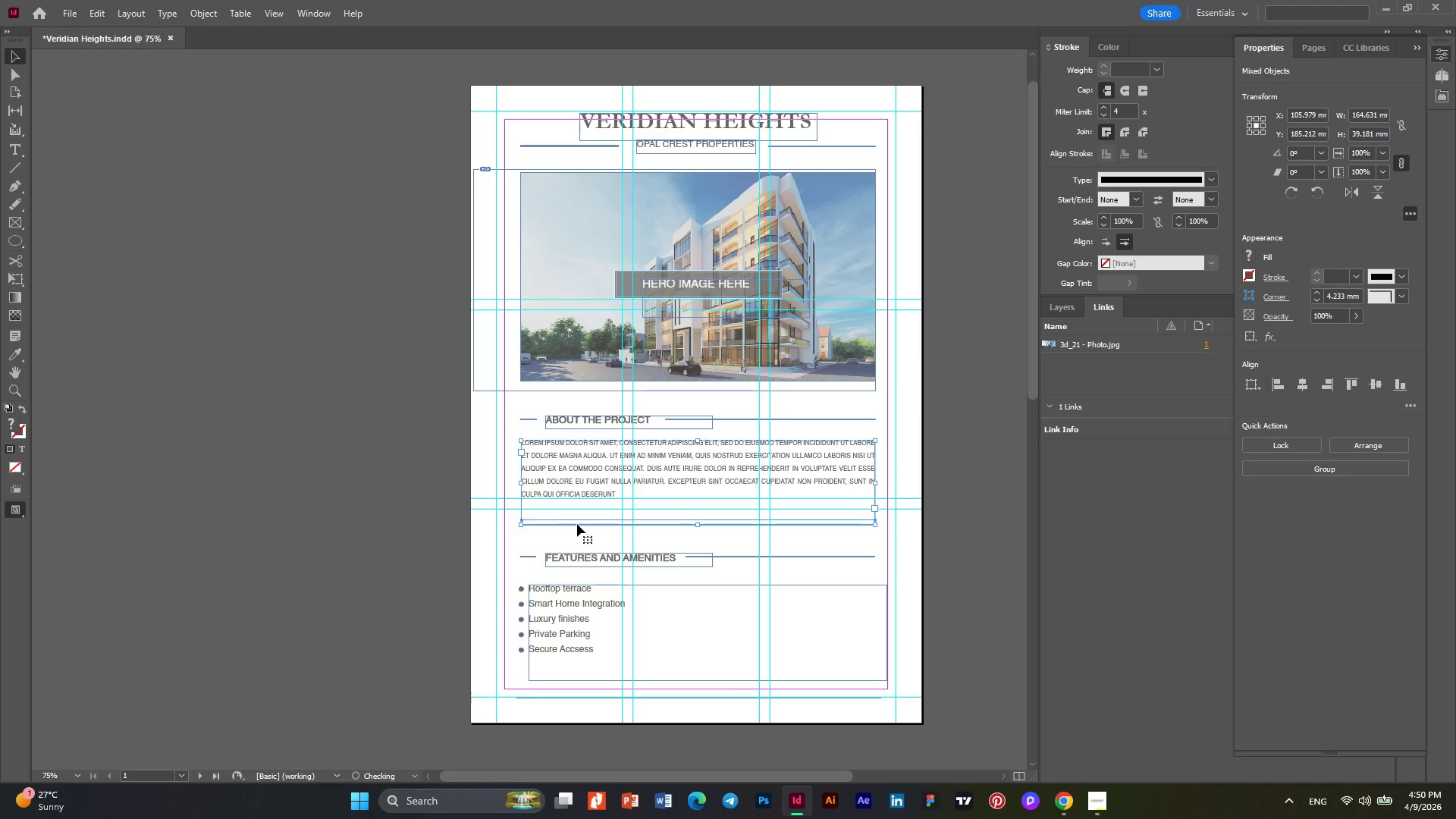 
key(ArrowDown)
 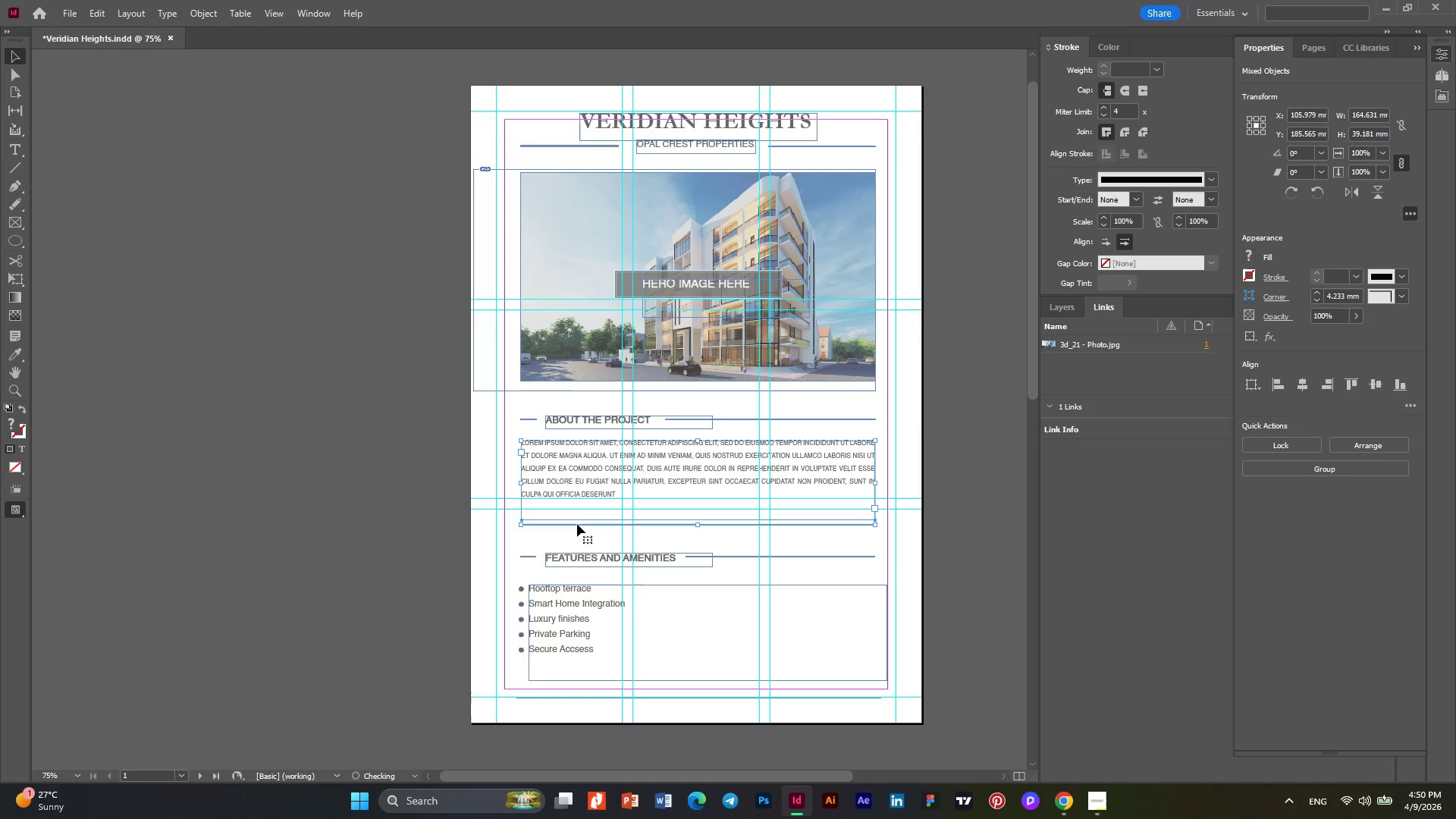 
key(ArrowDown)
 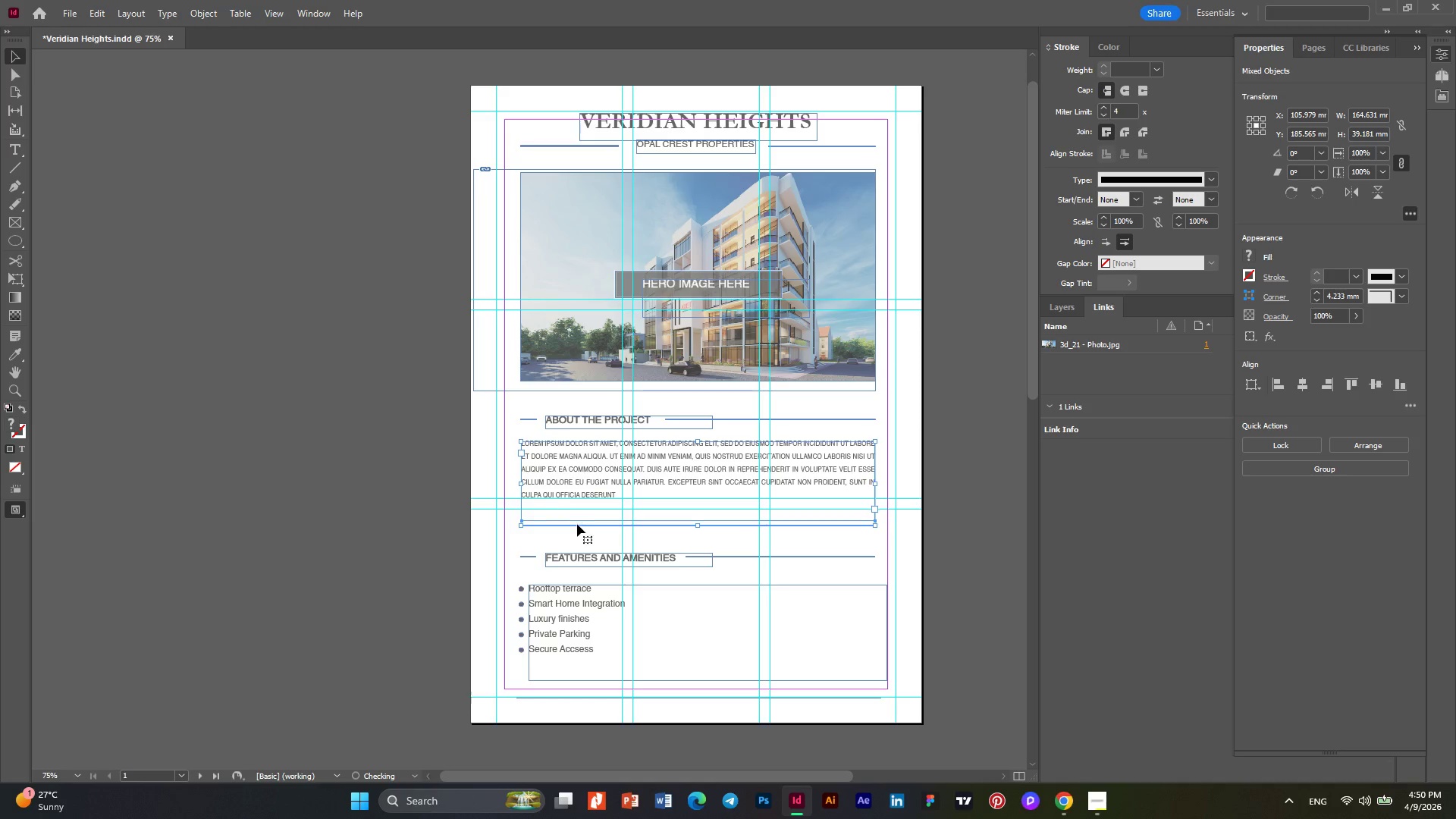 
key(ArrowDown)
 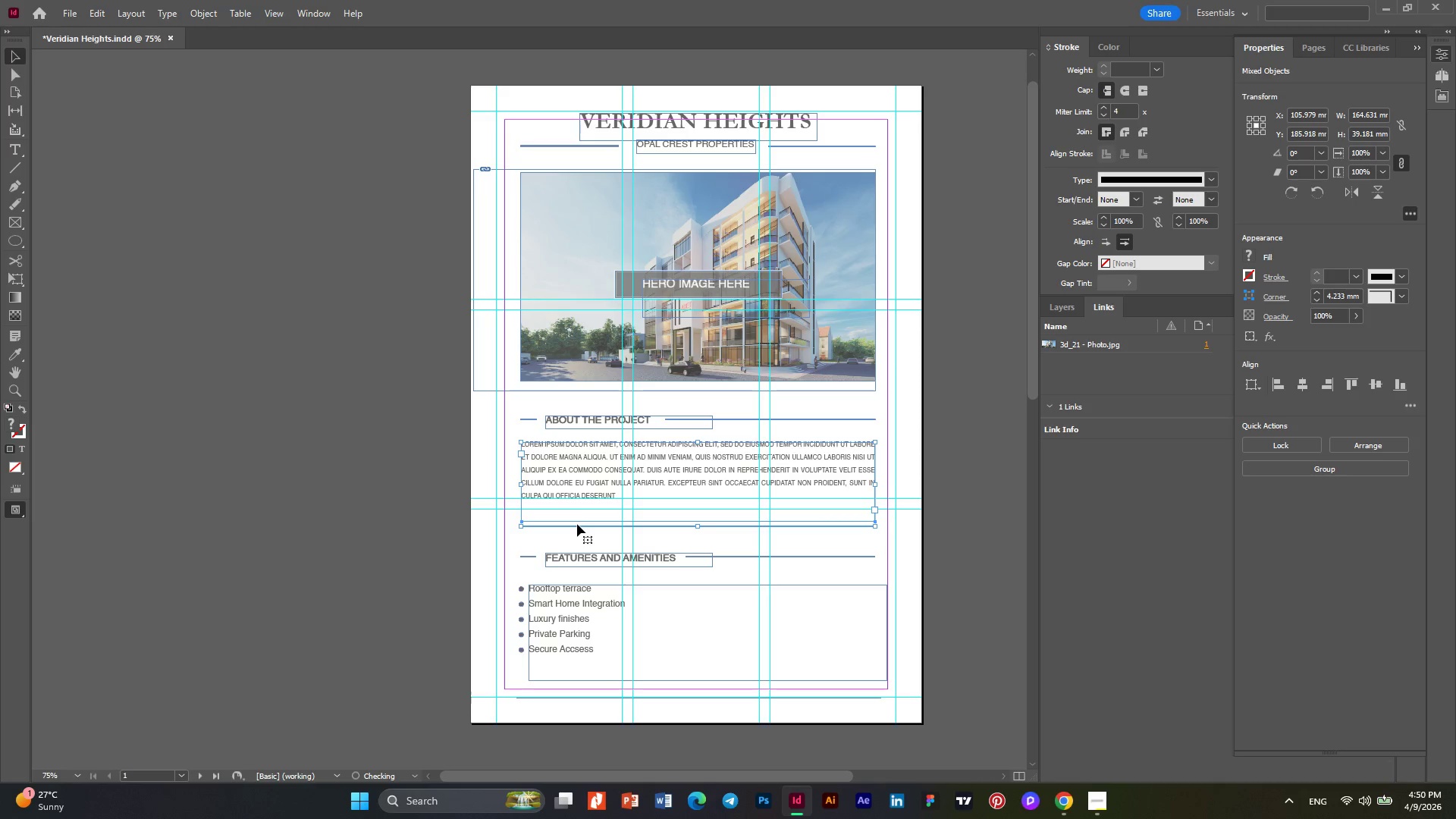 
key(ArrowDown)
 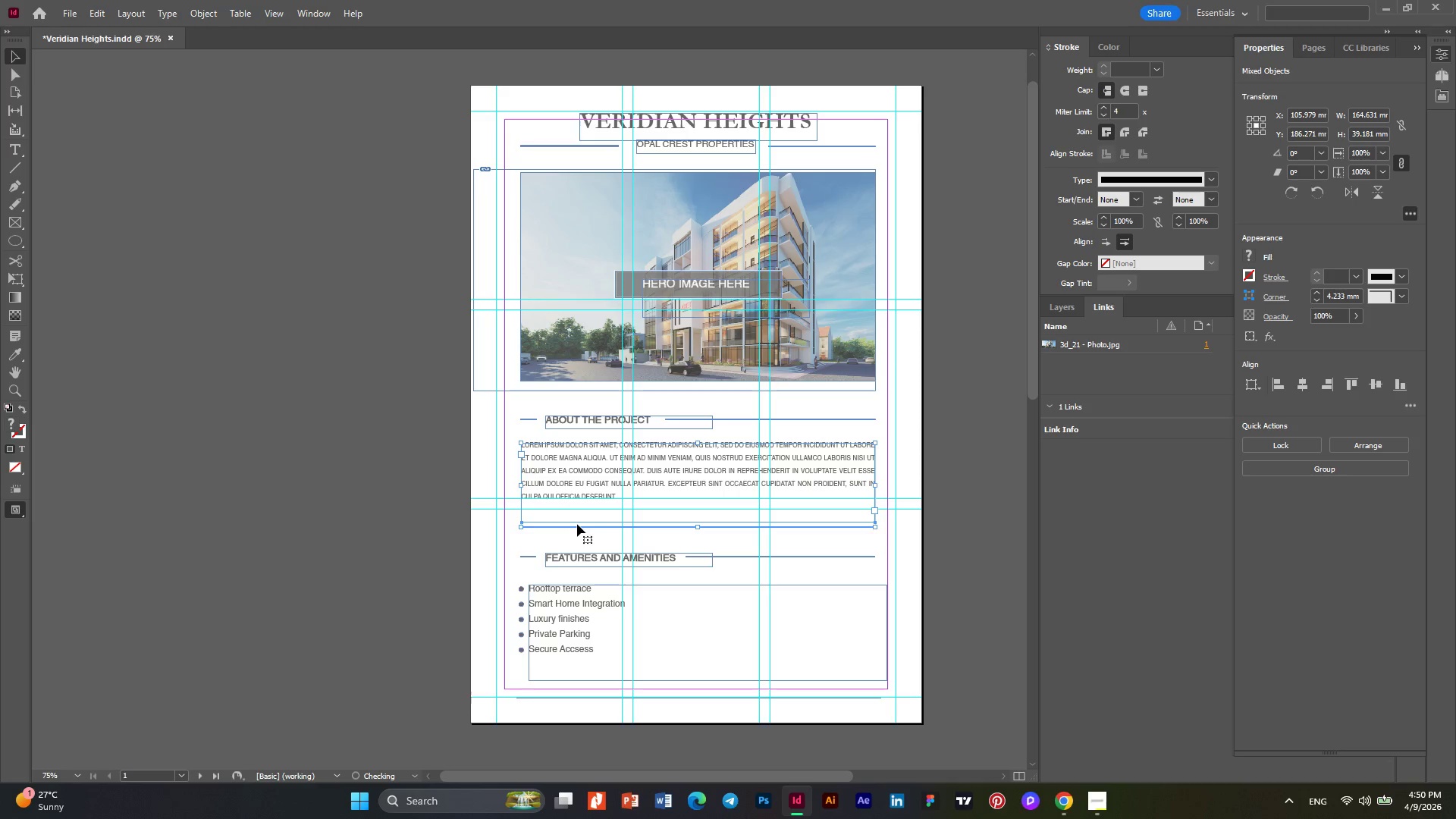 
key(ArrowDown)
 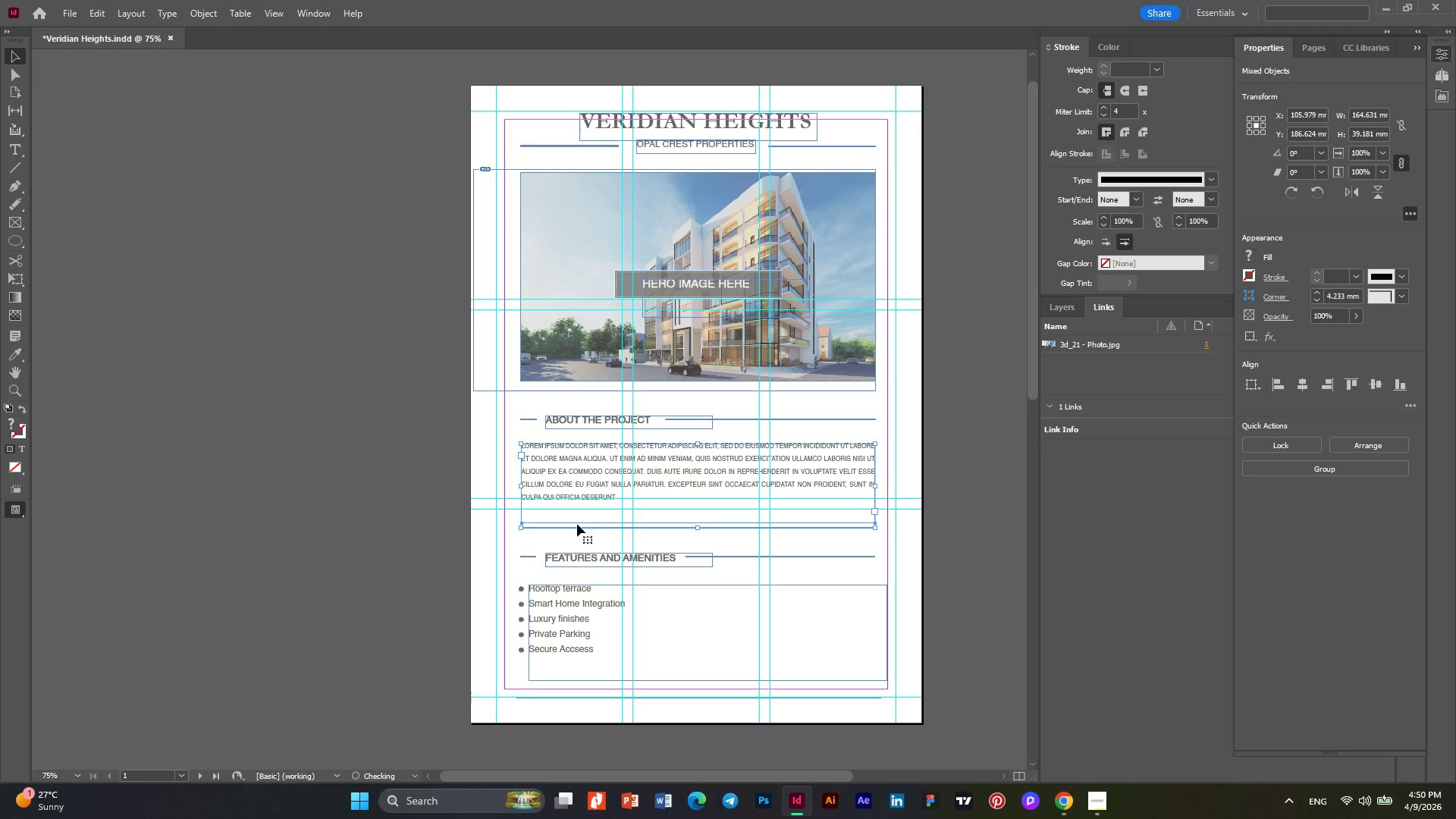 
key(ArrowDown)
 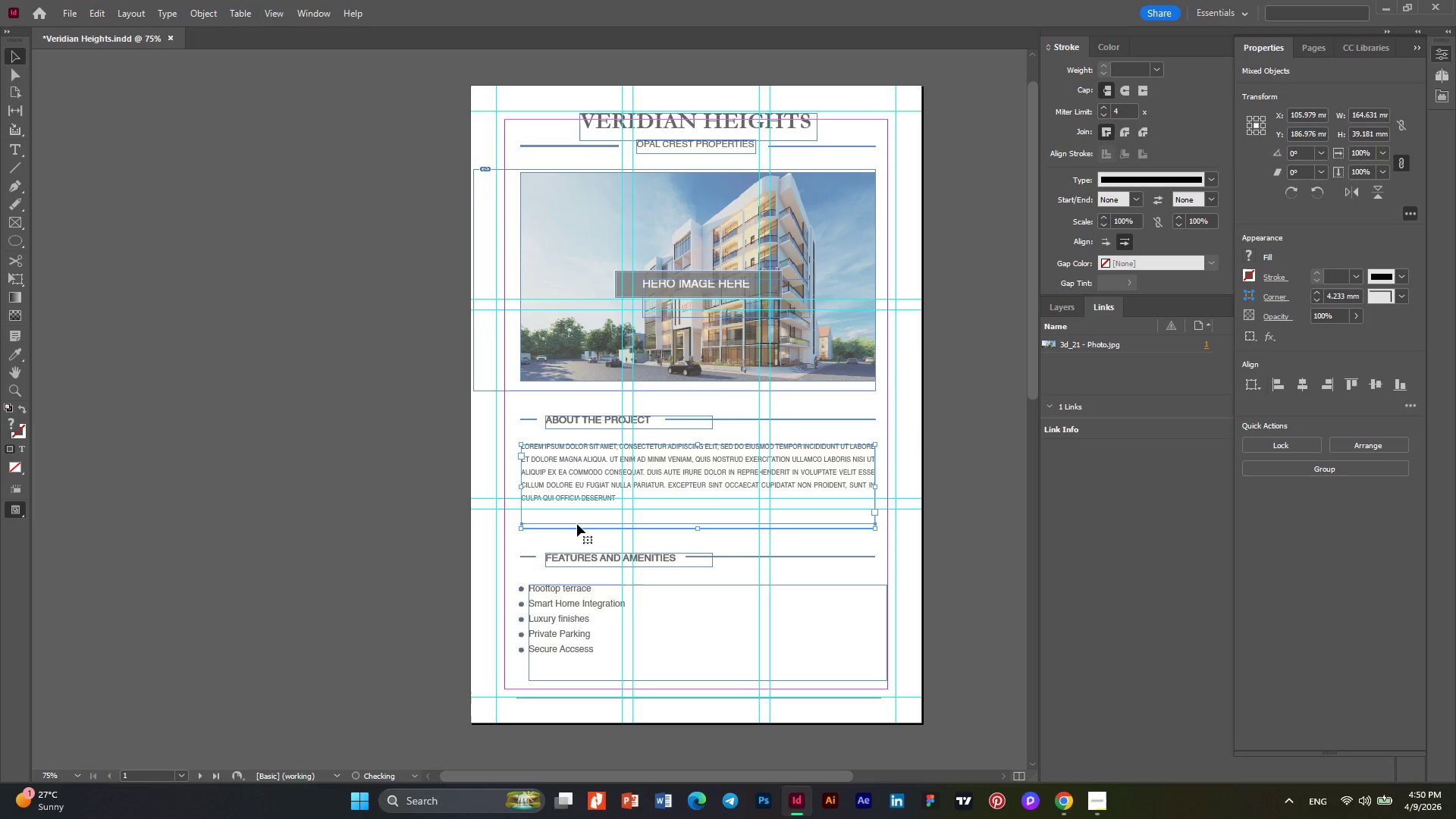 
key(ArrowDown)
 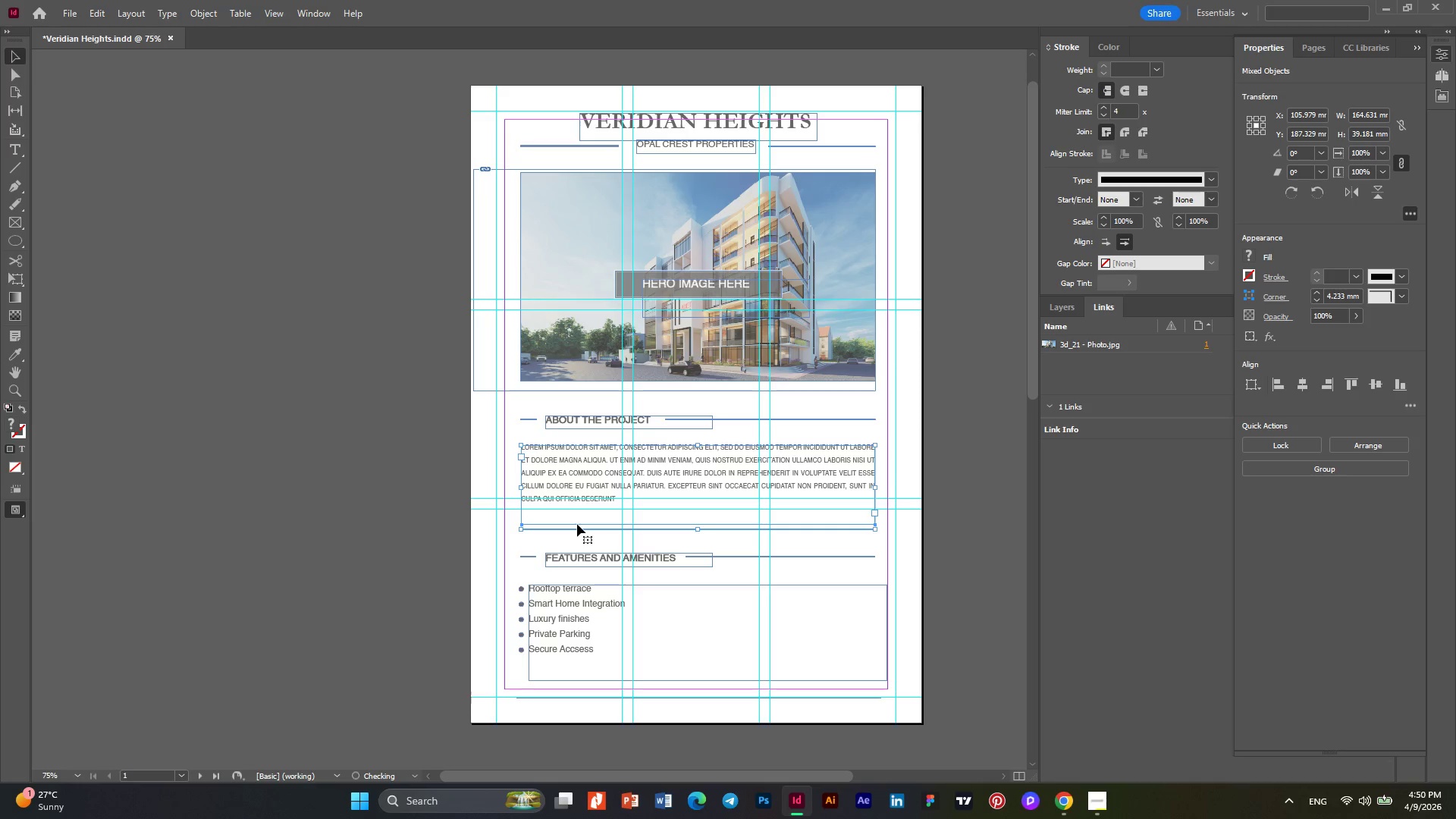 
key(ArrowDown)
 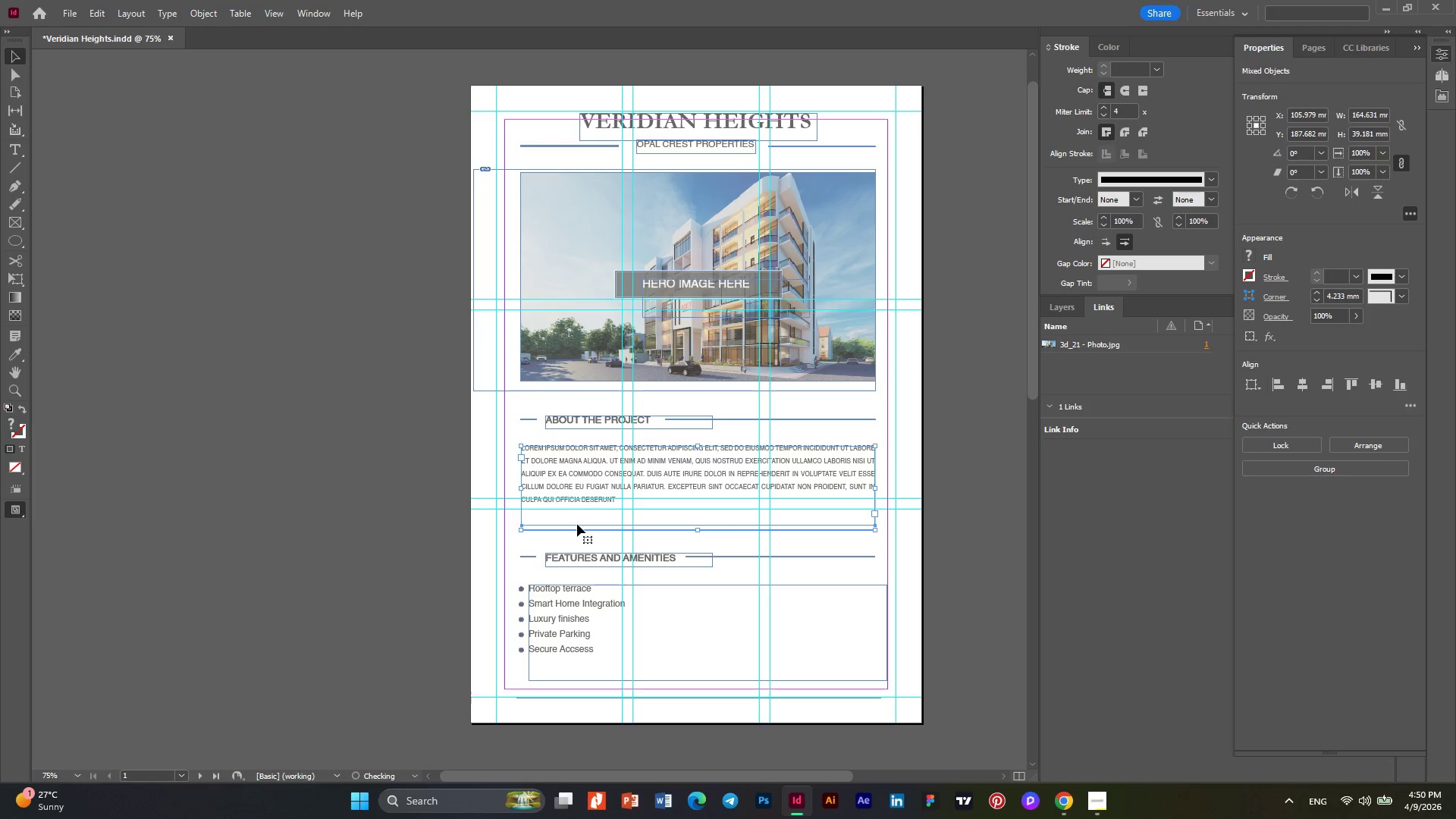 
key(ArrowDown)
 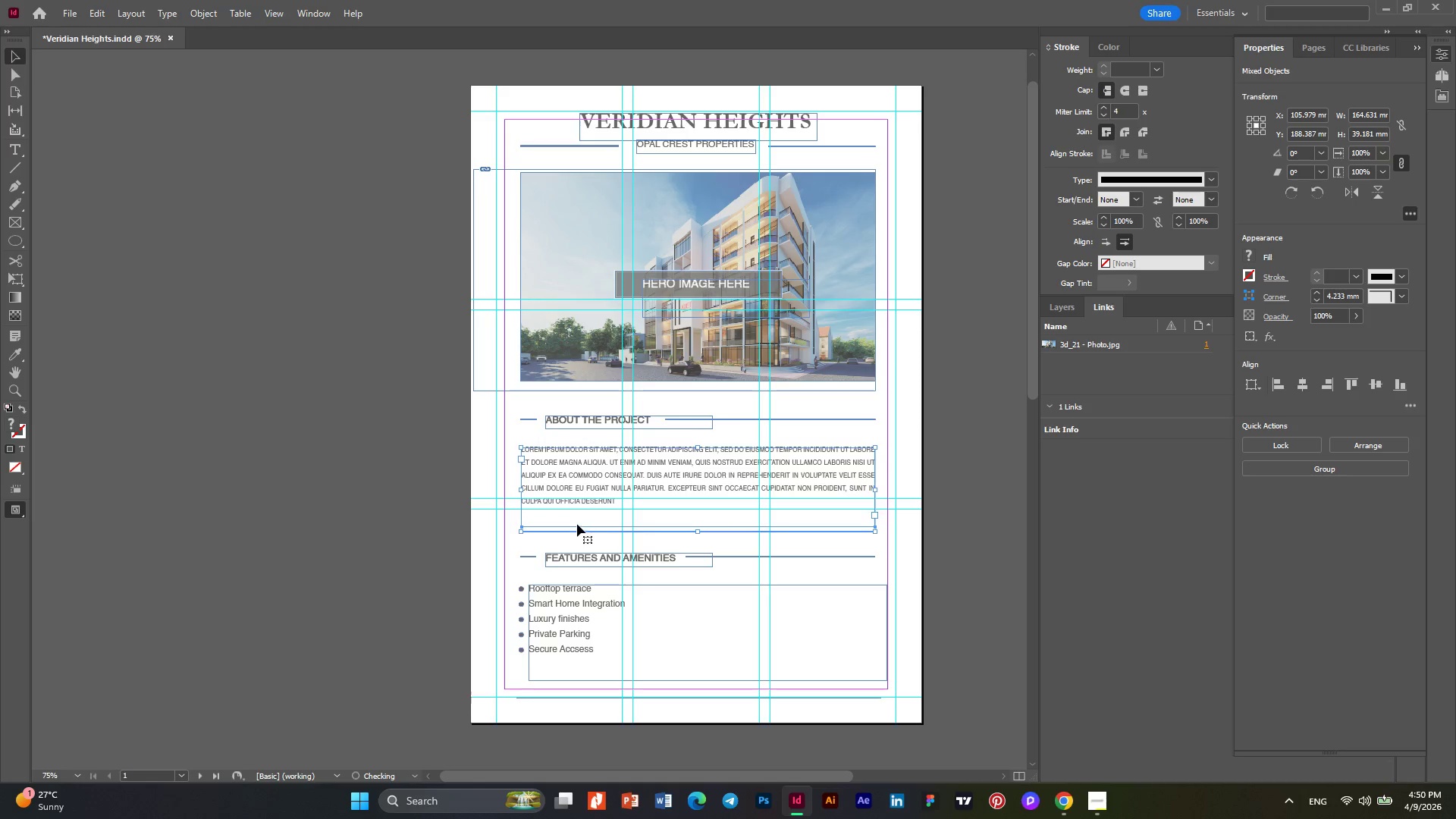 
key(ArrowDown)
 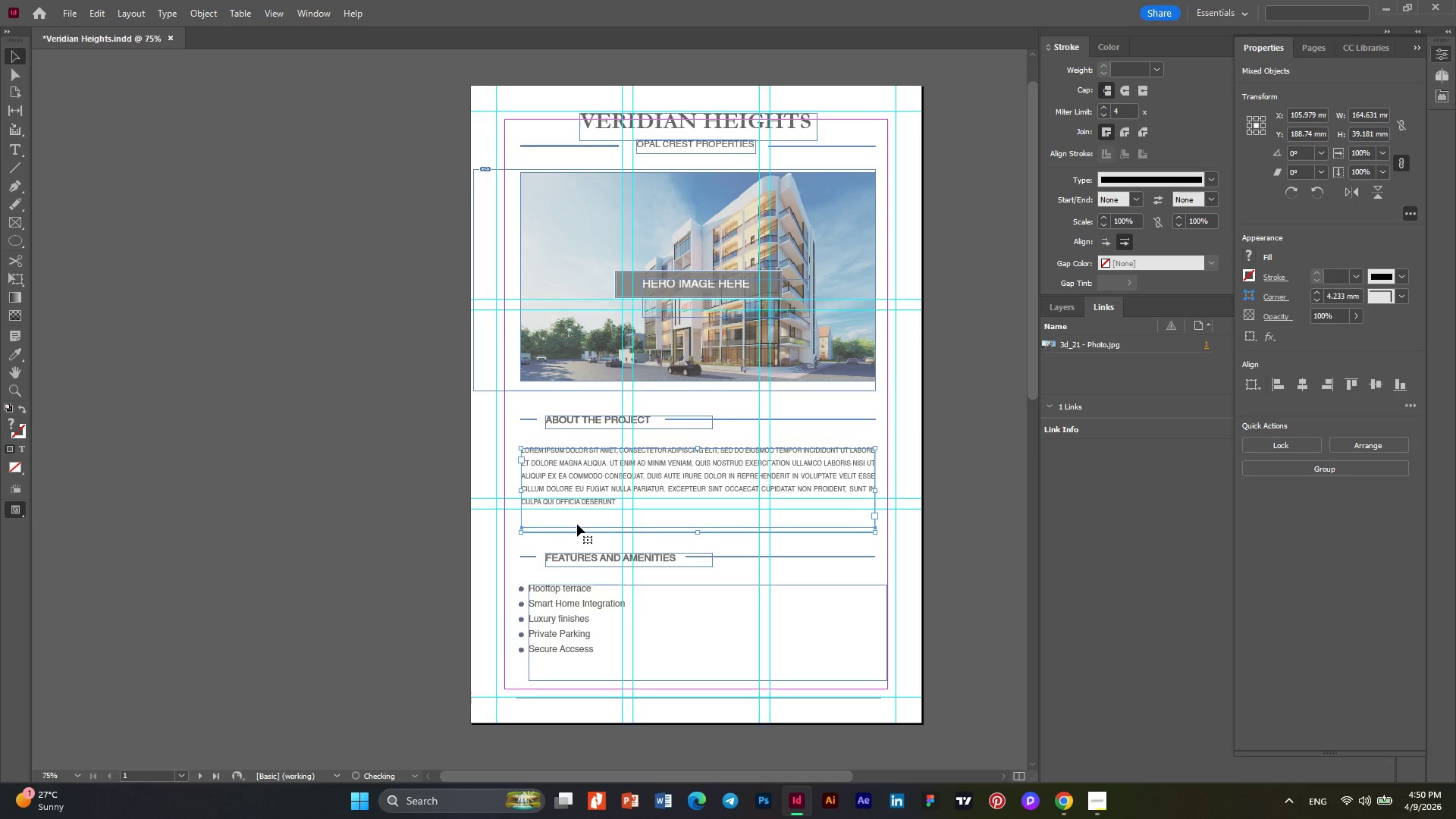 
key(ArrowDown)
 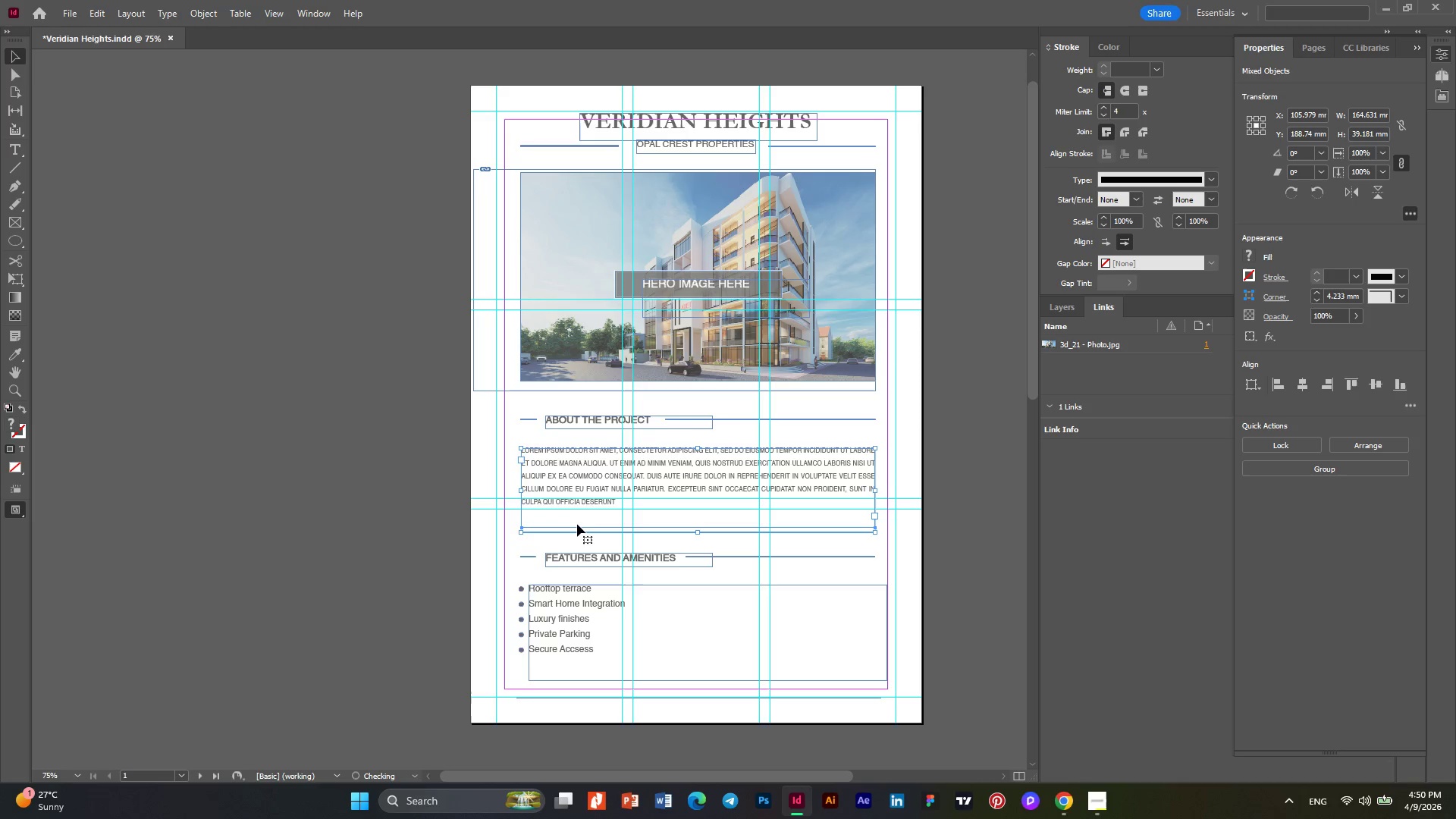 
key(ArrowDown)
 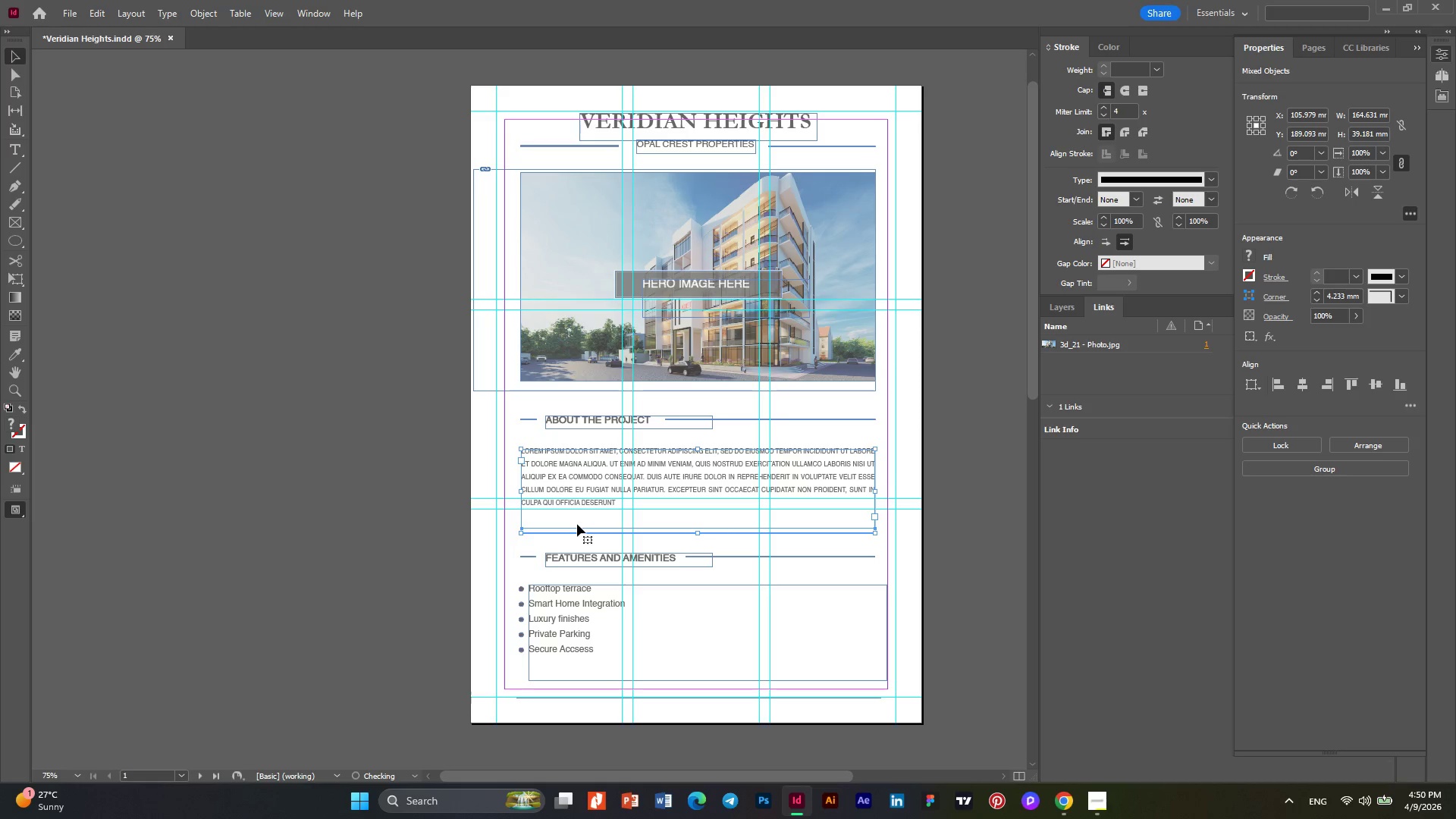 
key(ArrowDown)
 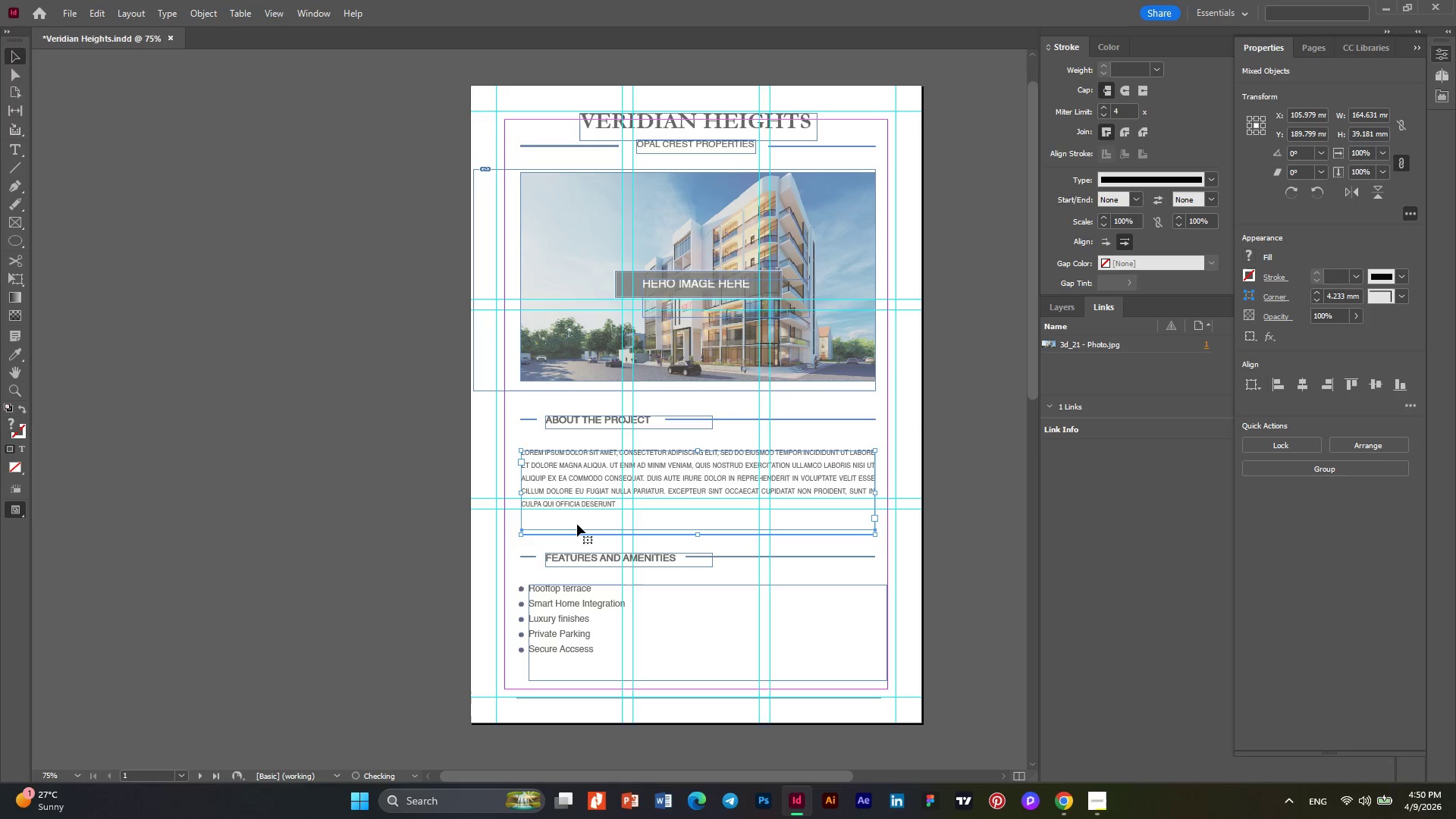 
key(ArrowDown)
 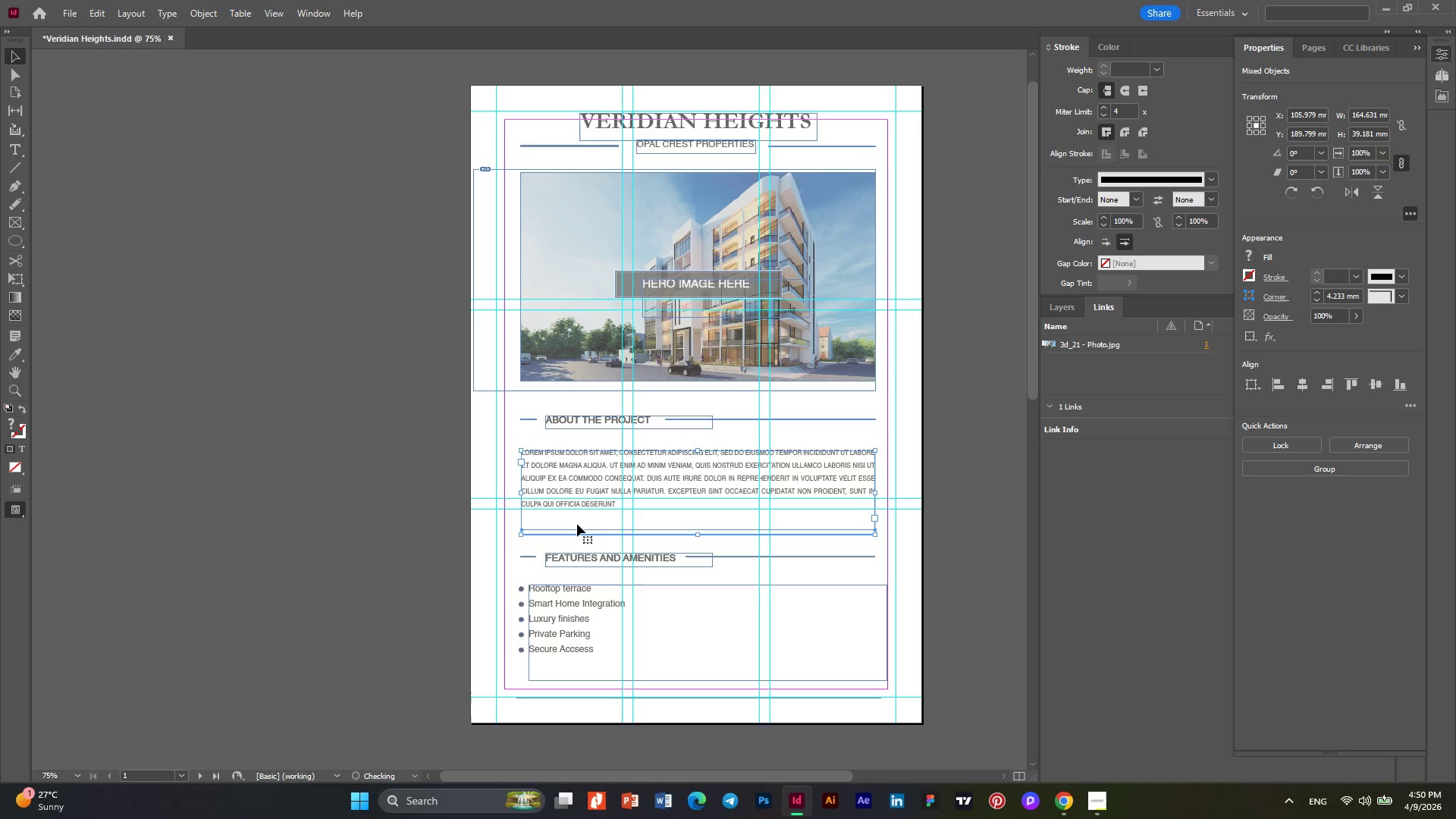 
key(ArrowDown)
 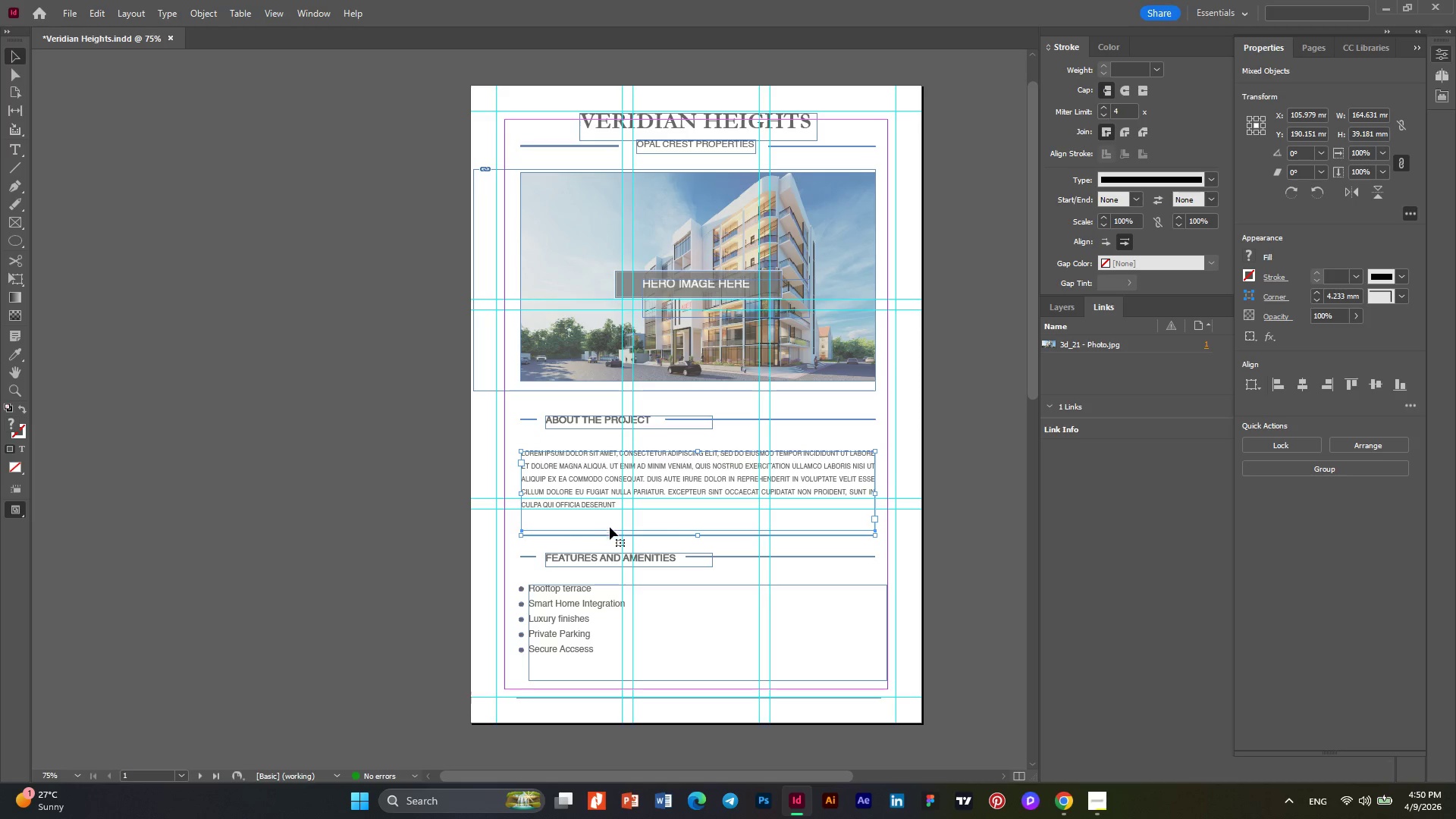 
left_click([683, 512])
 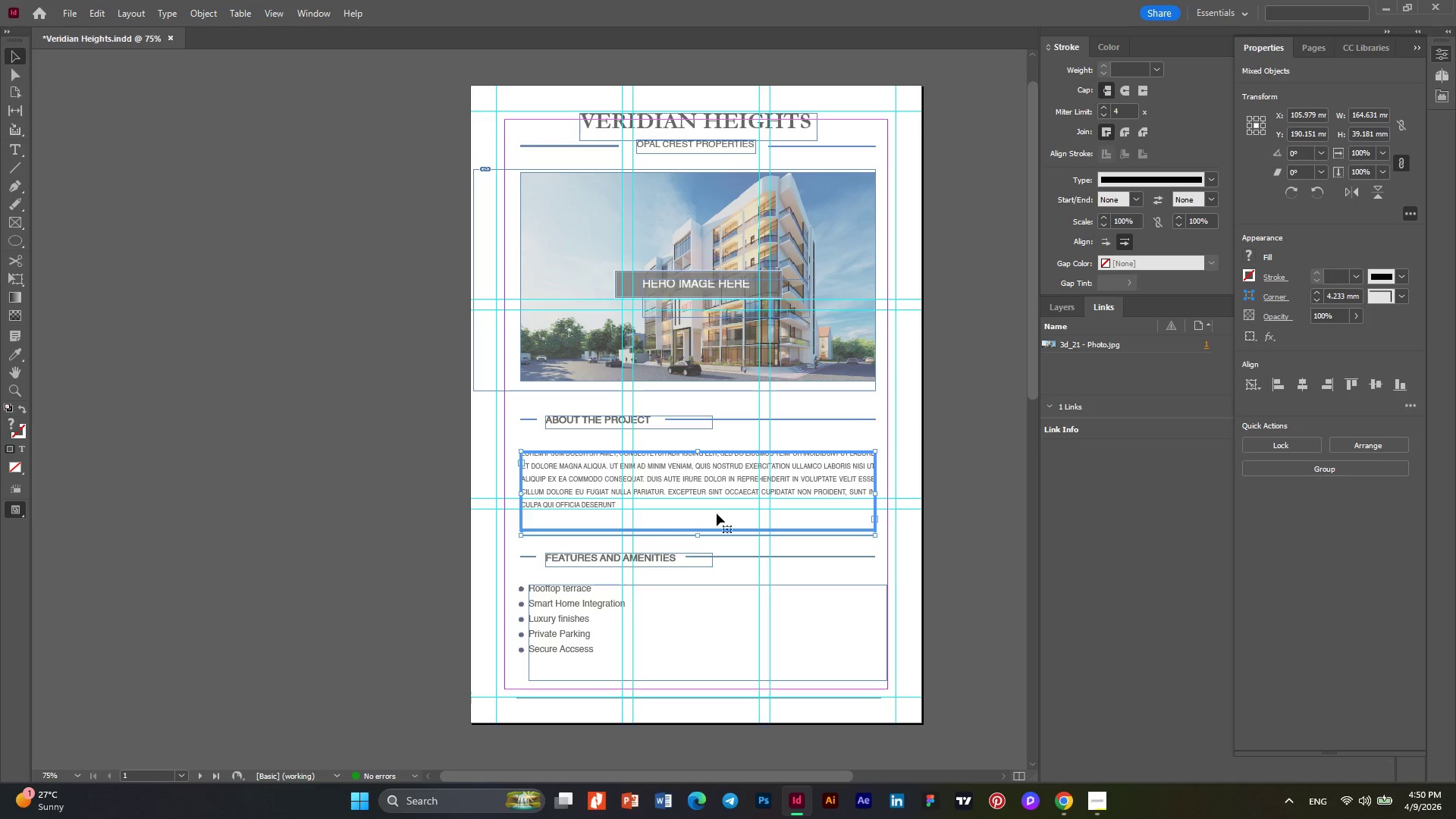 
left_click([734, 512])
 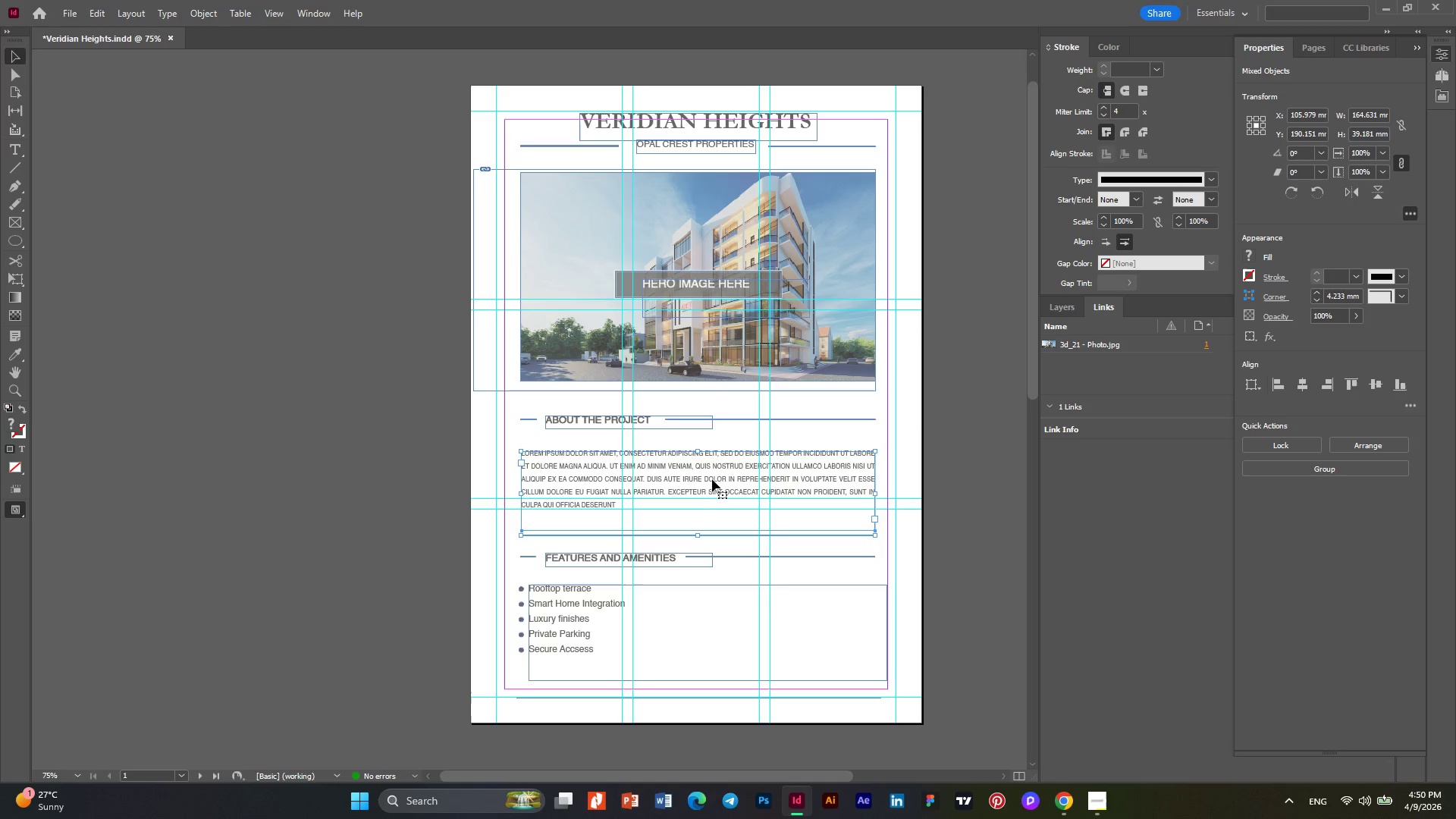 
left_click([712, 479])
 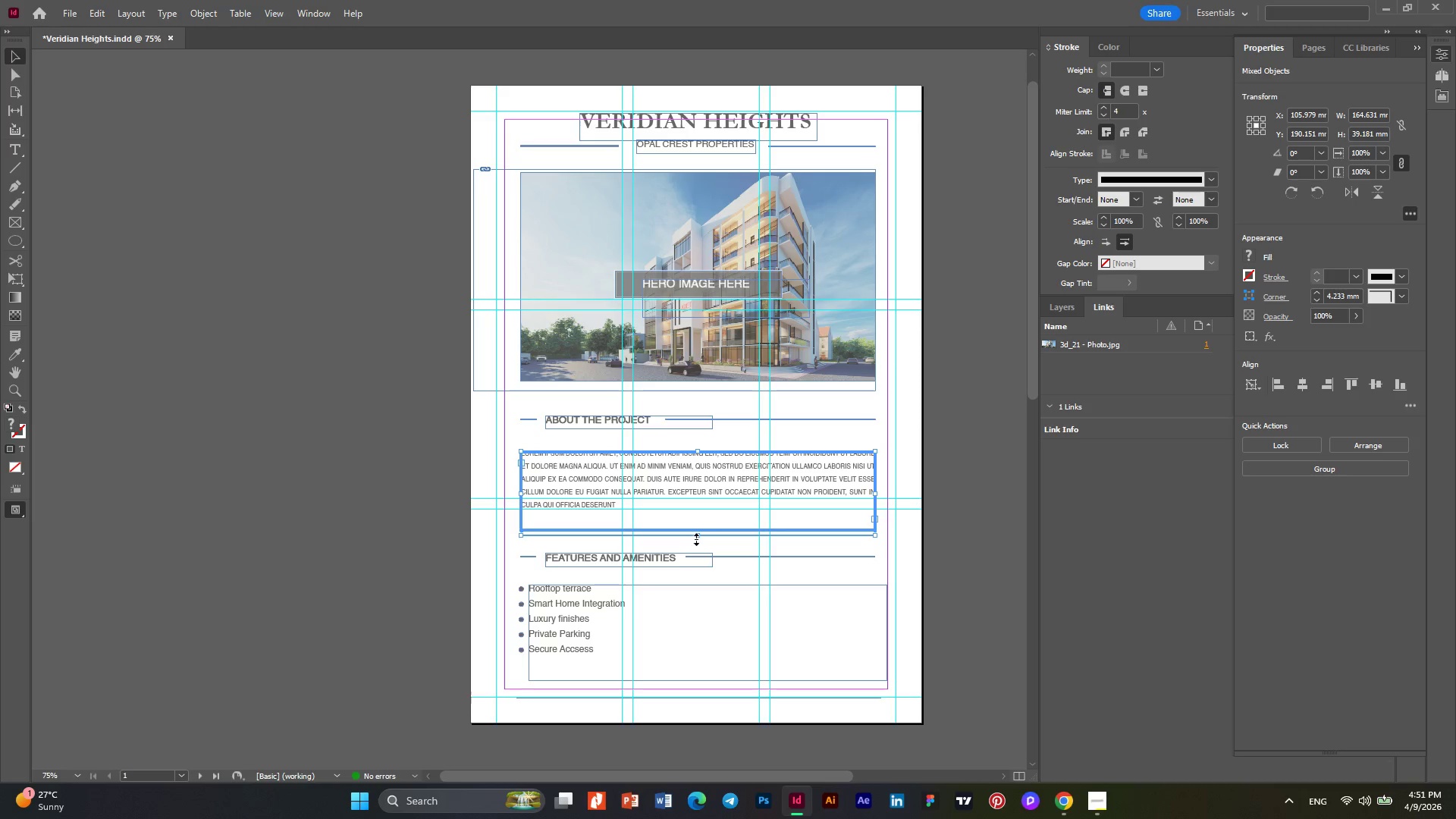 
left_click_drag(start_coordinate=[696, 539], to_coordinate=[698, 521])
 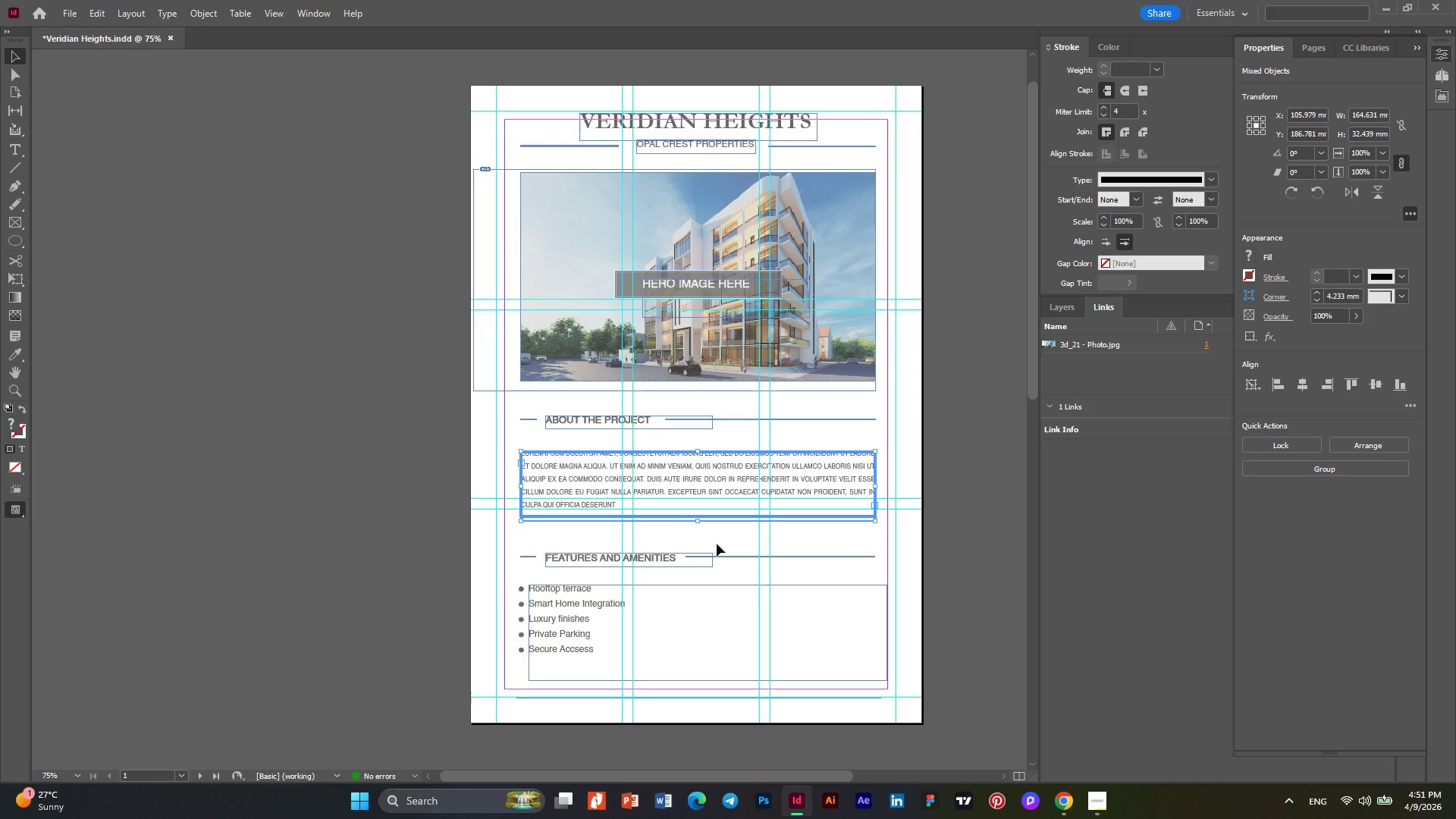 
key(Control+Z)
 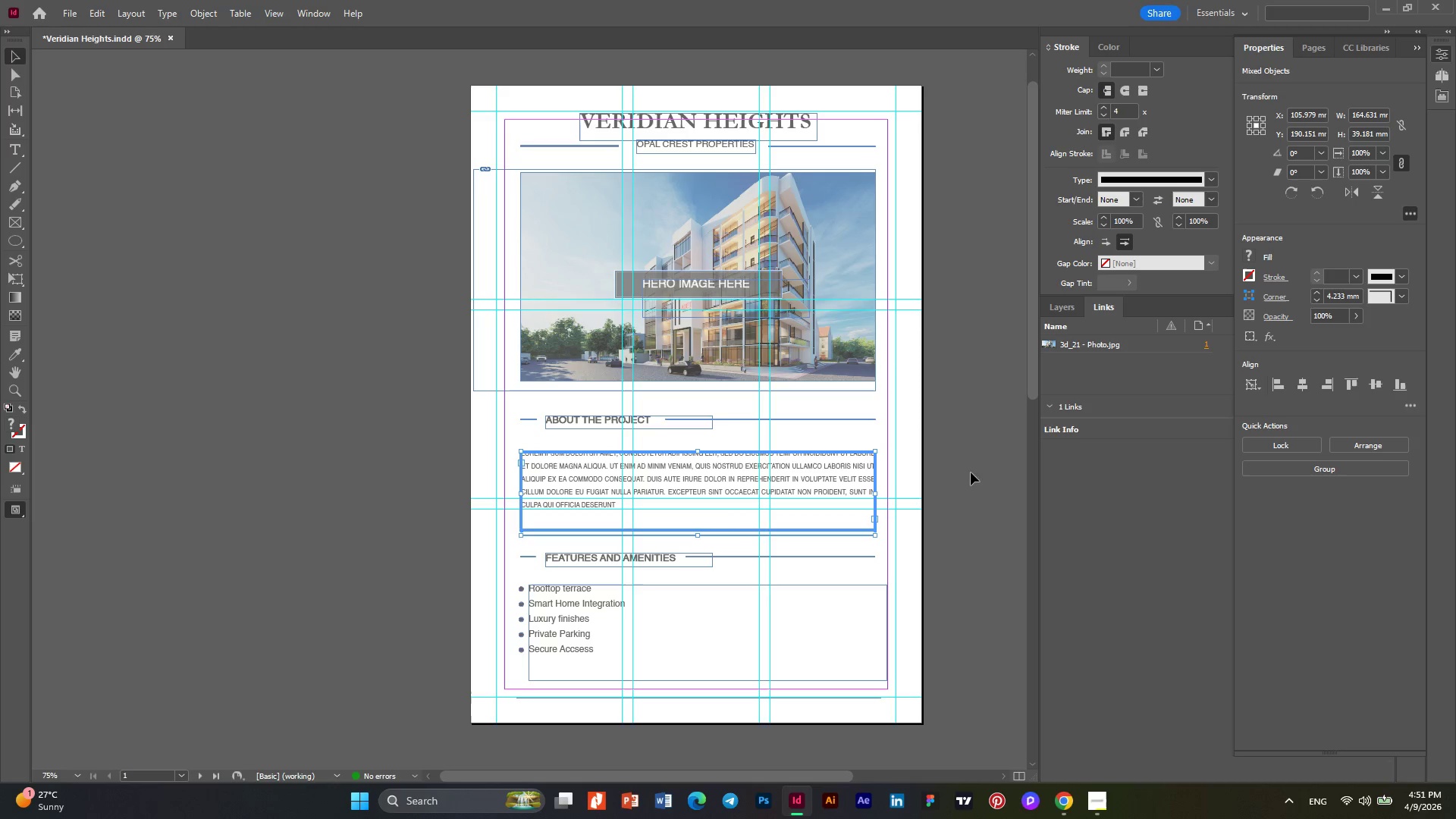 
left_click([972, 468])
 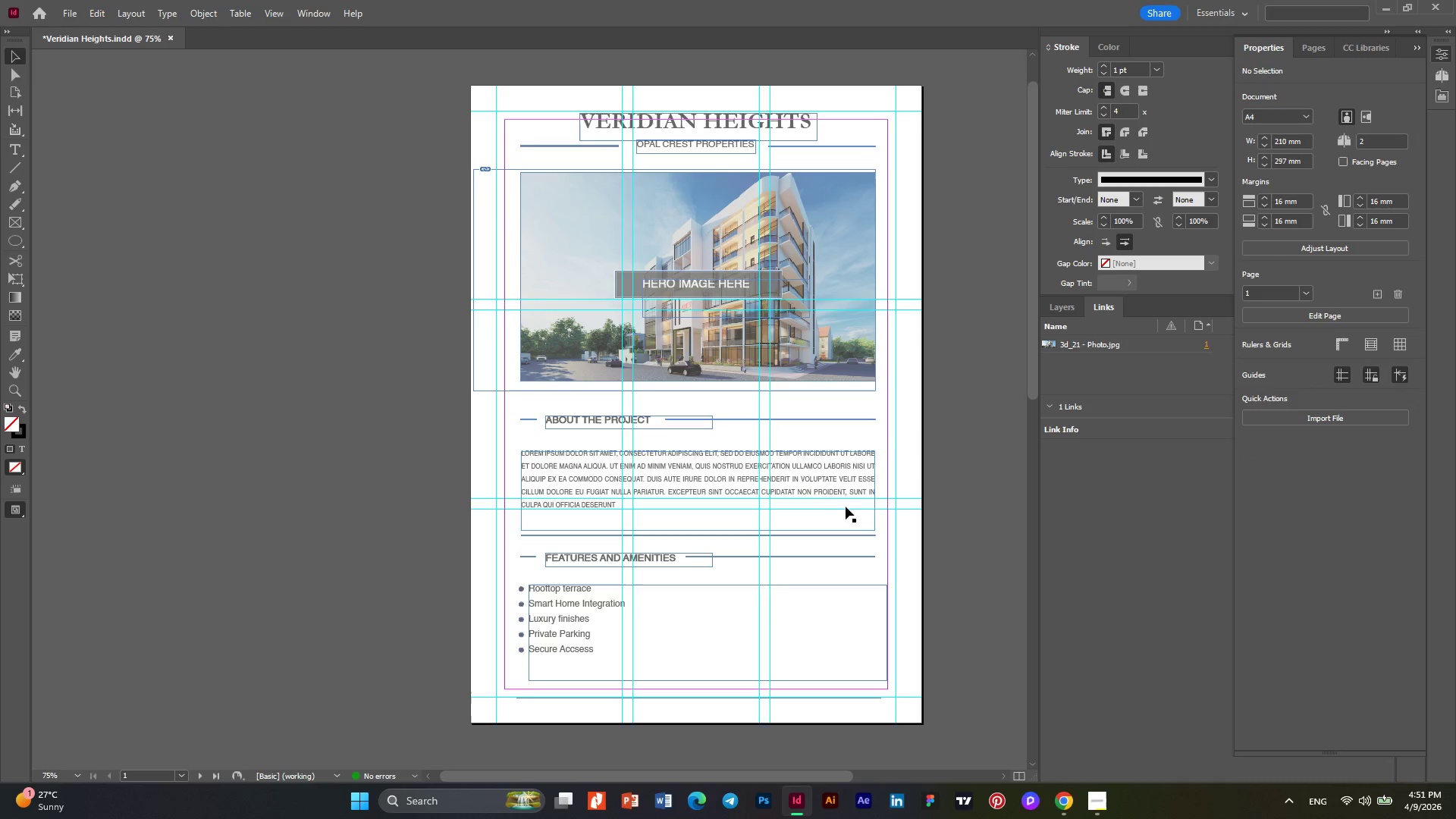 
left_click([815, 471])
 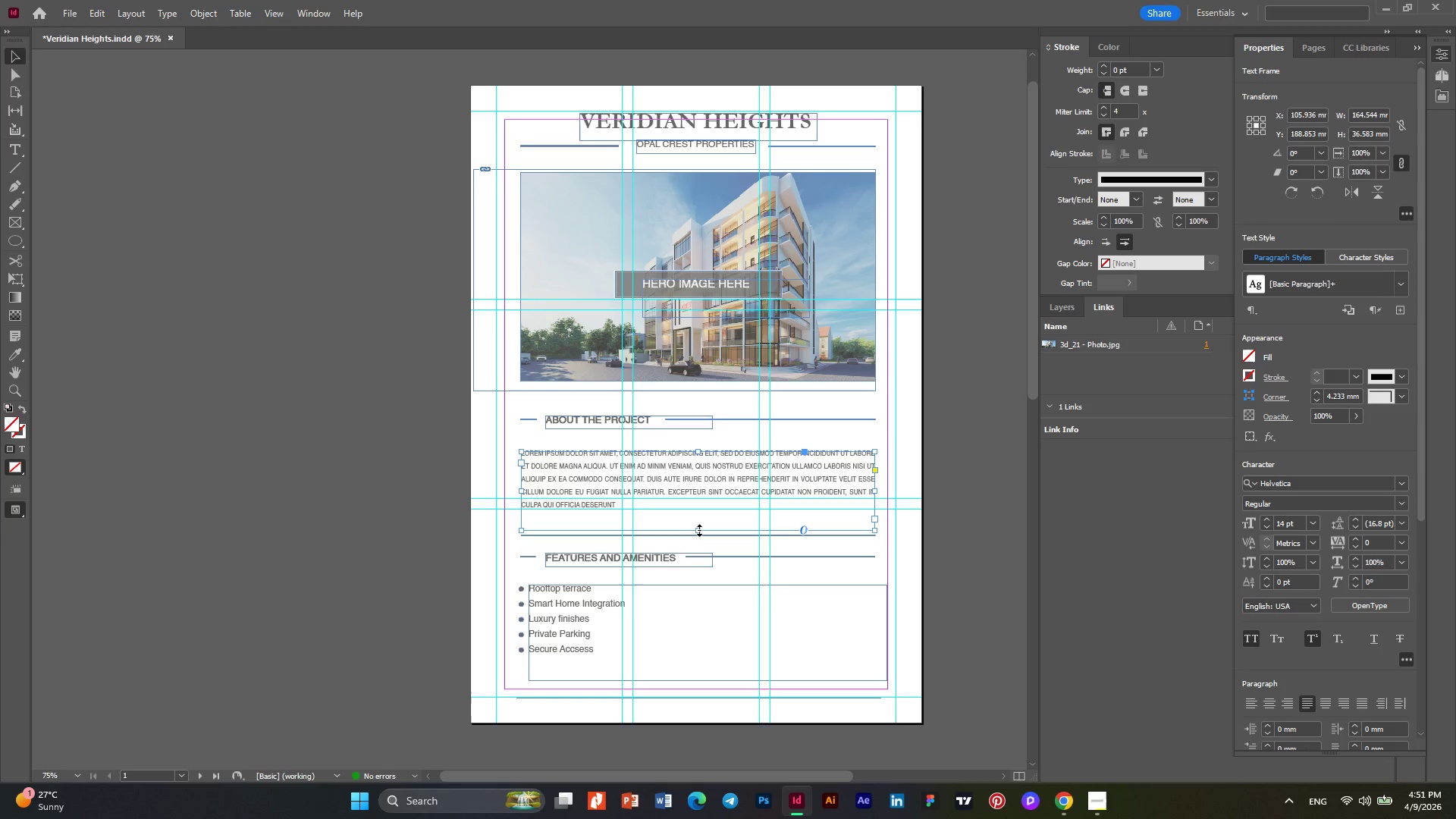 
left_click_drag(start_coordinate=[699, 530], to_coordinate=[699, 513])
 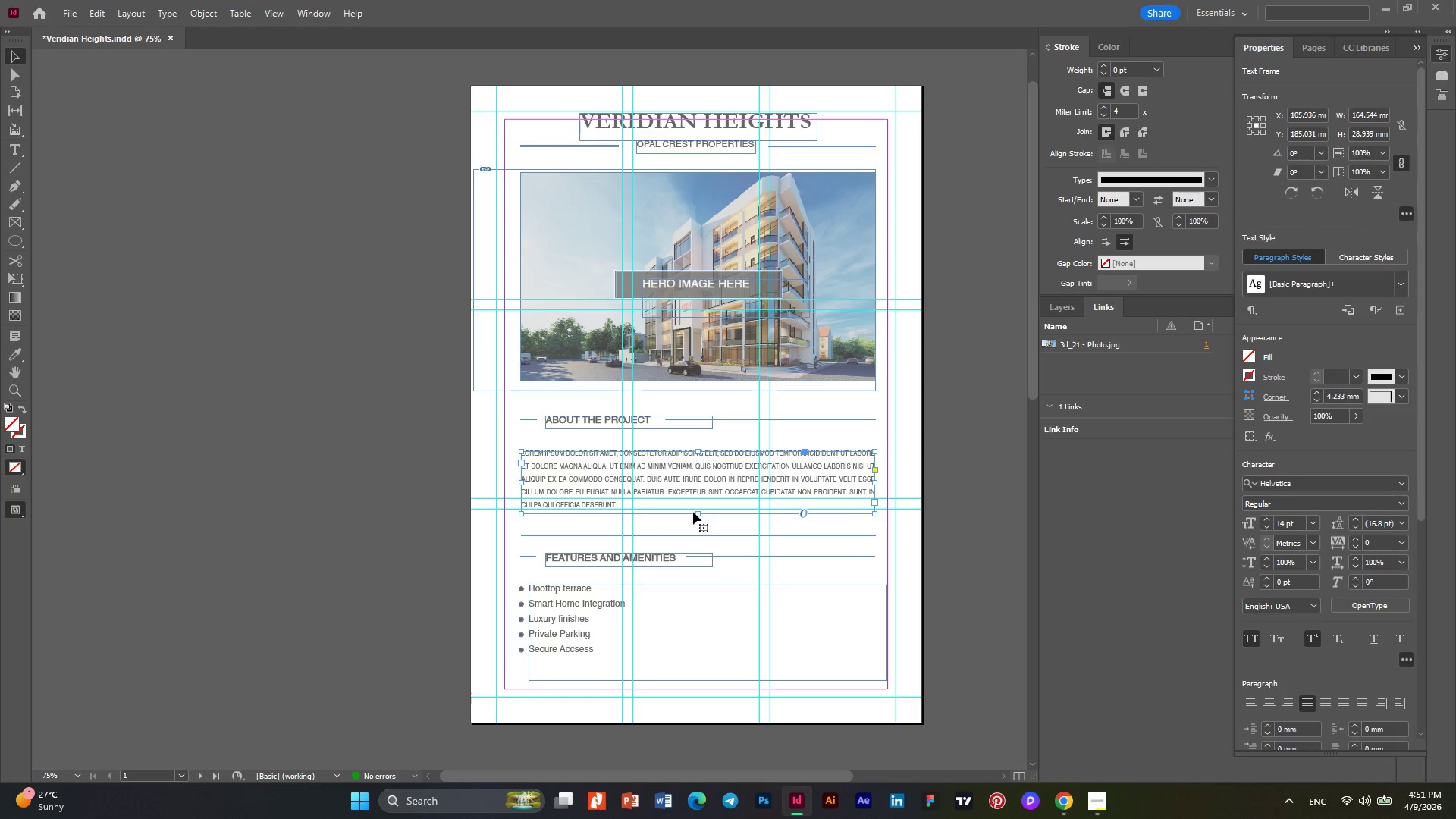 
key(ArrowDown)
 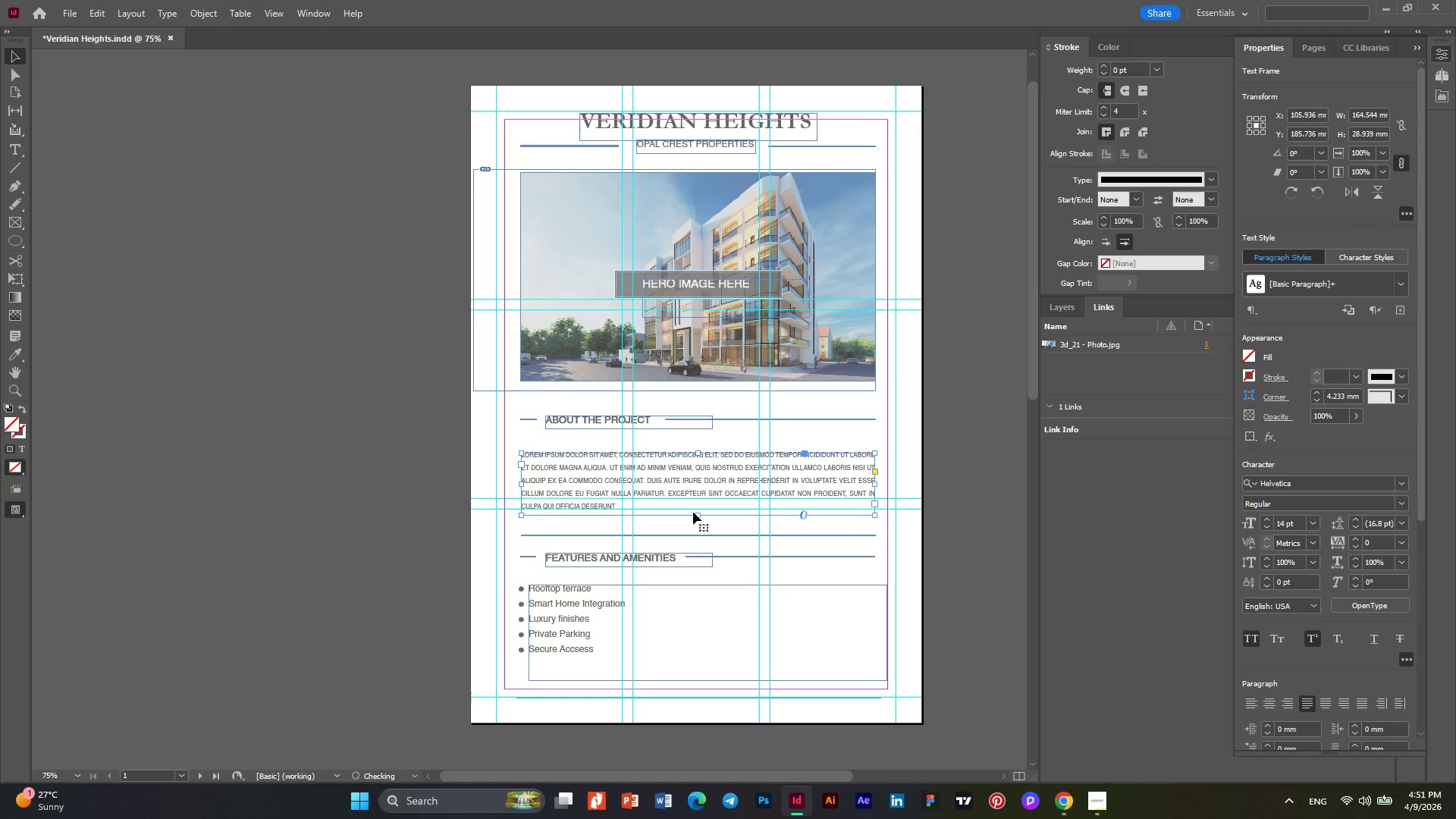 
key(ArrowDown)
 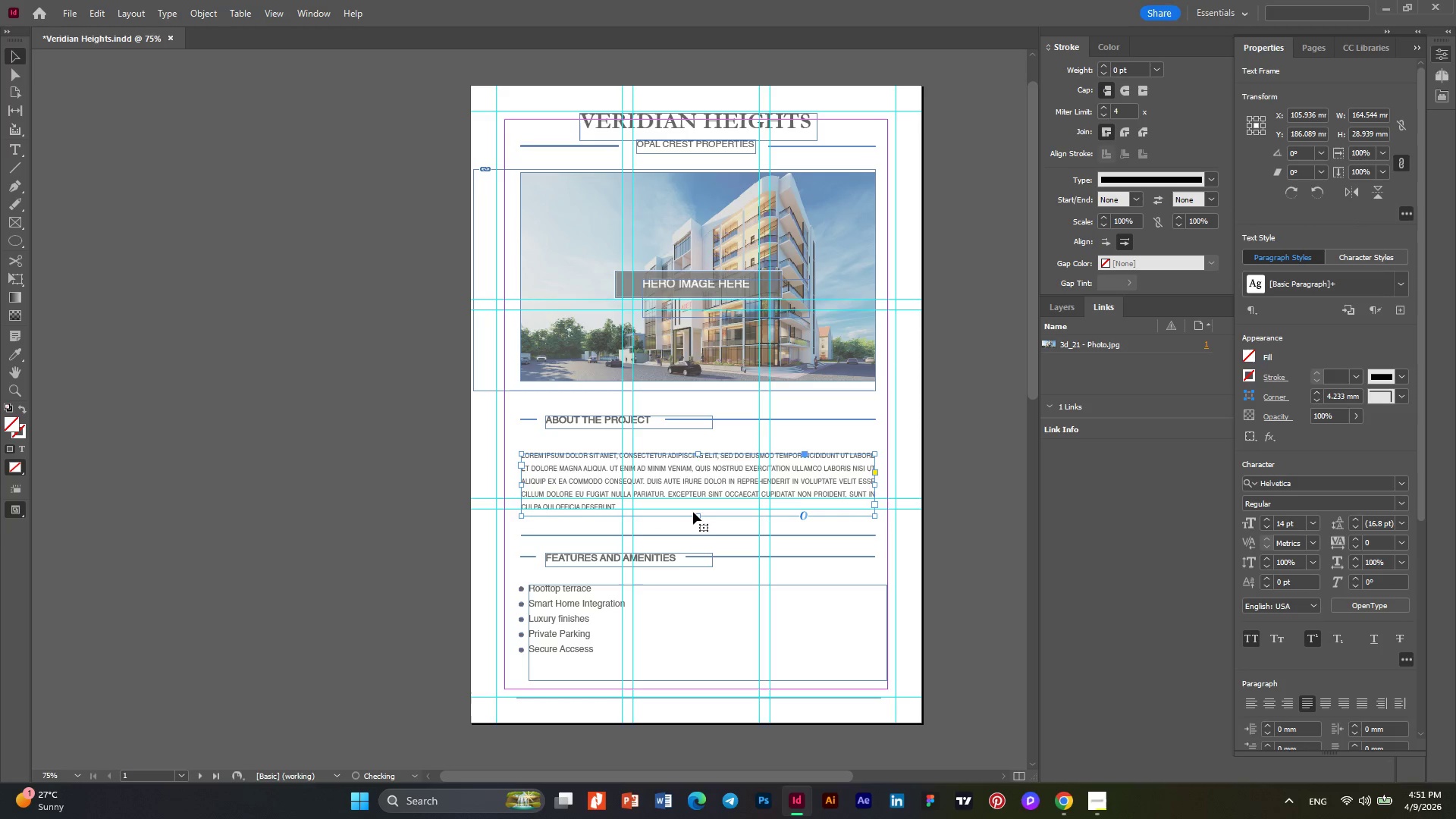 
key(ArrowDown)
 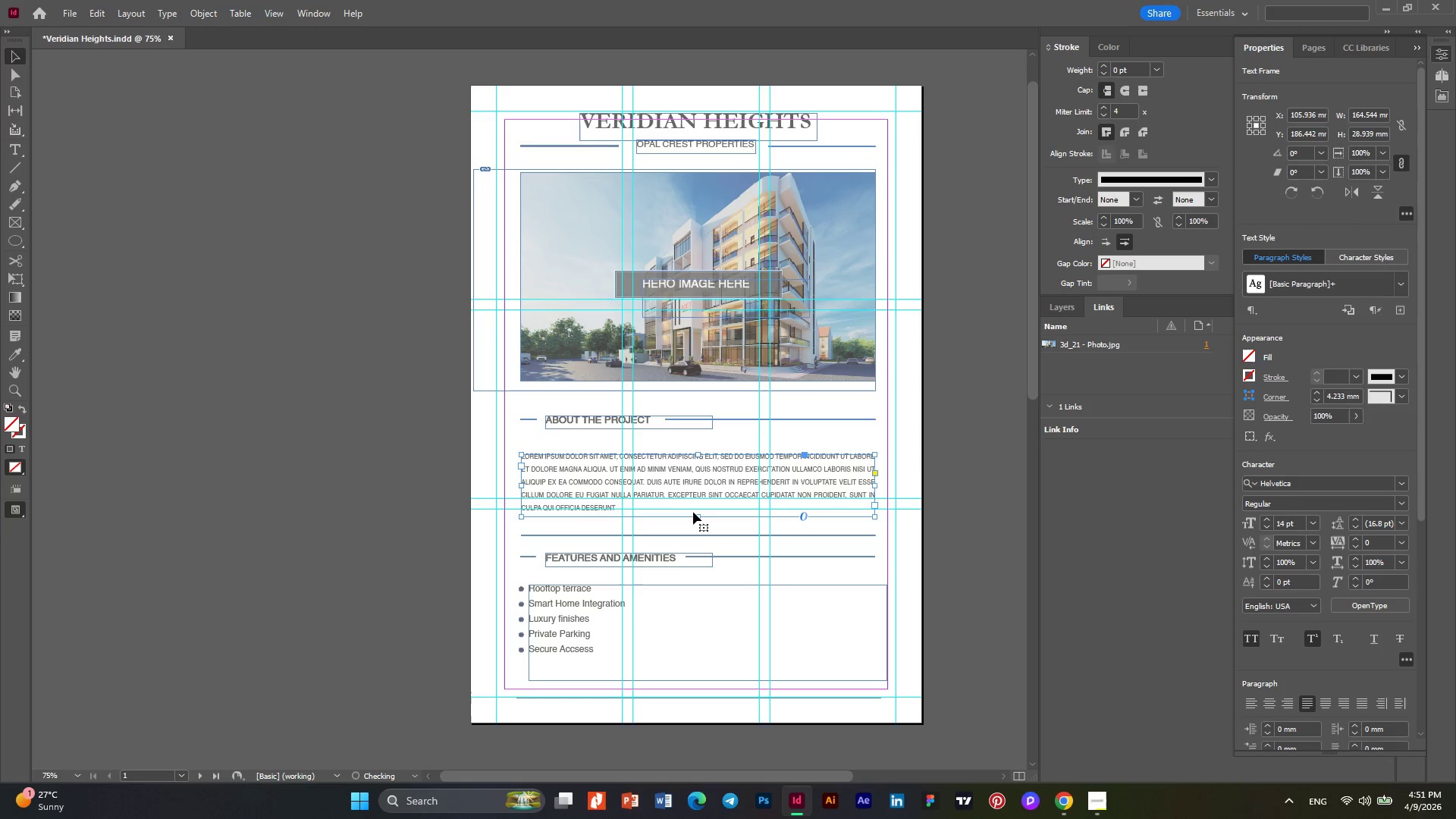 
key(ArrowDown)
 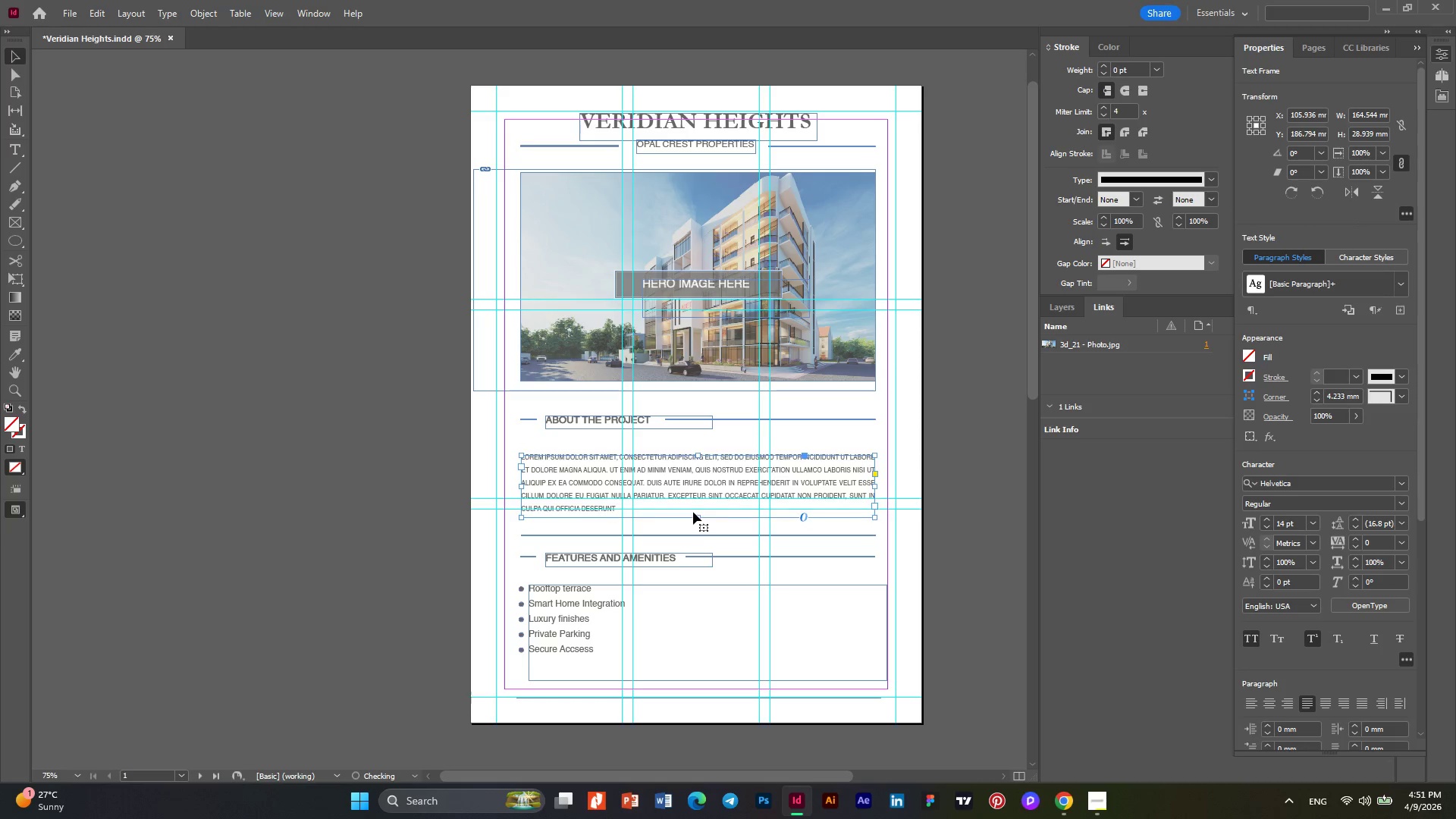 
key(ArrowDown)
 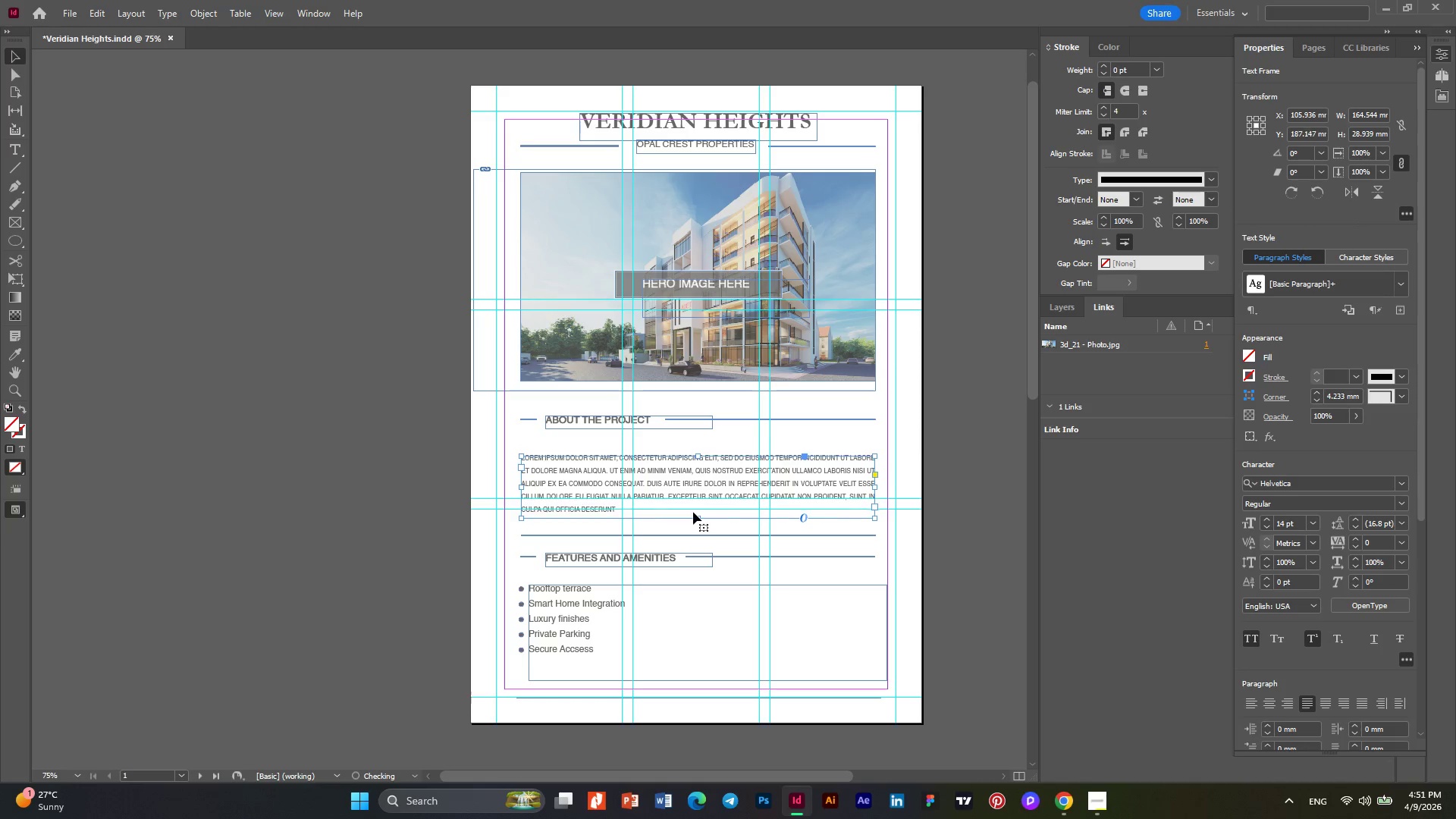 
key(ArrowDown)
 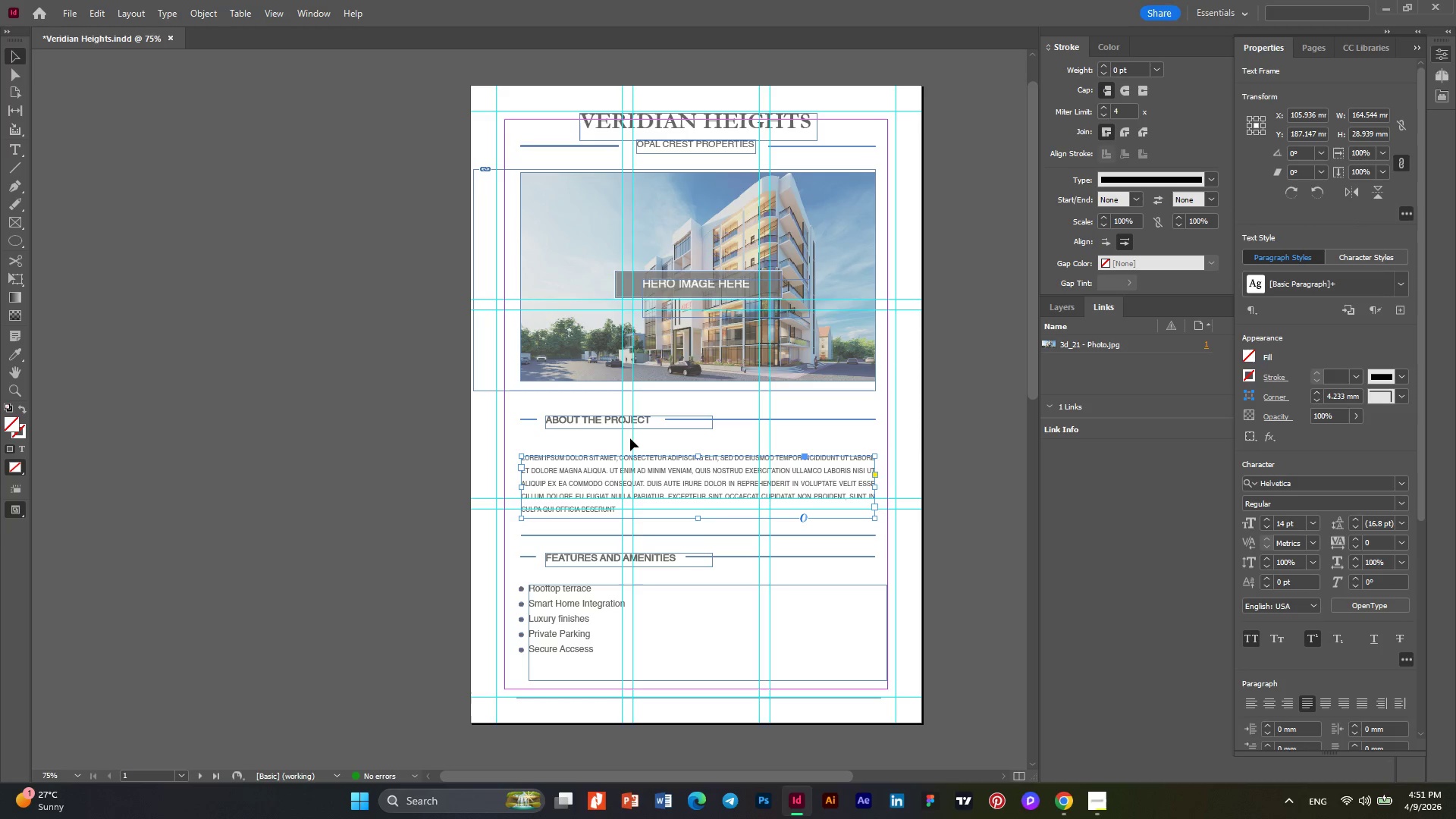 
left_click([573, 421])
 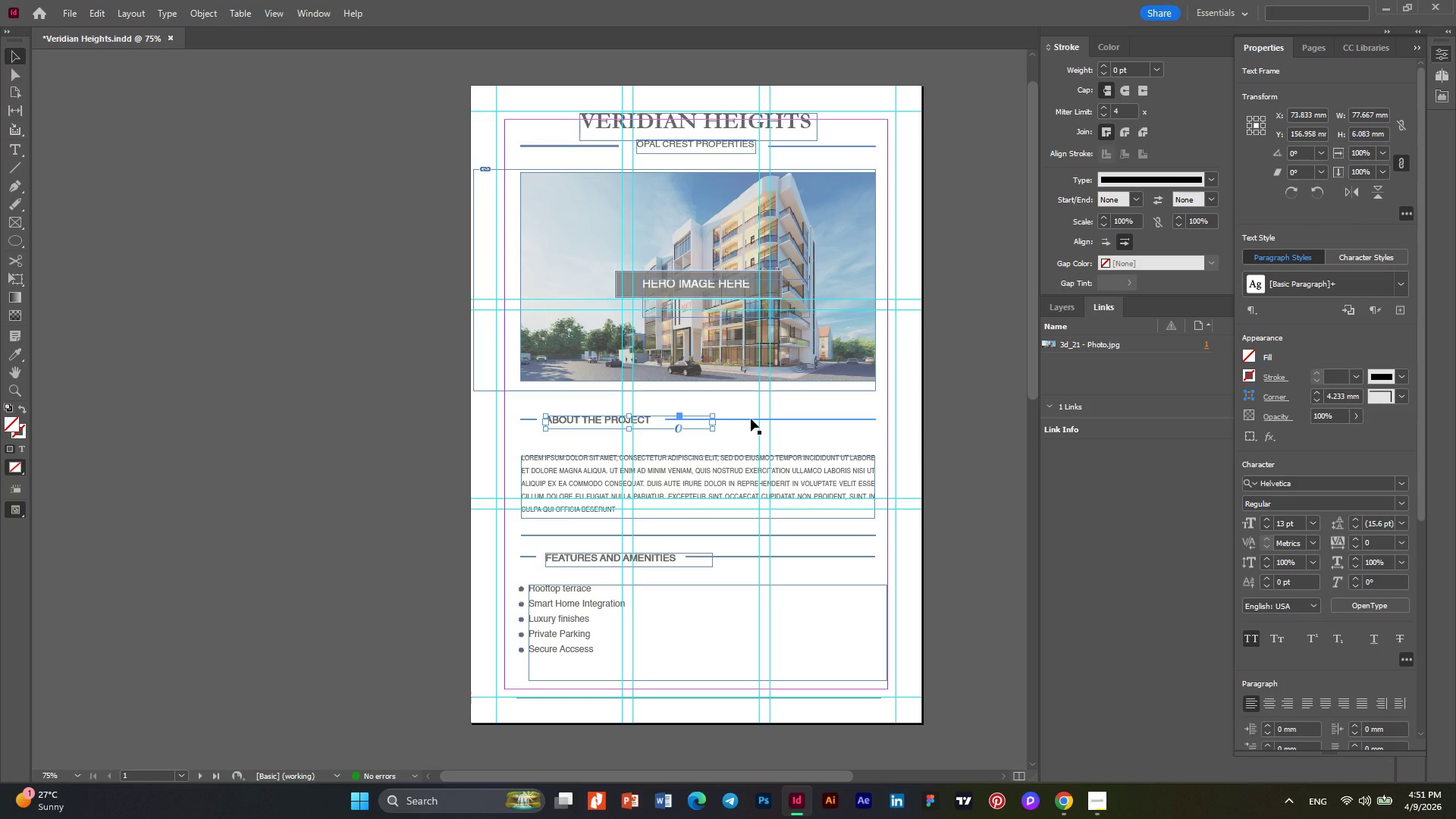 
hold_key(key=ShiftLeft, duration=3.34)
left_click([751, 419])
 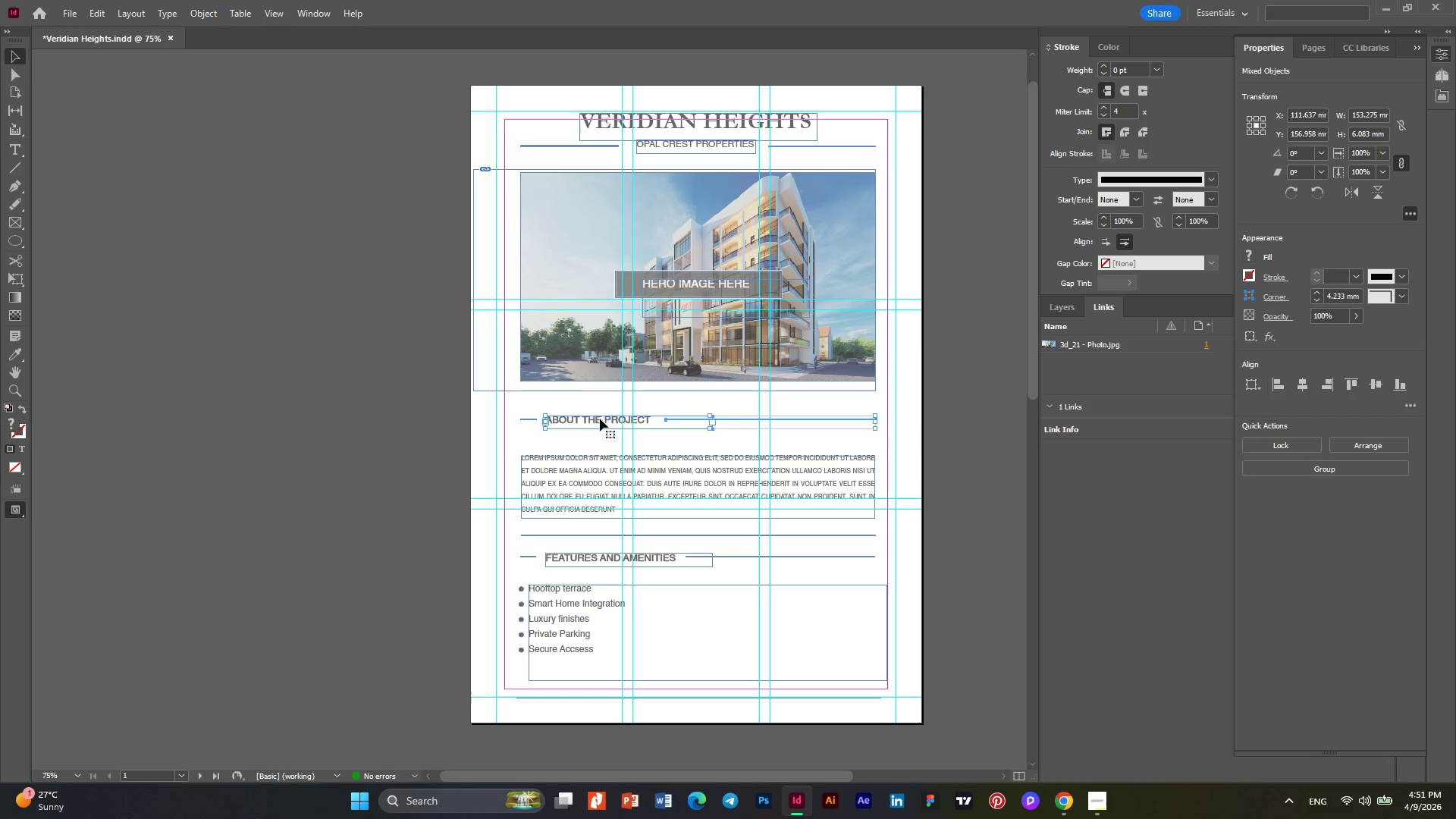 
left_click([600, 419])
 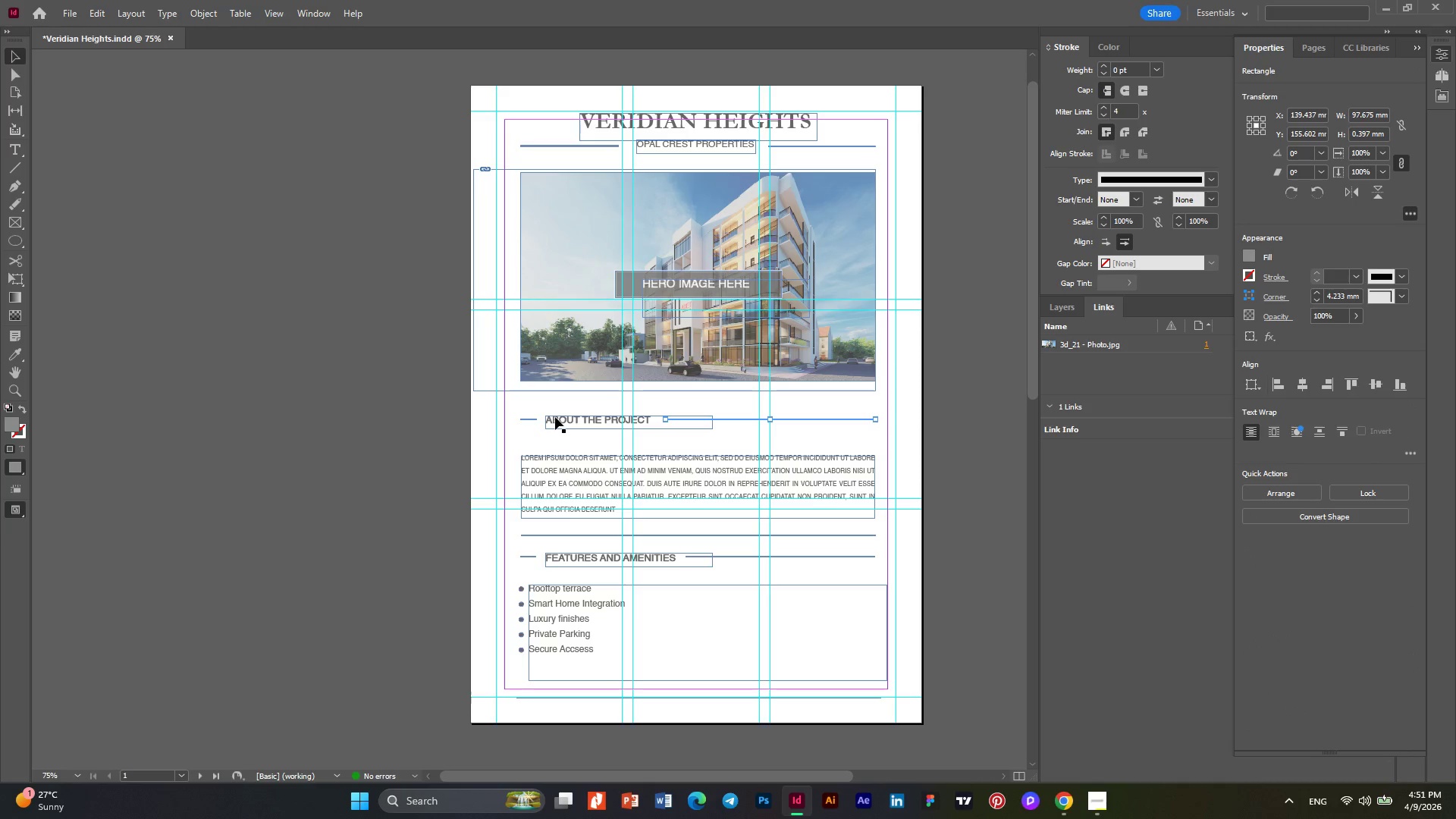 
left_click([555, 417])
 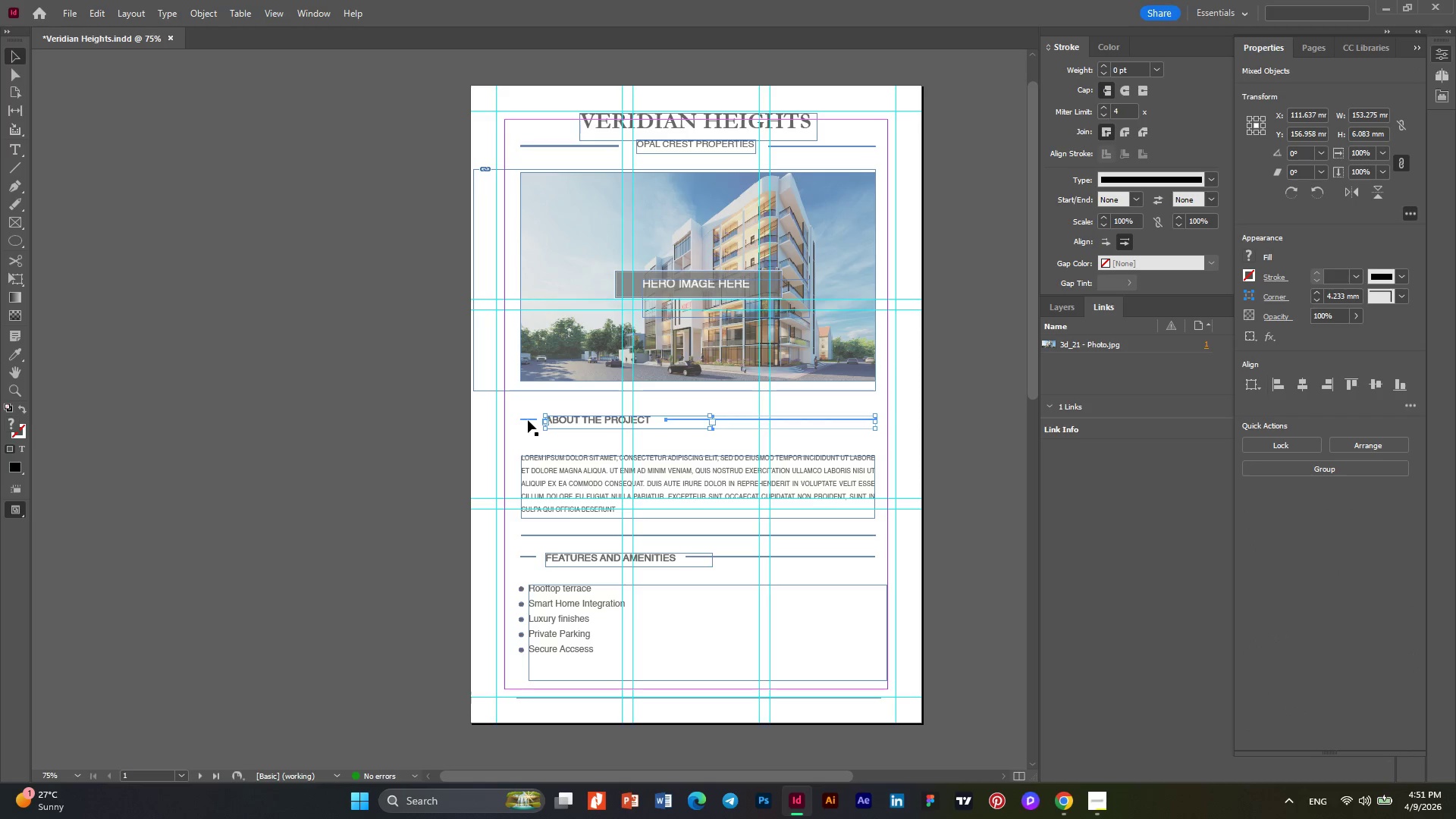 
left_click([528, 420])
 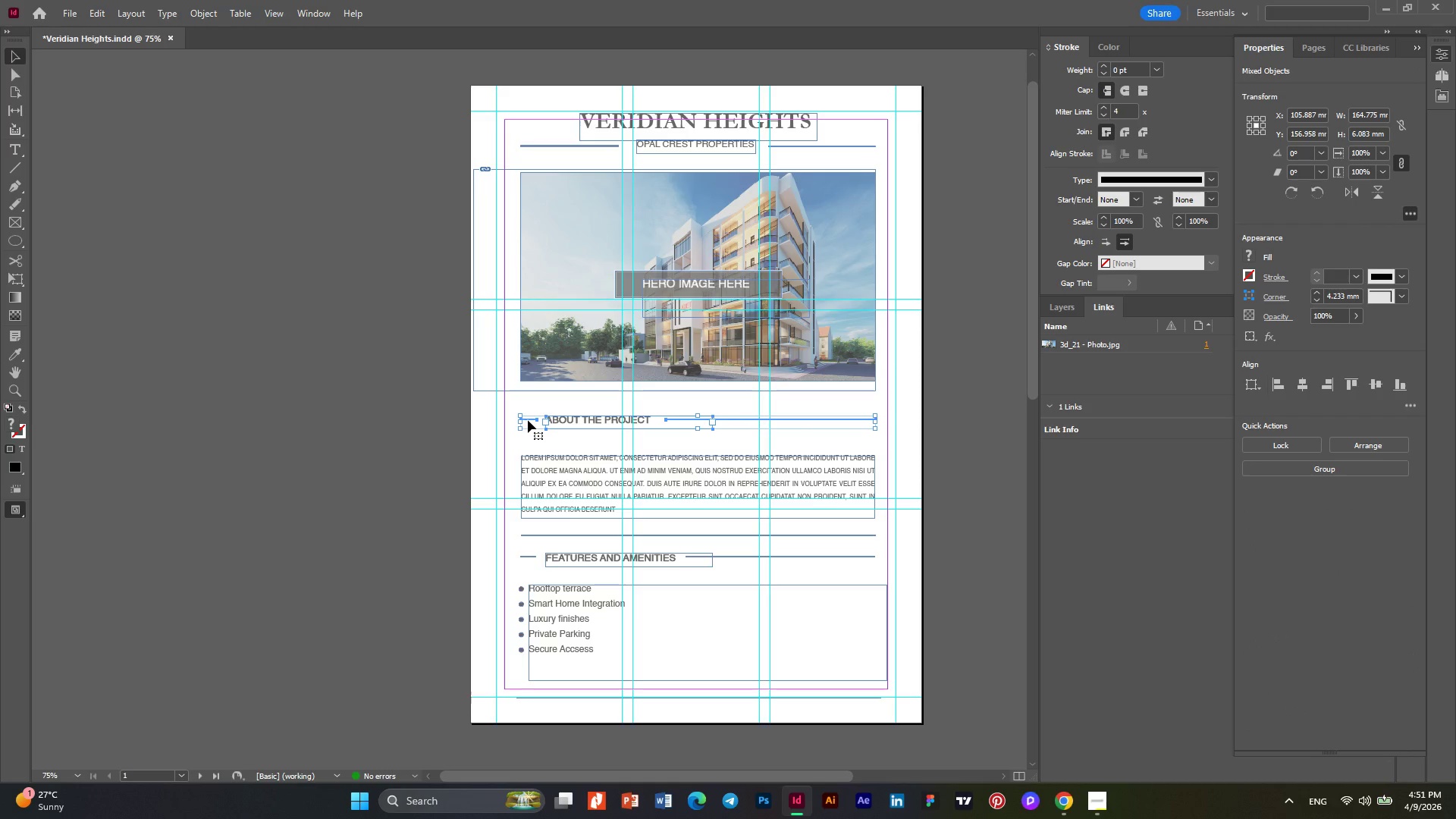 
key(ArrowDown)
 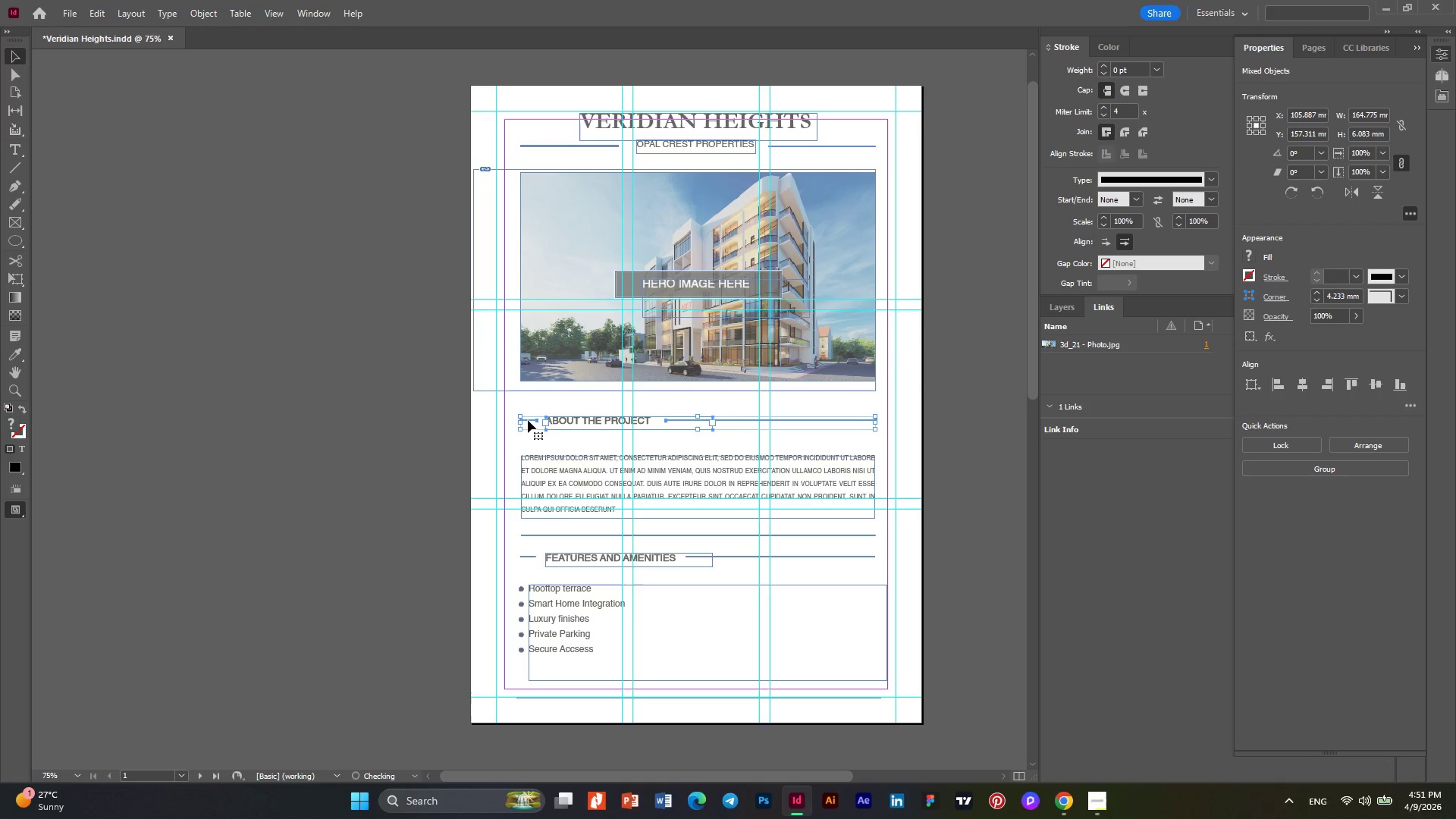 
key(ArrowDown)
 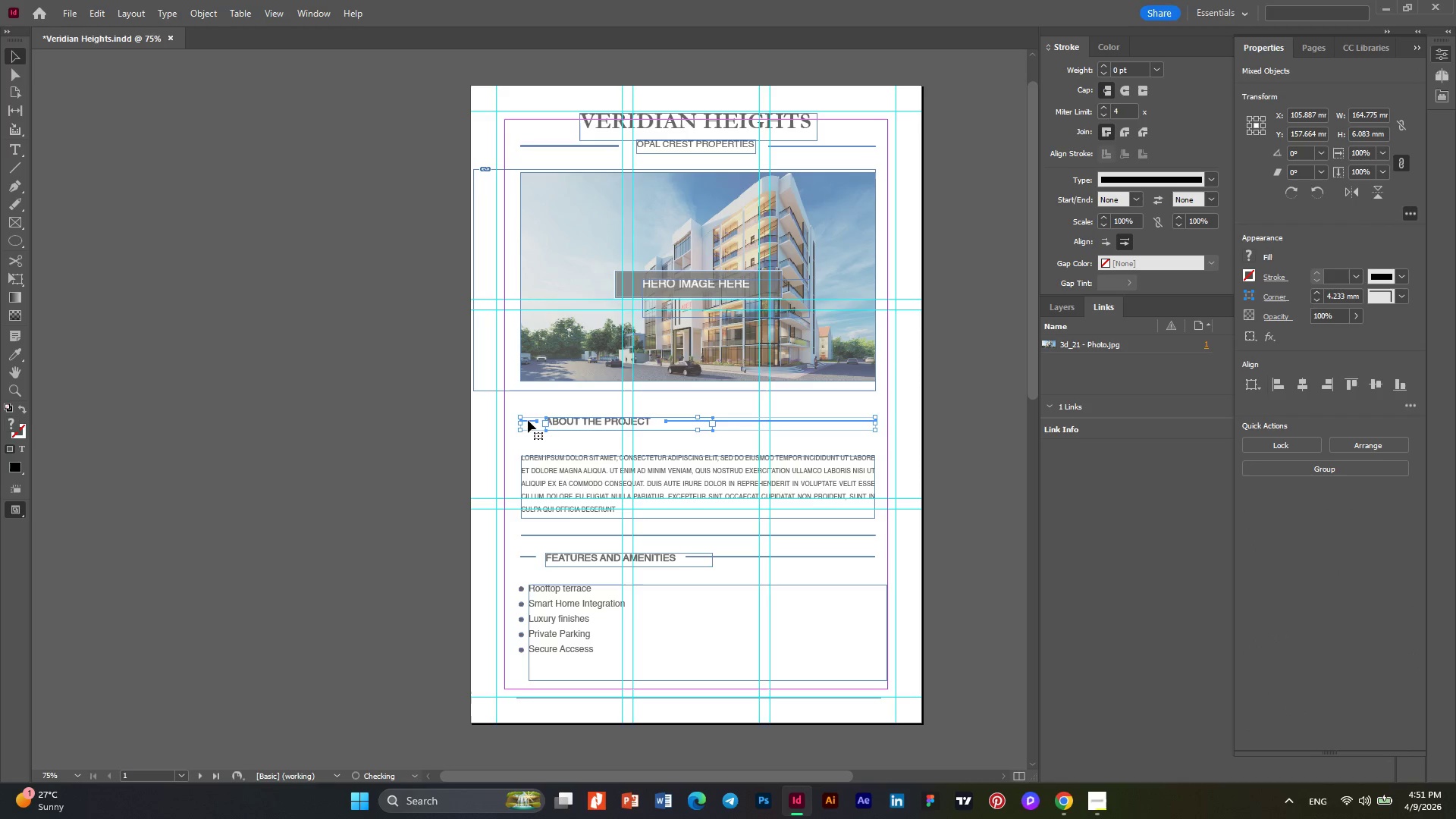 
key(ArrowDown)
 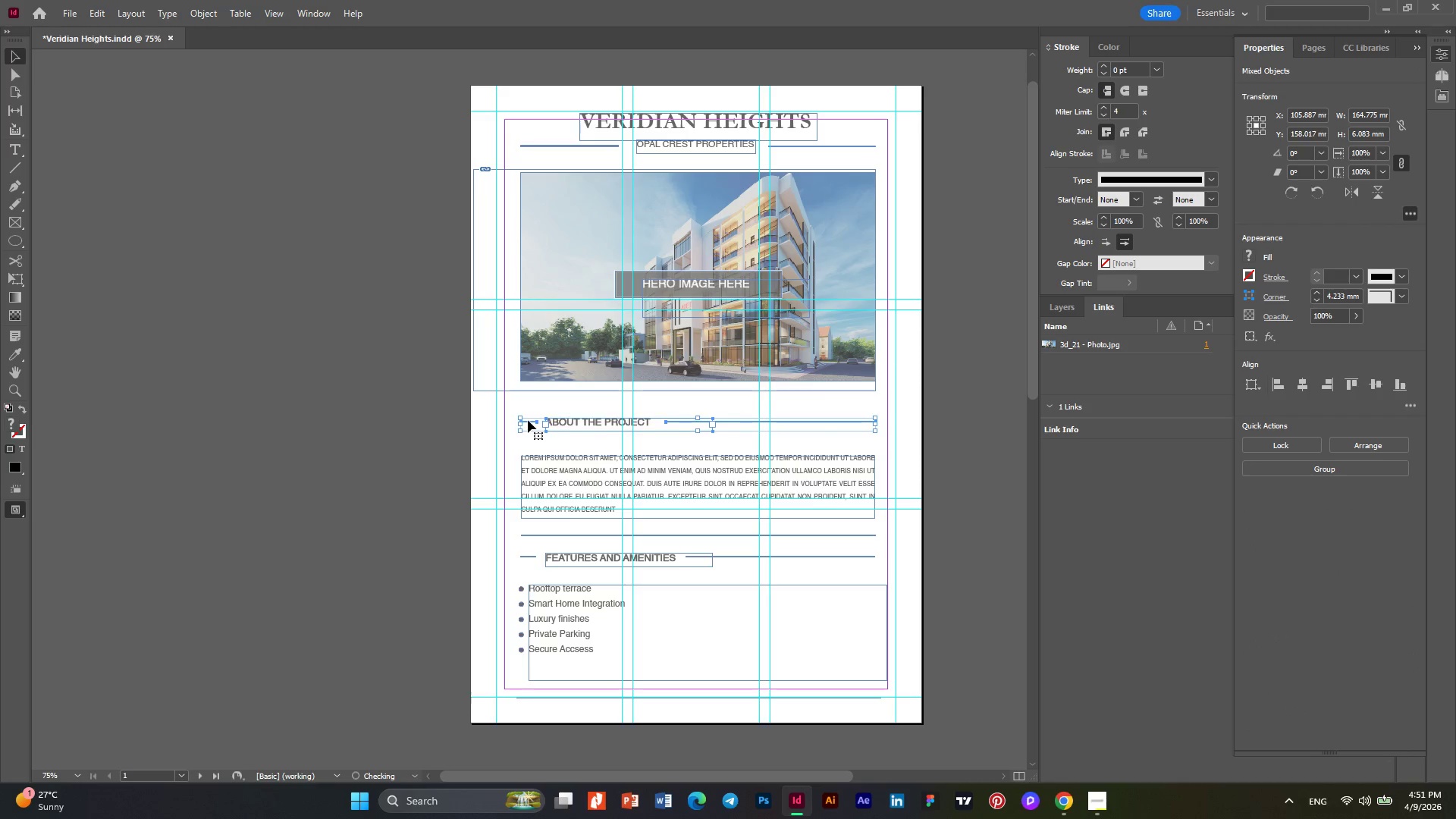 
key(ArrowDown)
 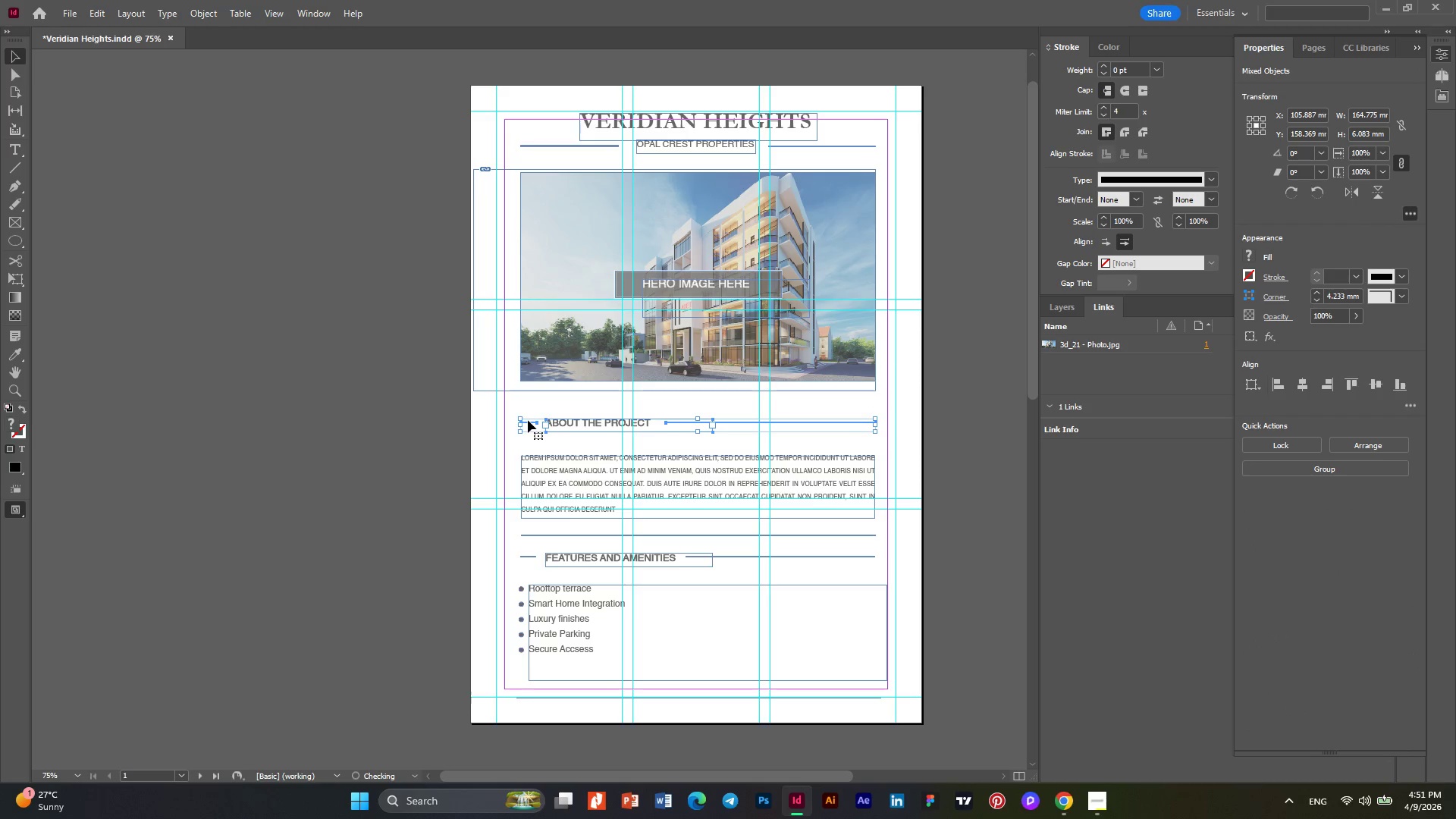 
key(ArrowDown)
 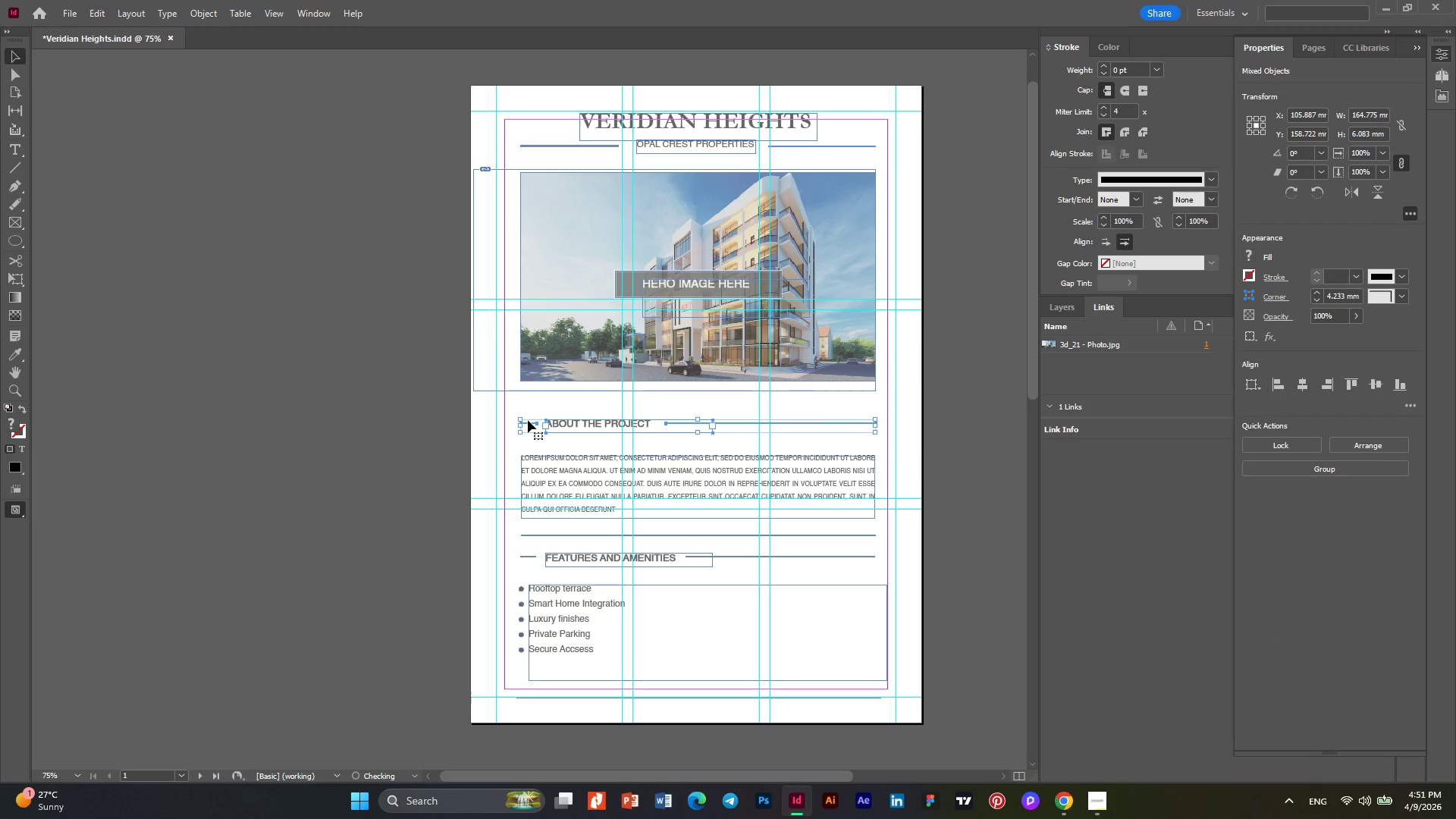 
key(ArrowDown)
 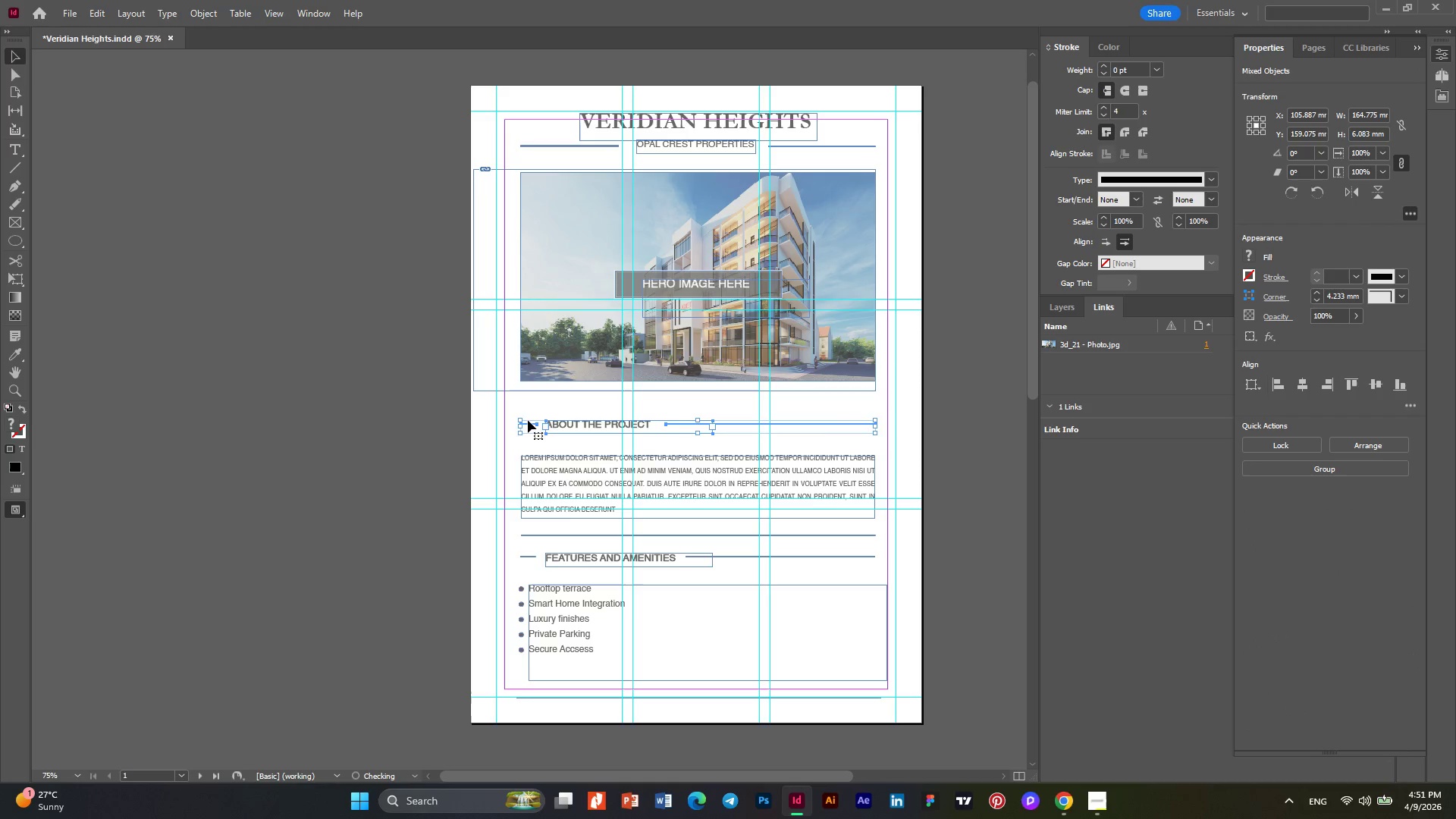 
key(ArrowDown)
 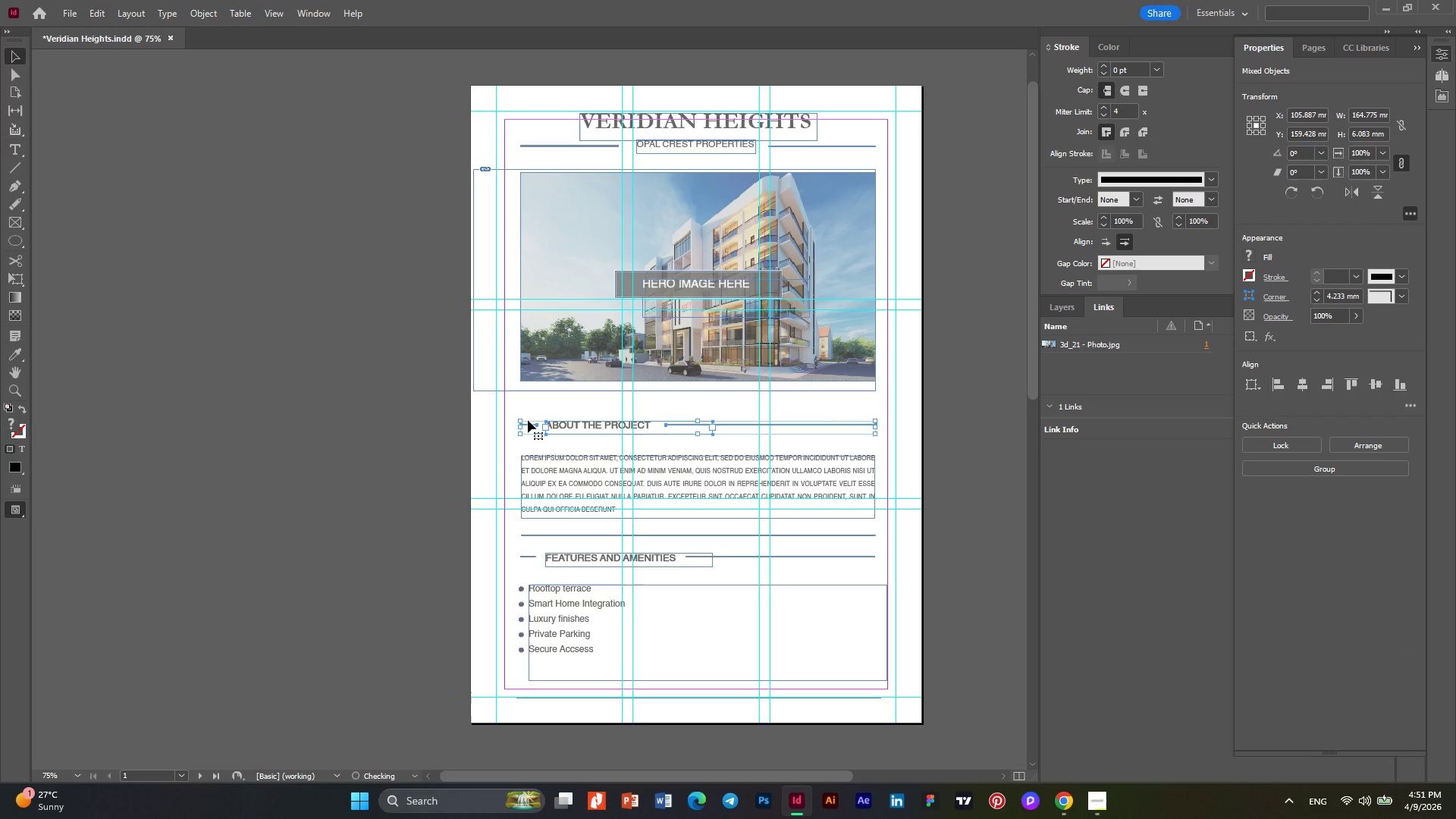 
key(ArrowDown)
 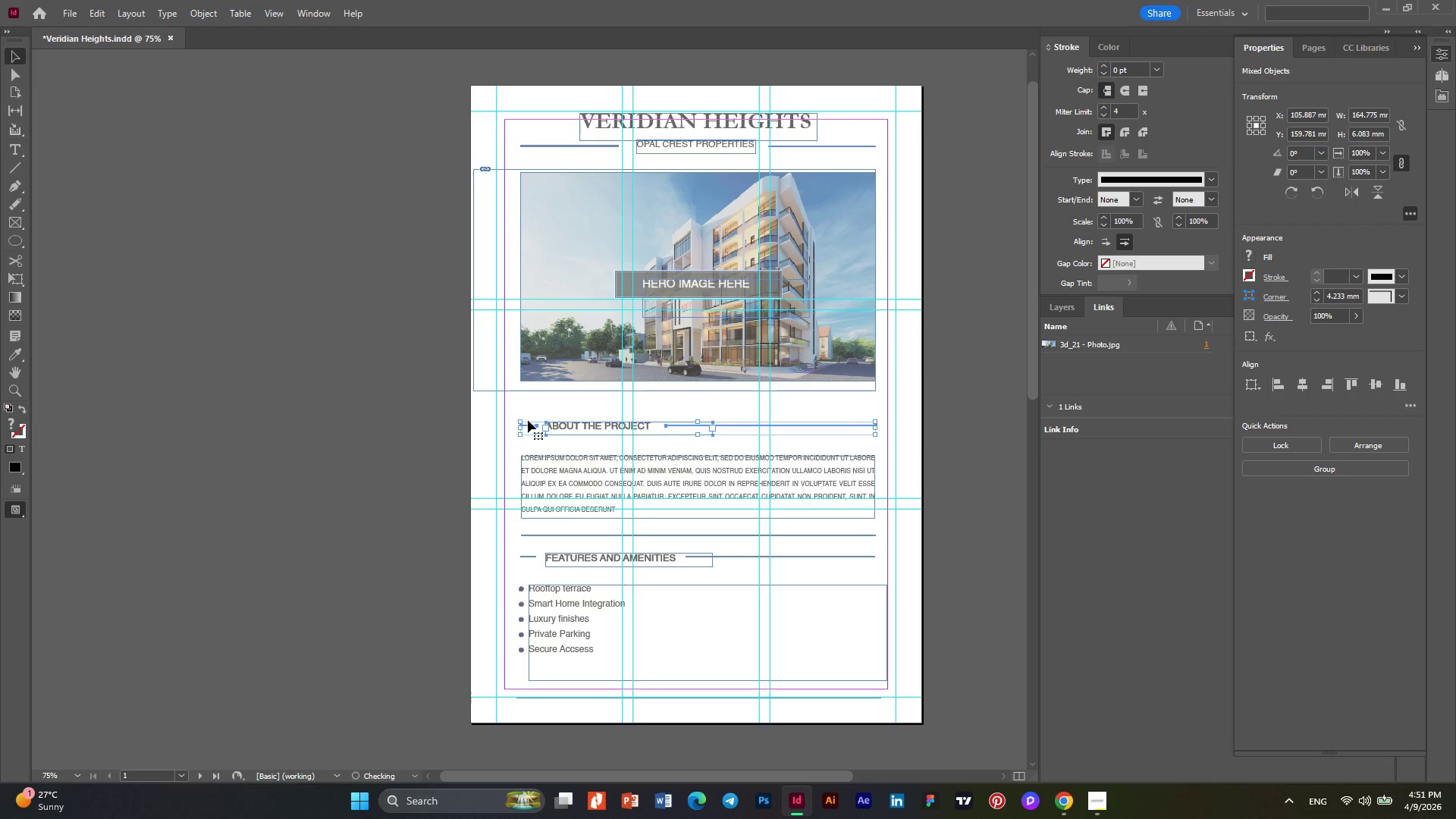 
key(ArrowDown)
 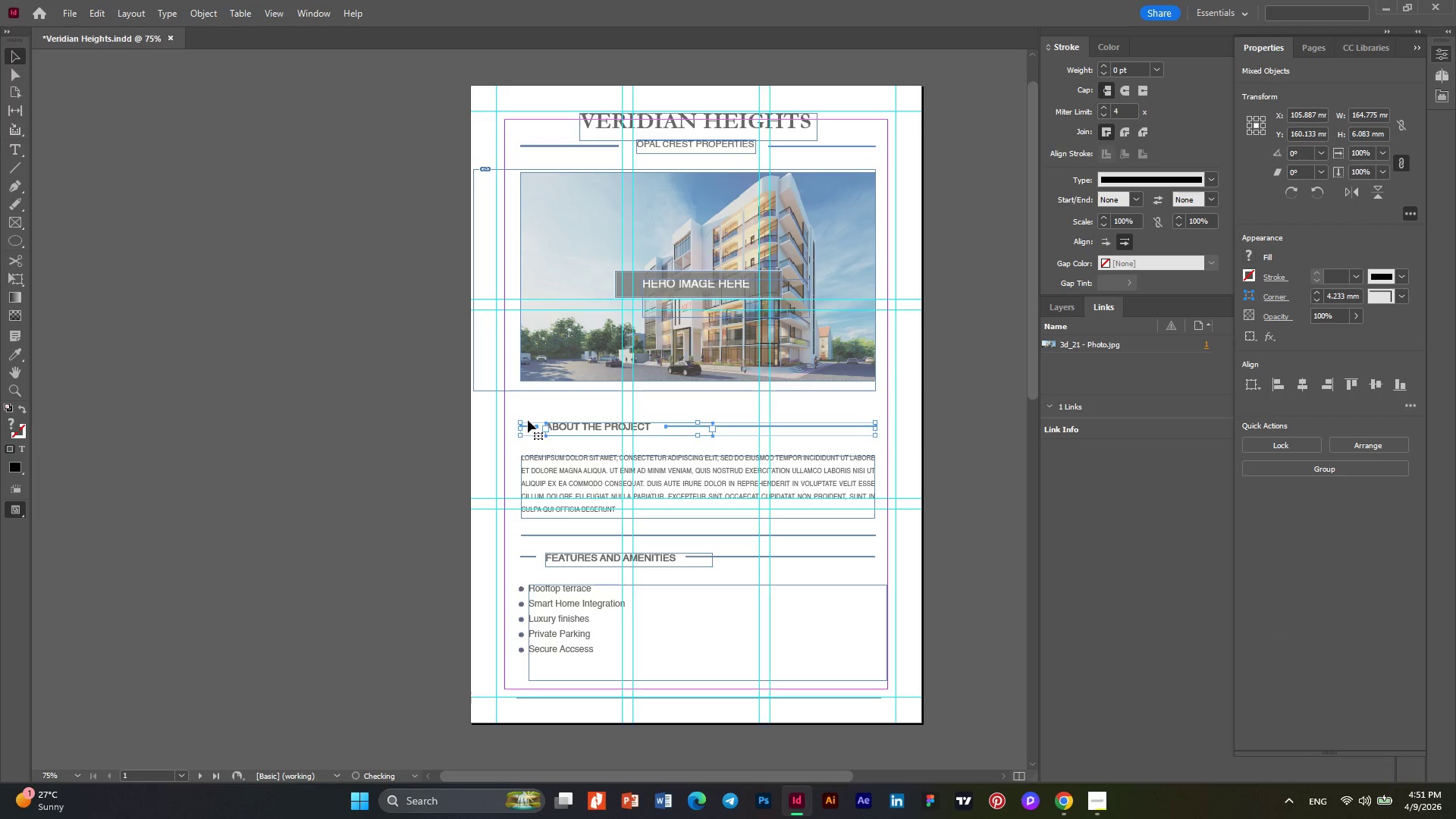 
key(ArrowDown)
 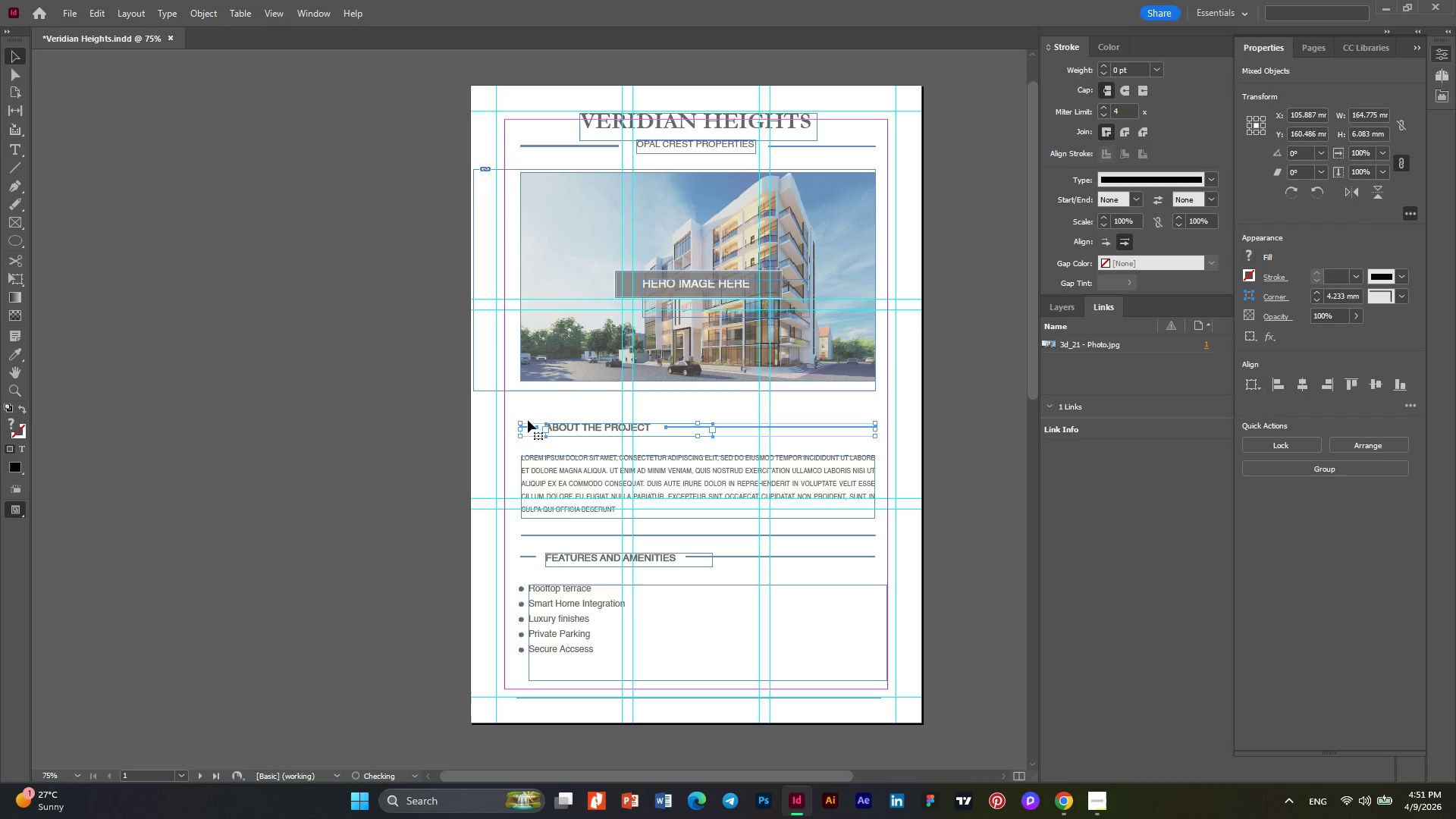 
key(ArrowDown)
 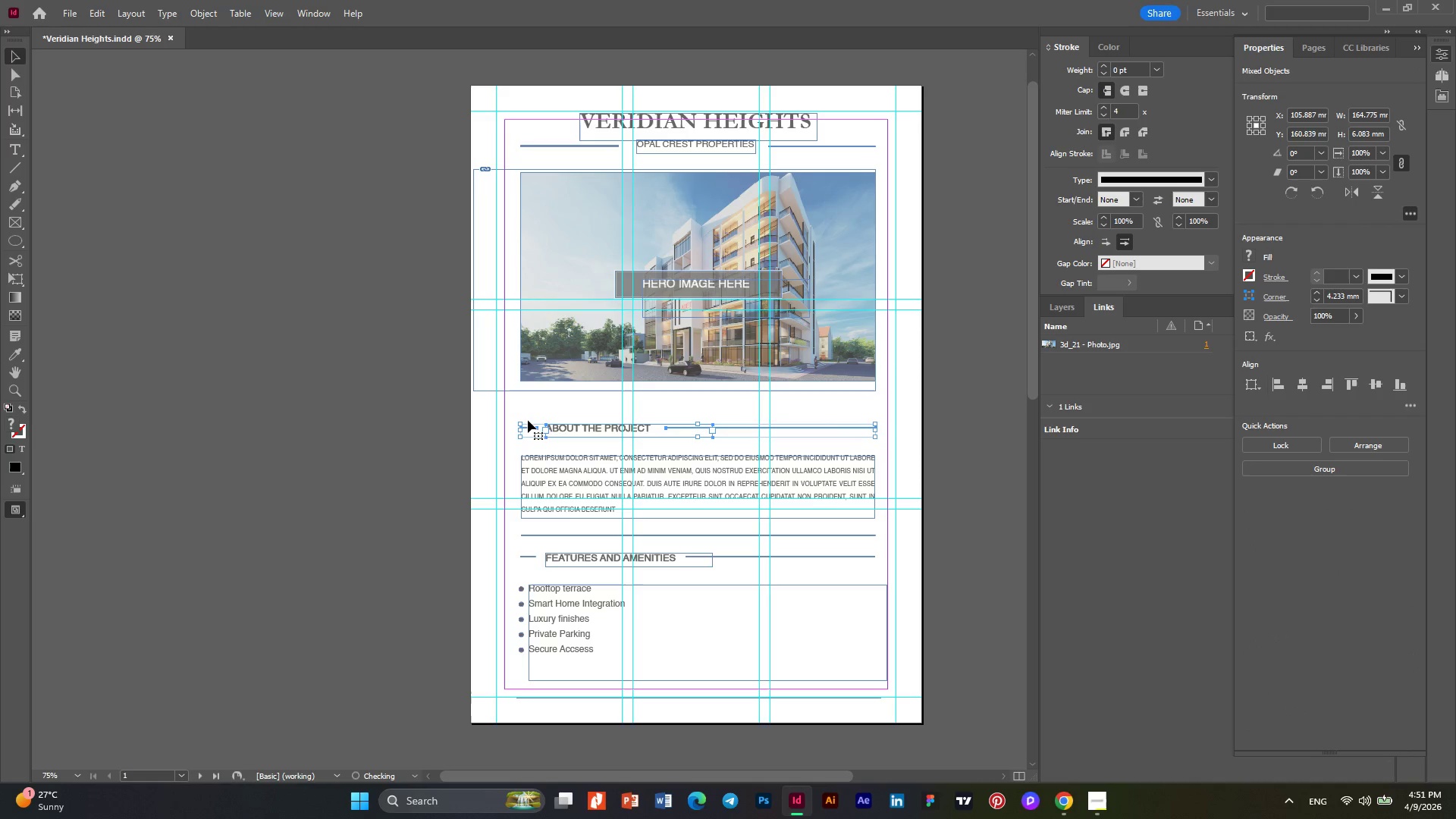 
key(ArrowDown)
 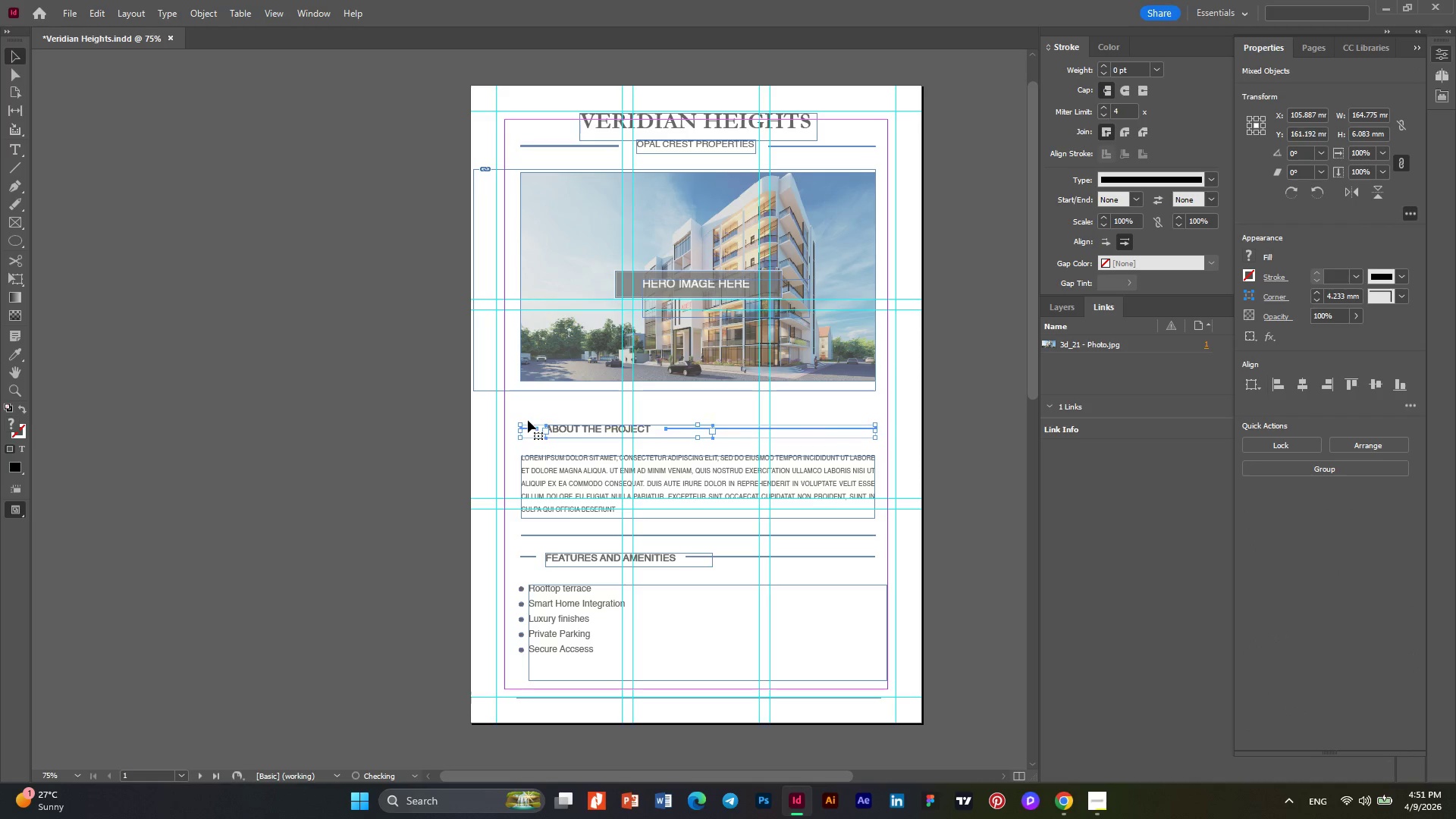 
key(ArrowDown)
 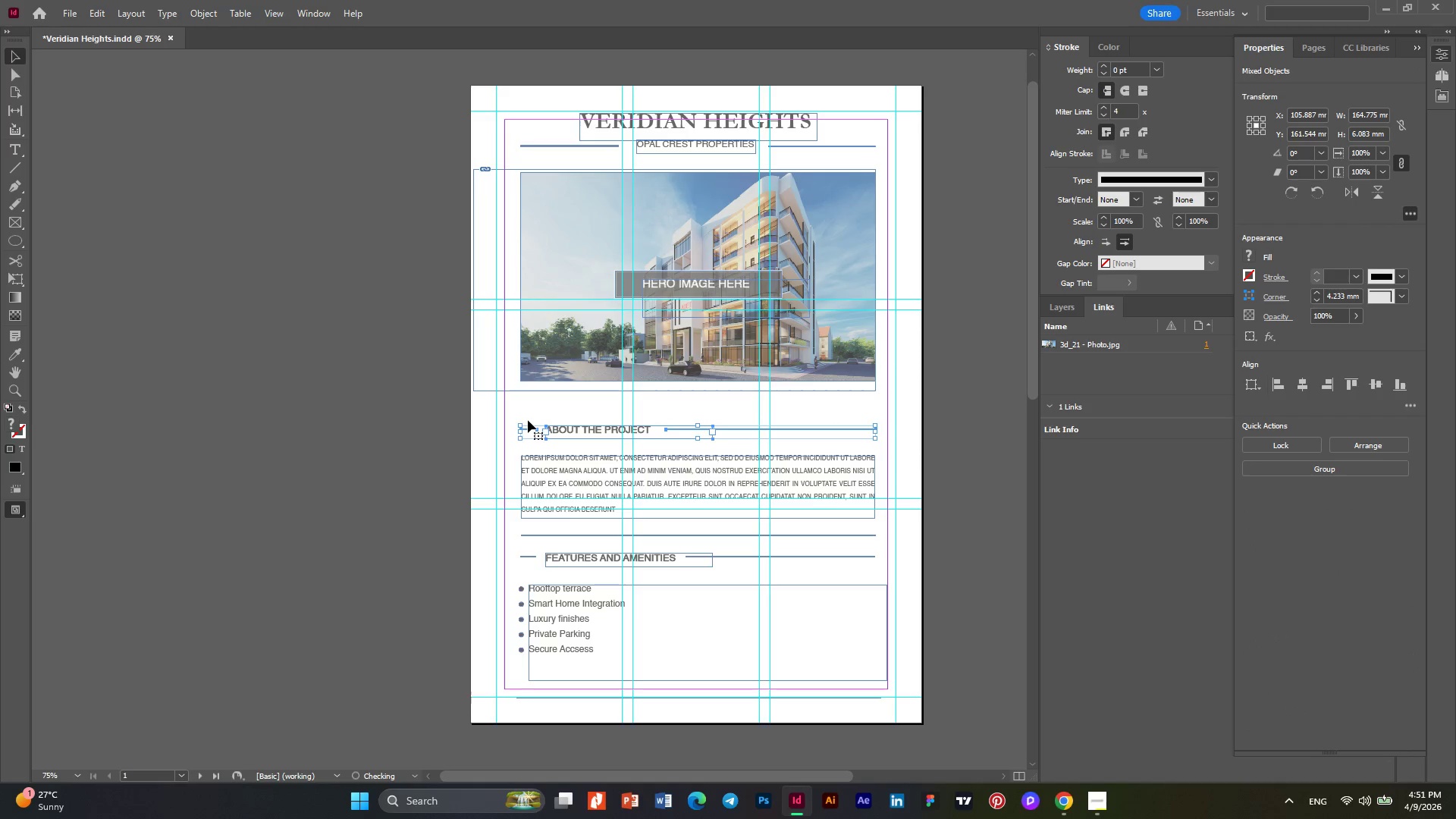 
key(ArrowDown)
 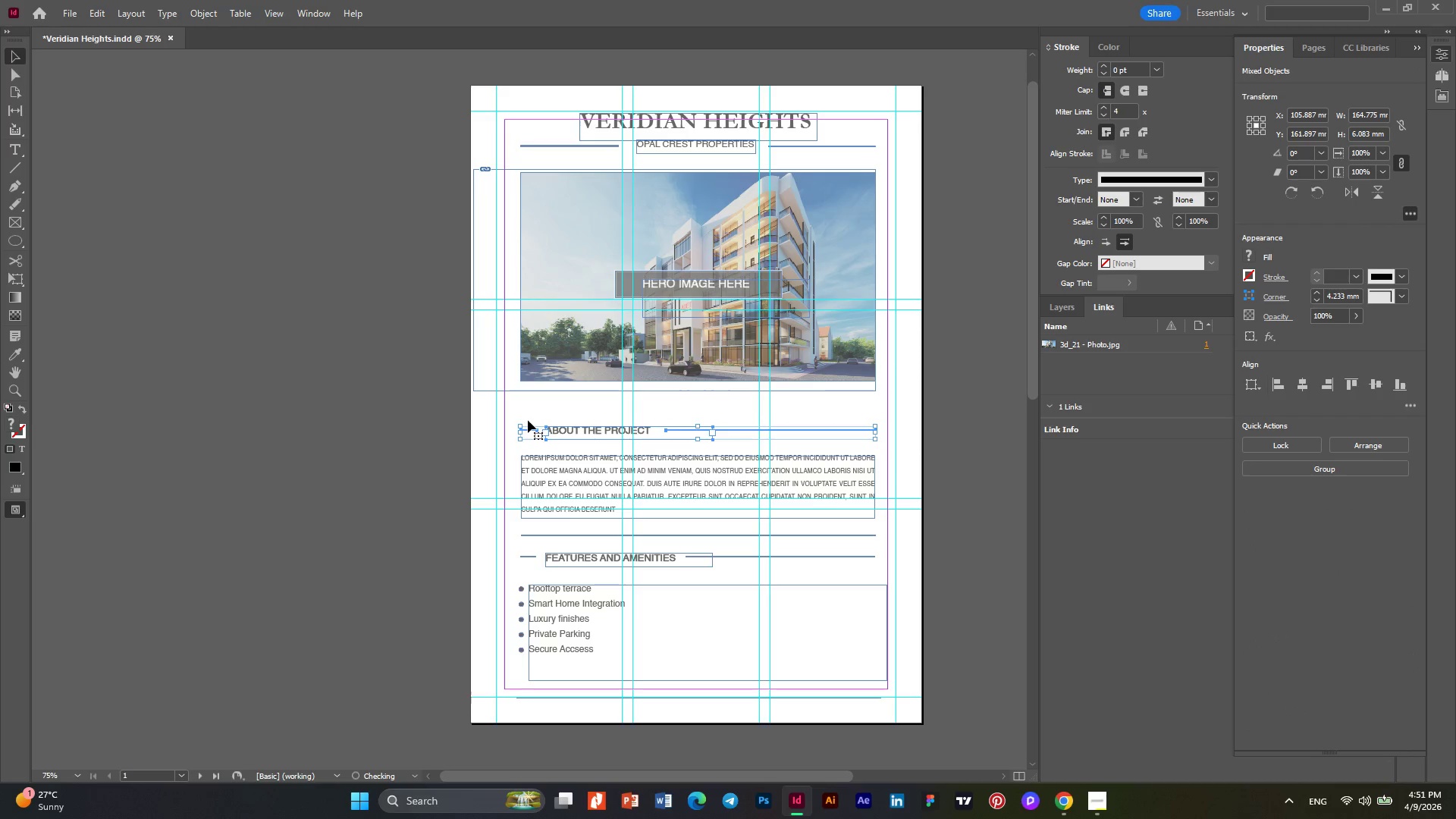 
key(ArrowDown)
 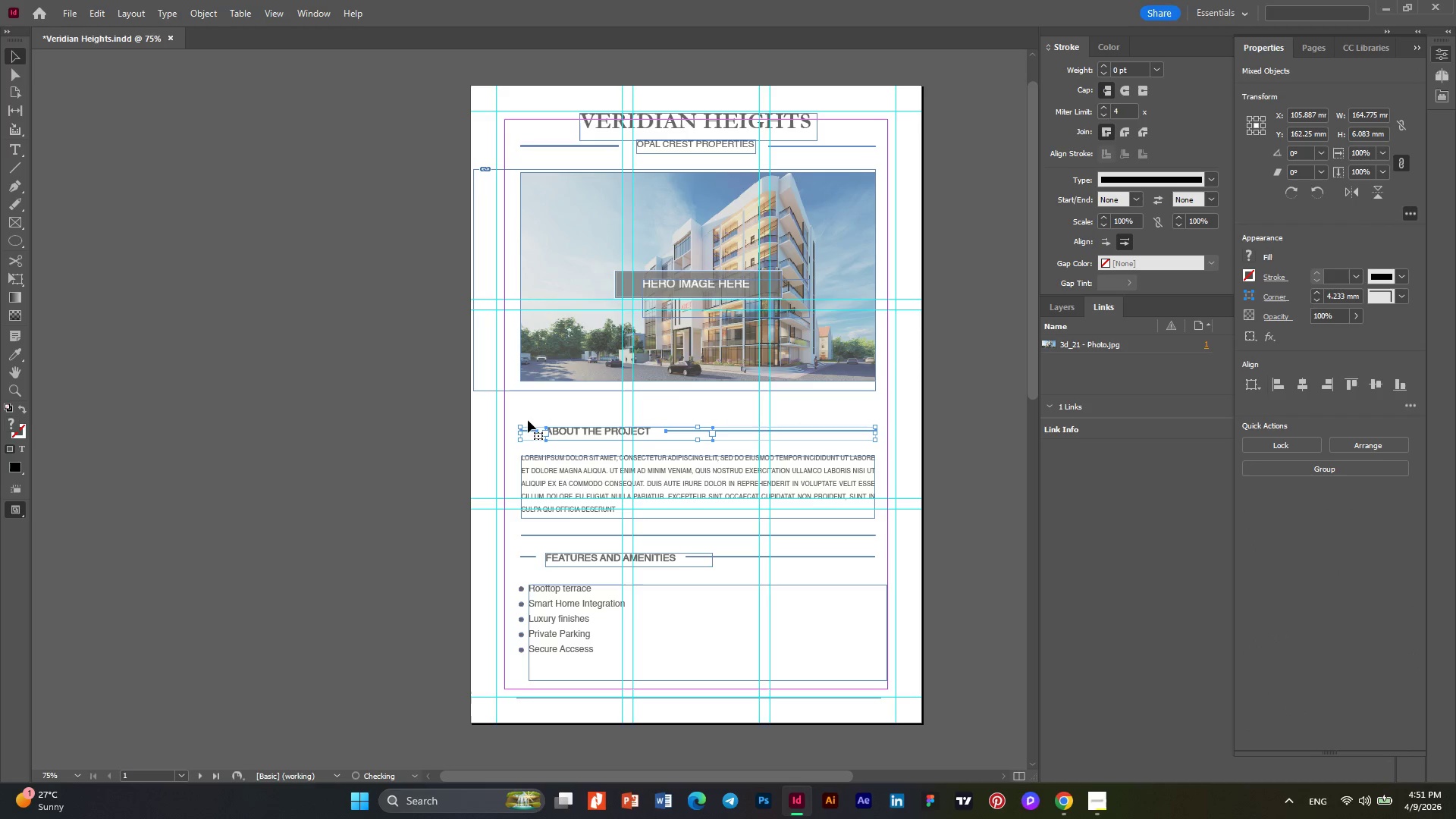 
key(ArrowDown)
 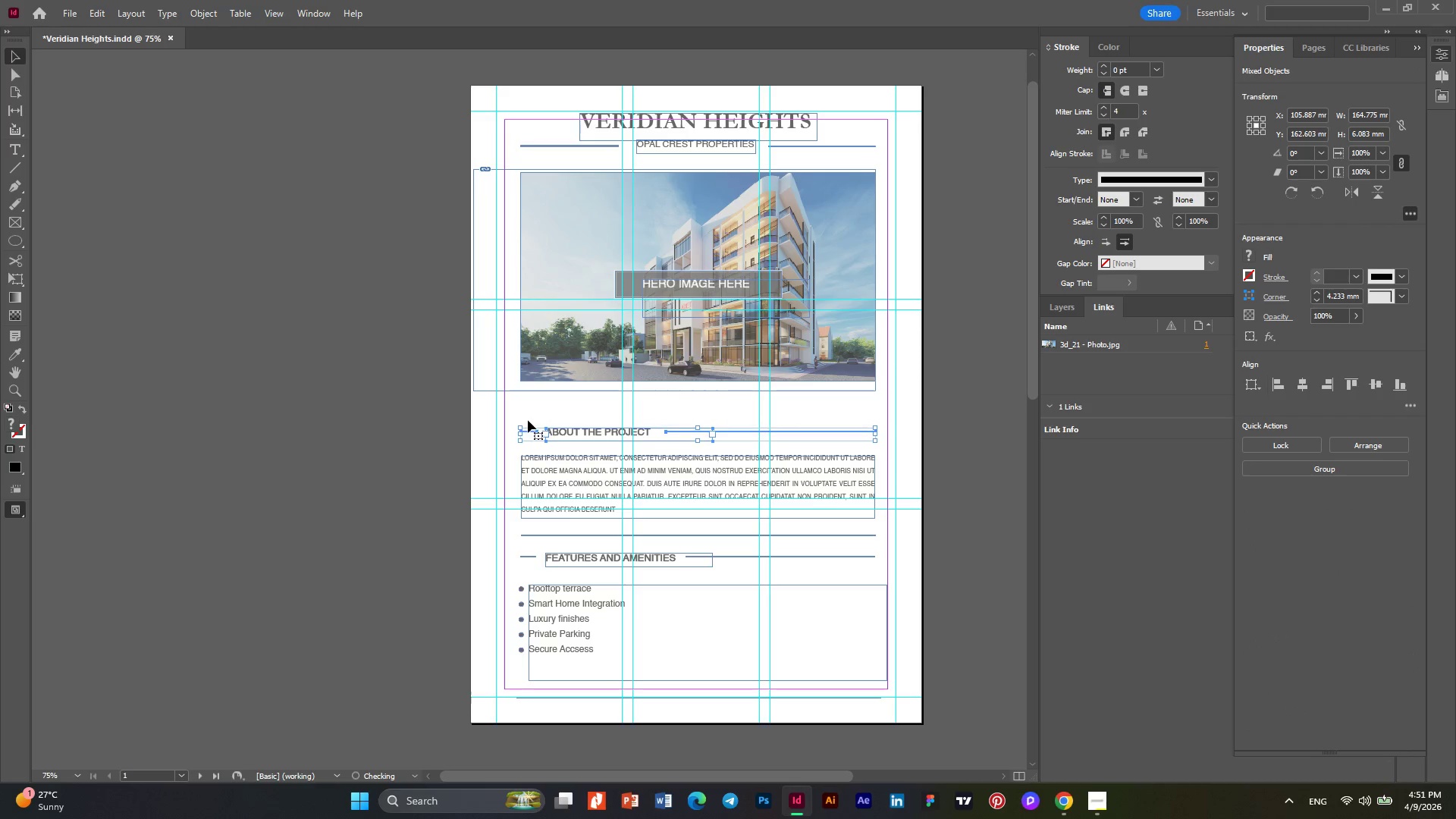 
key(ArrowDown)
 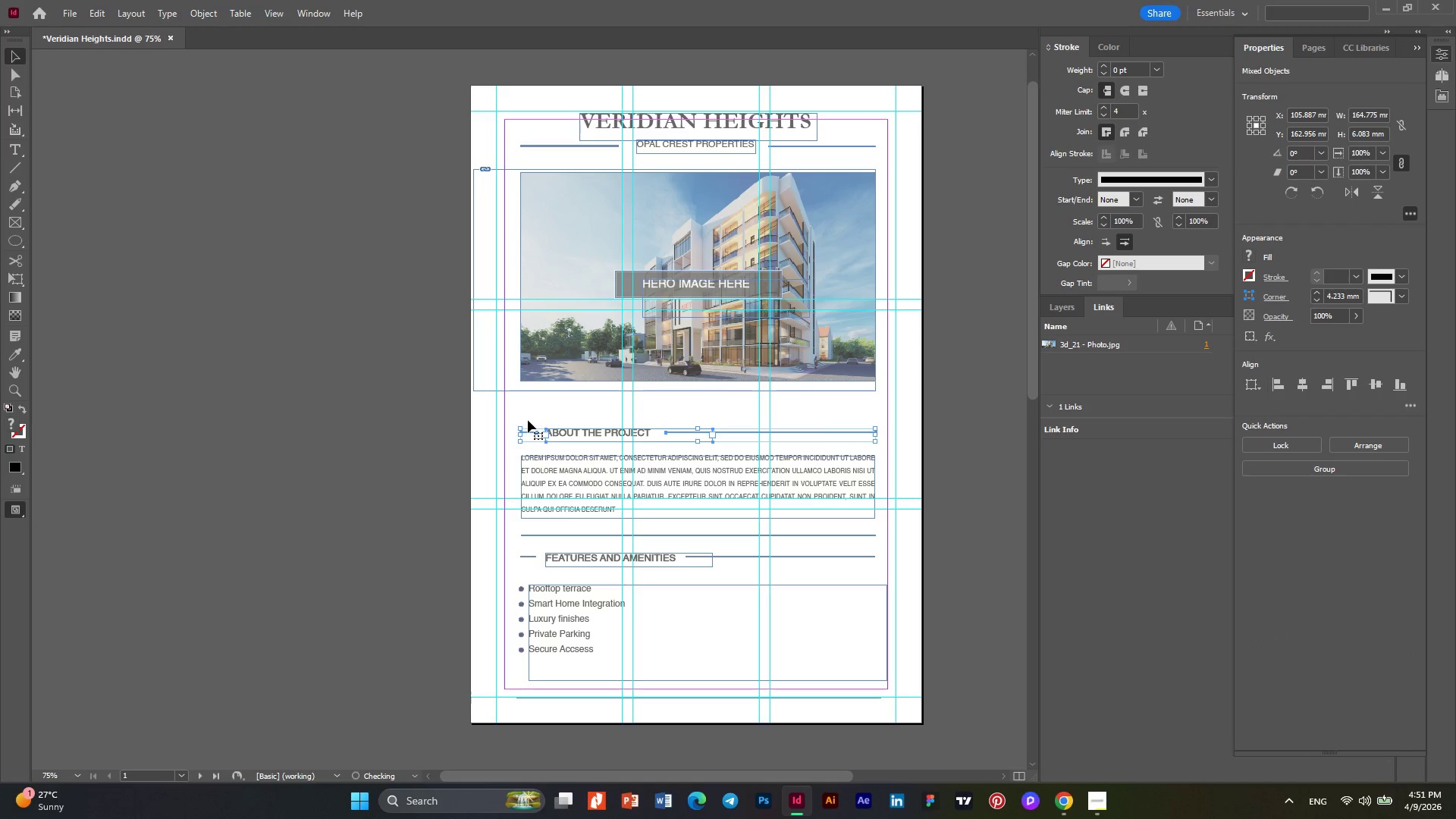 
key(ArrowDown)
 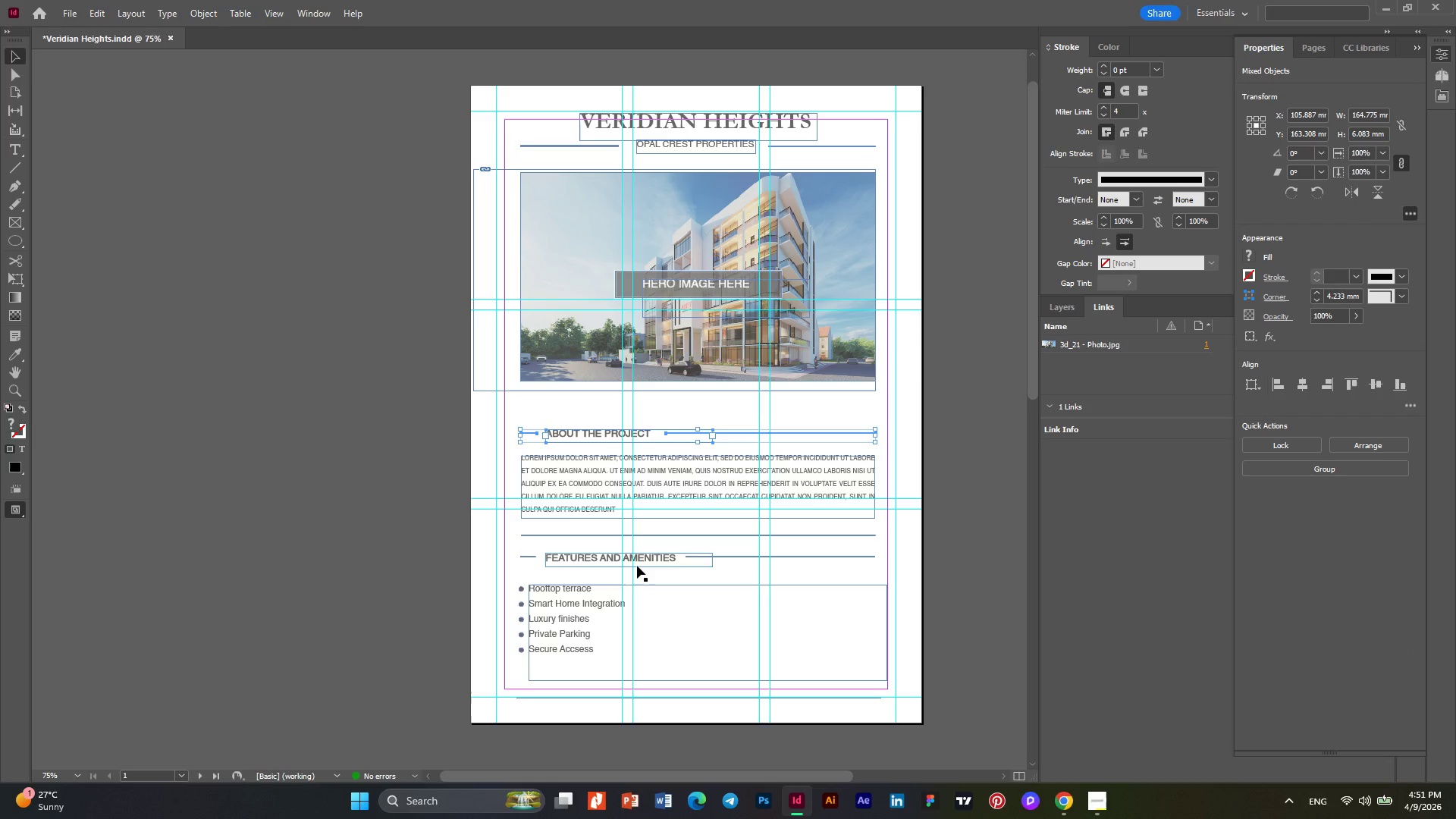 
left_click([579, 560])
 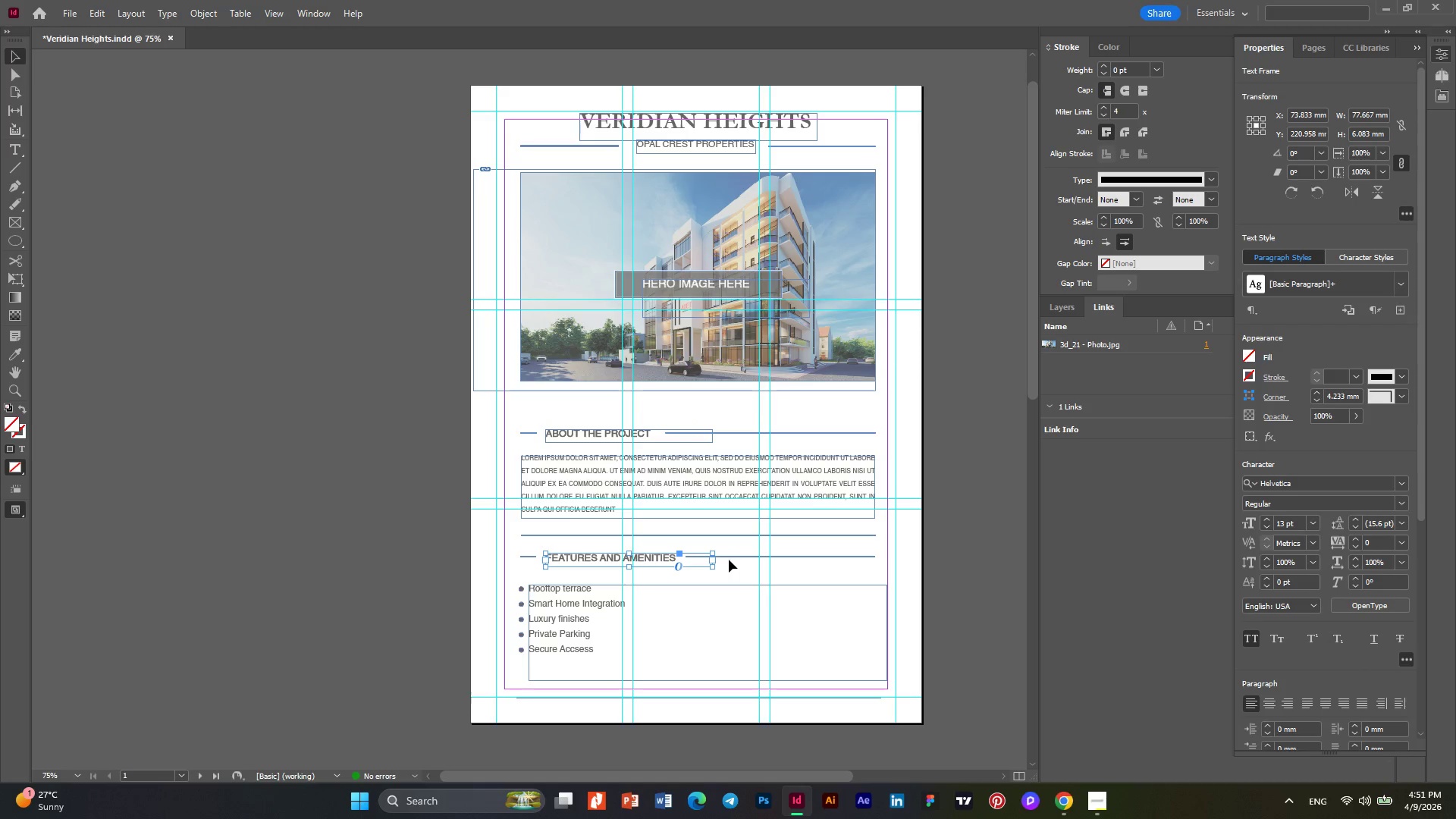 
left_click([729, 560])
 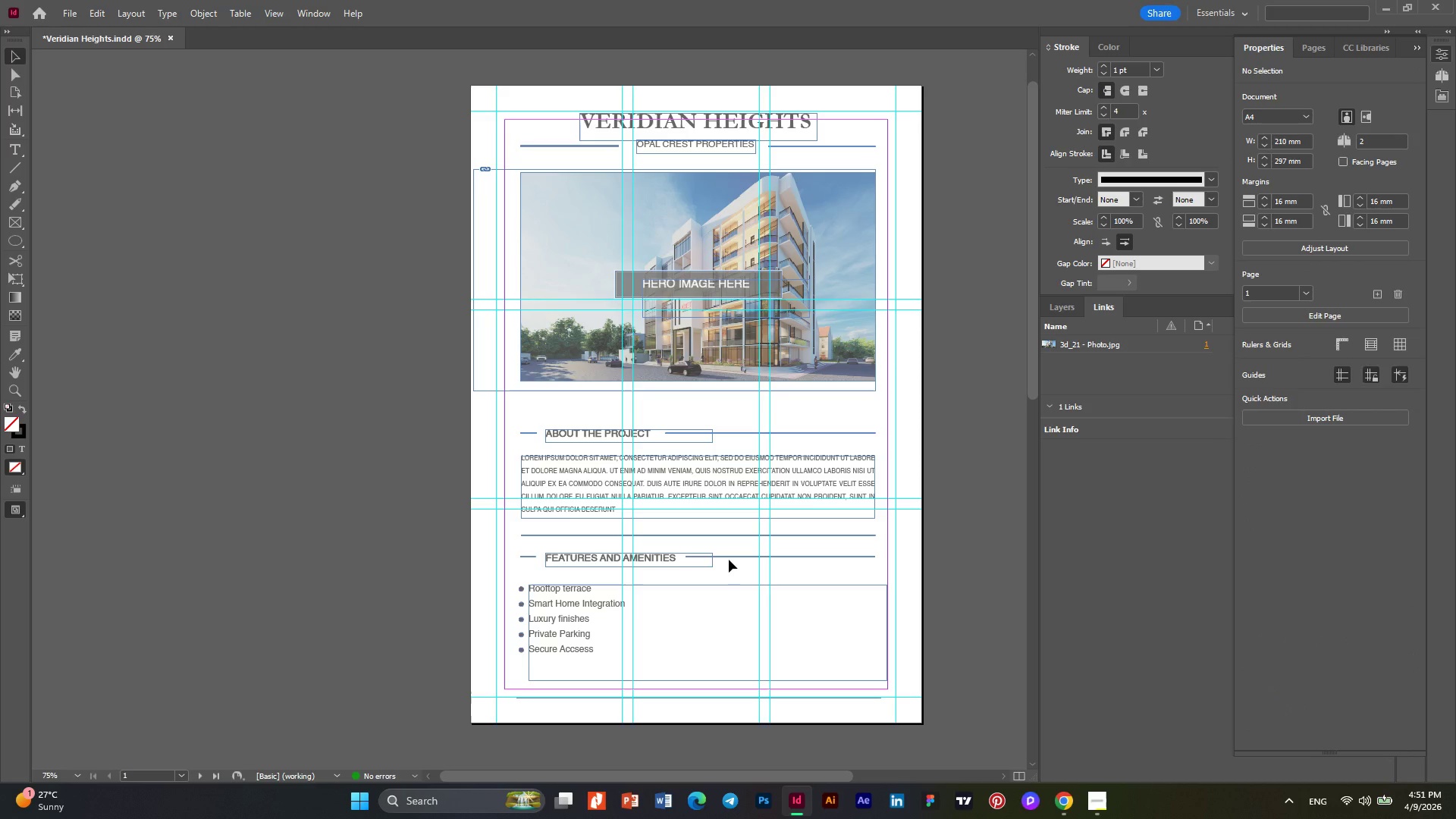 
hold_key(key=ShiftLeft, duration=8.22)
left_click([729, 559])
 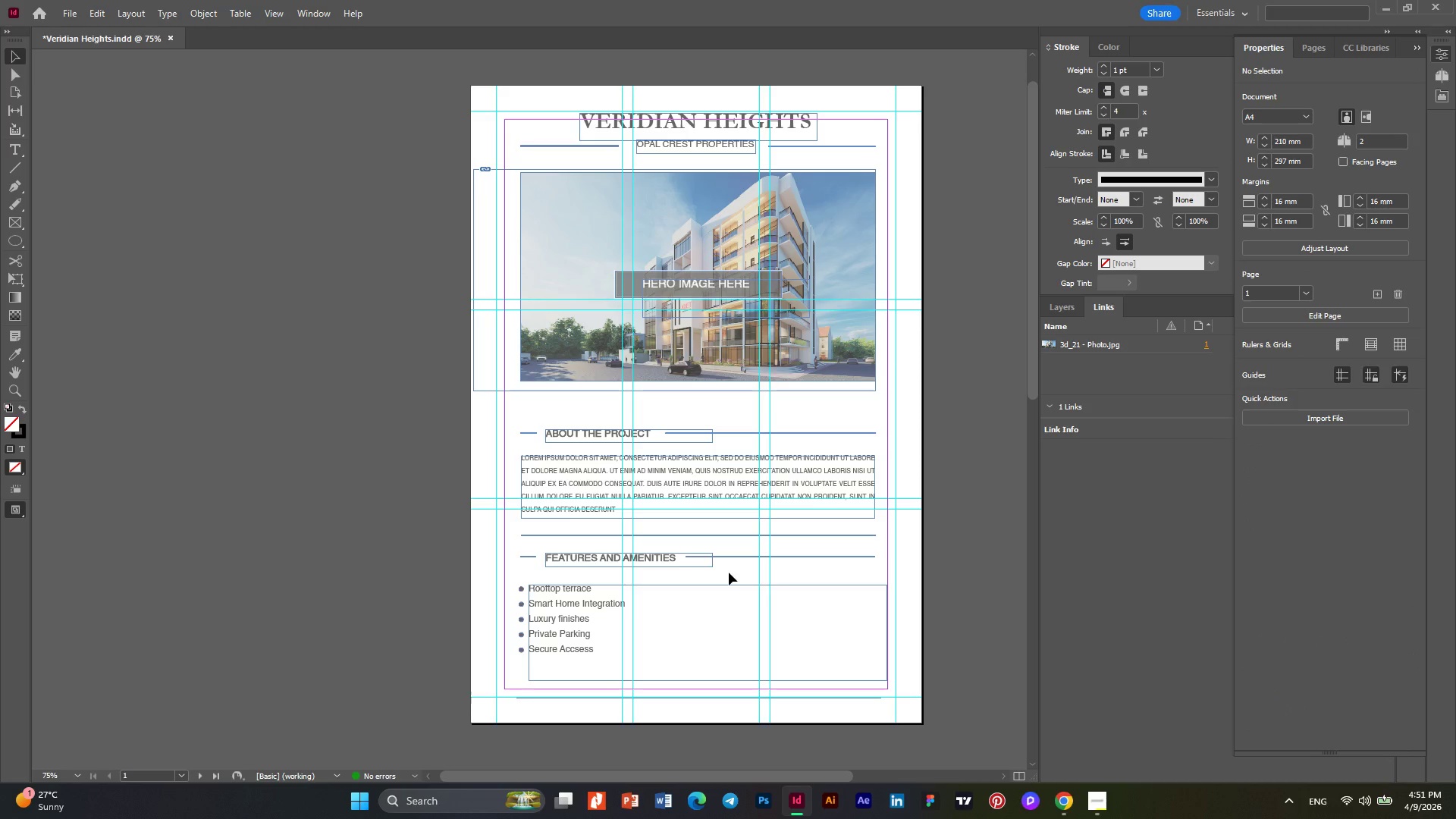 
left_click_drag(start_coordinate=[729, 573], to_coordinate=[699, 550])
 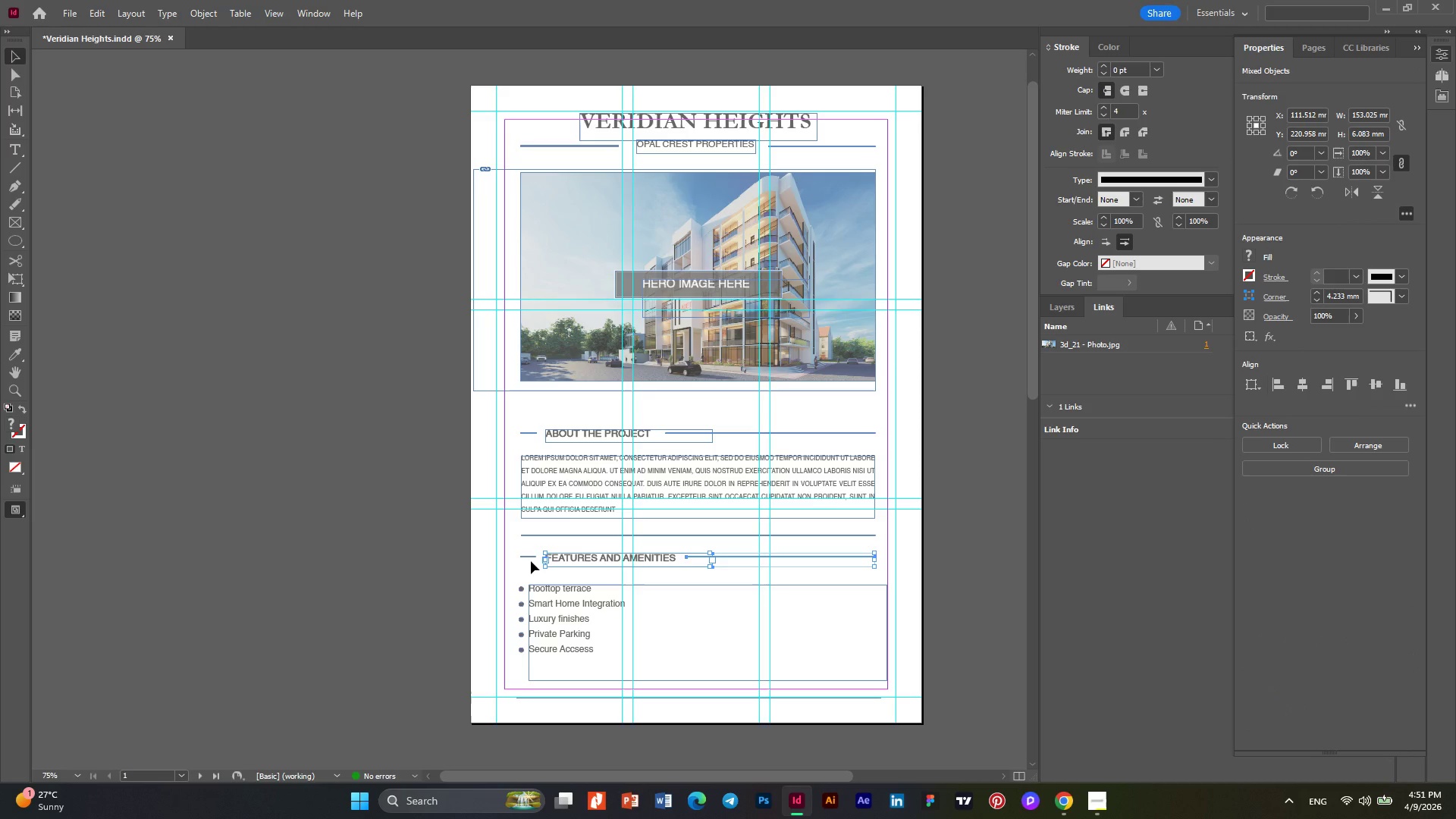 
left_click([531, 559])
 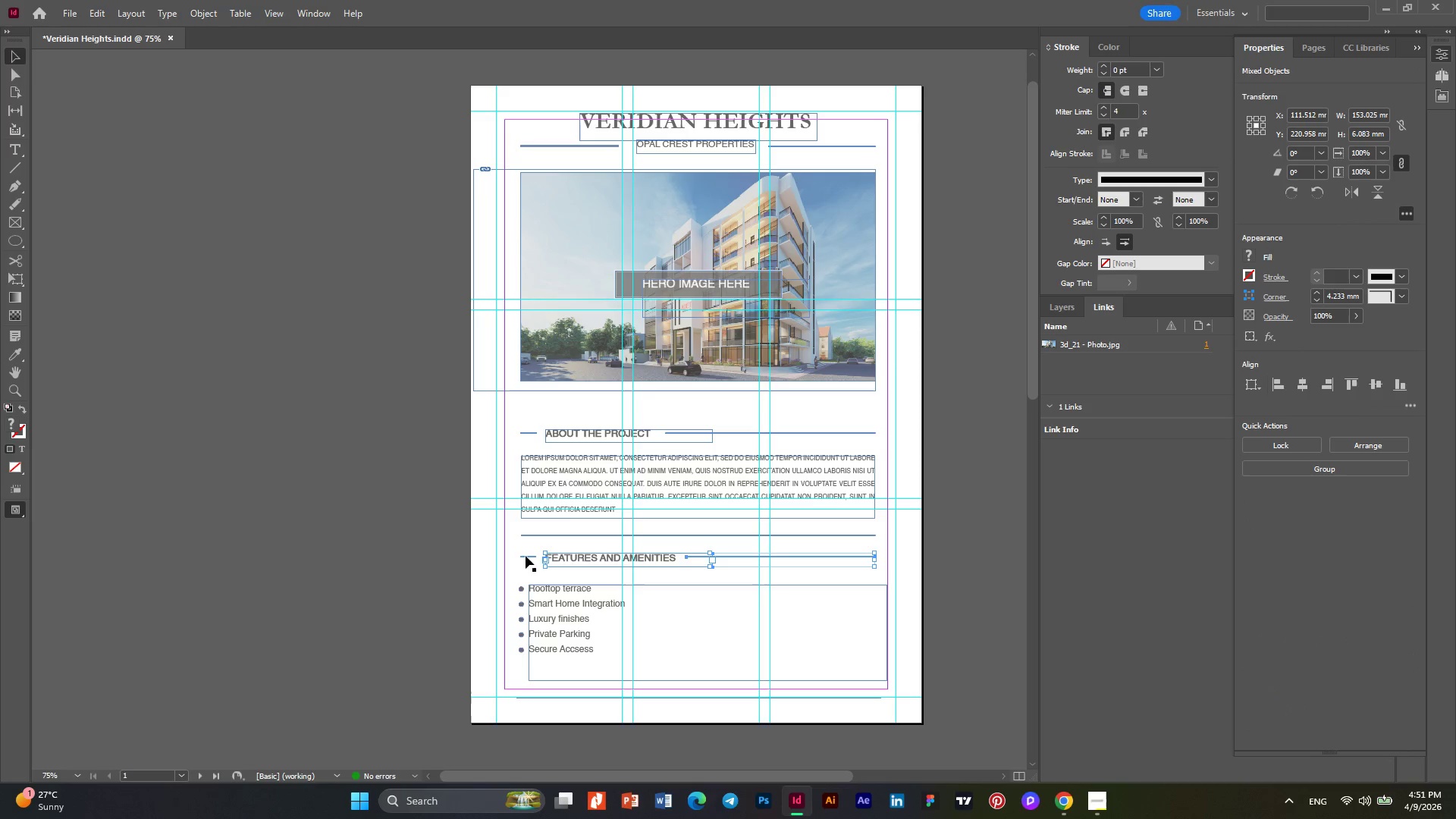 
left_click([526, 557])
 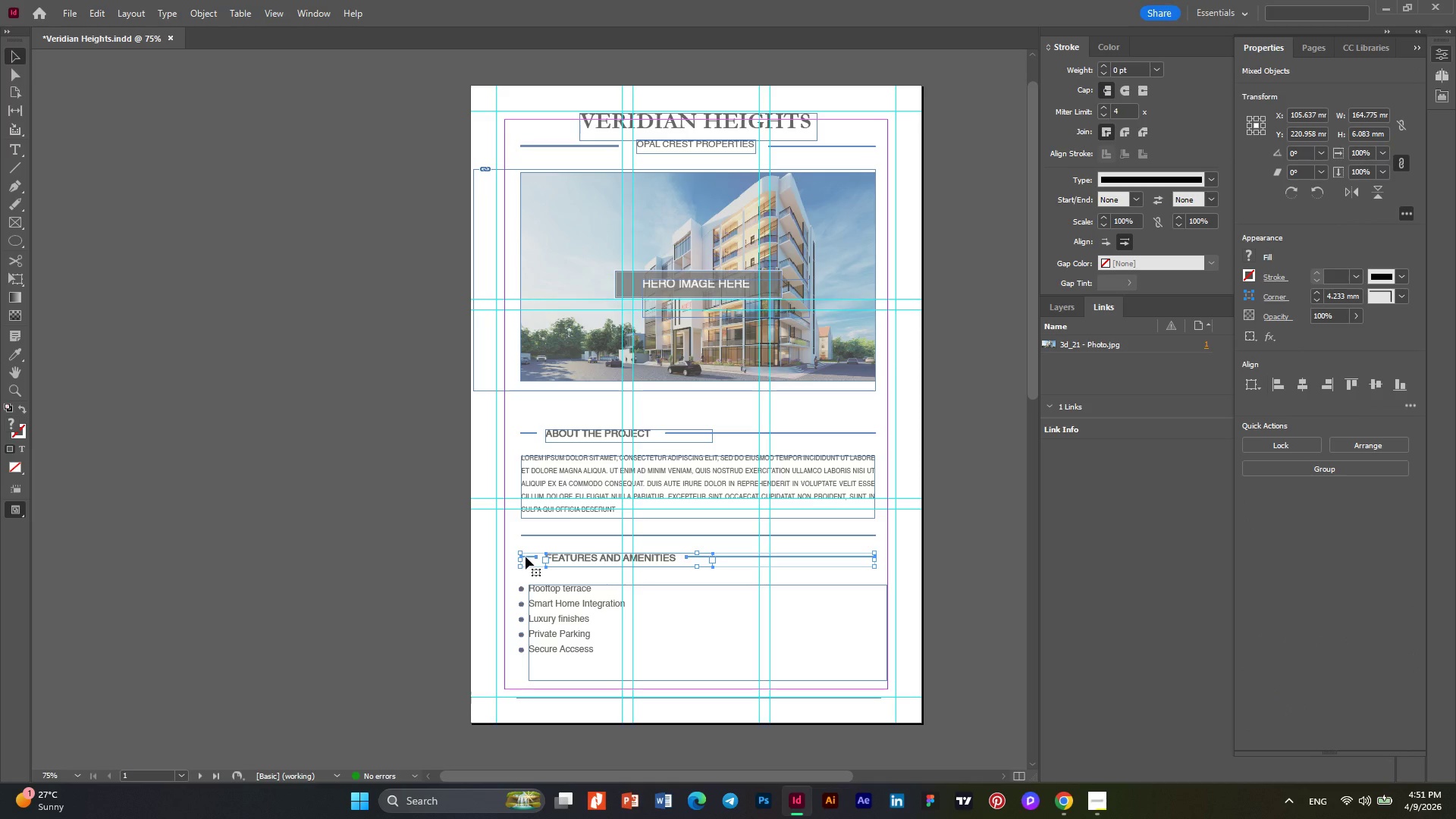 
key(ArrowDown)
 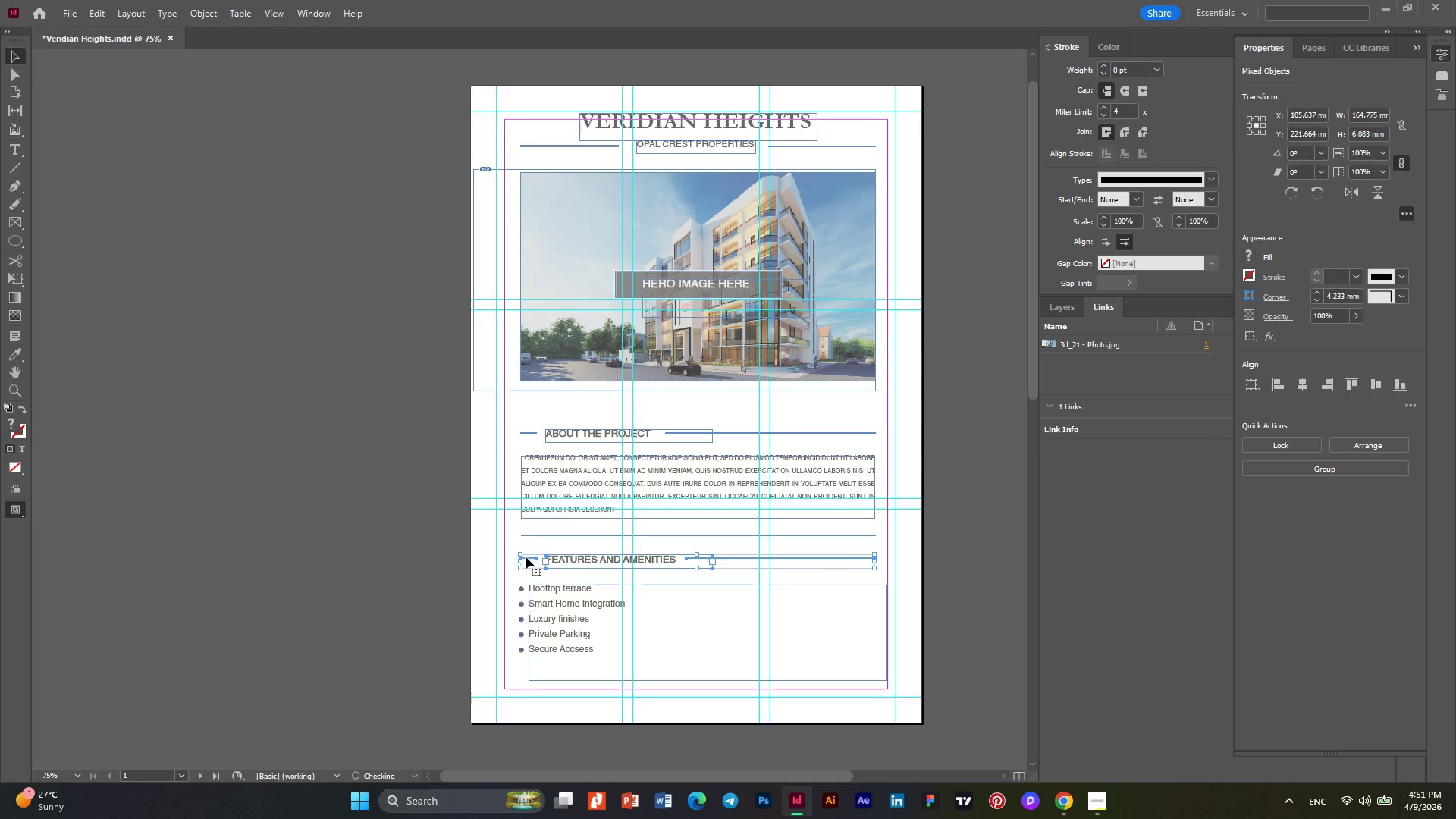 
key(ArrowDown)
 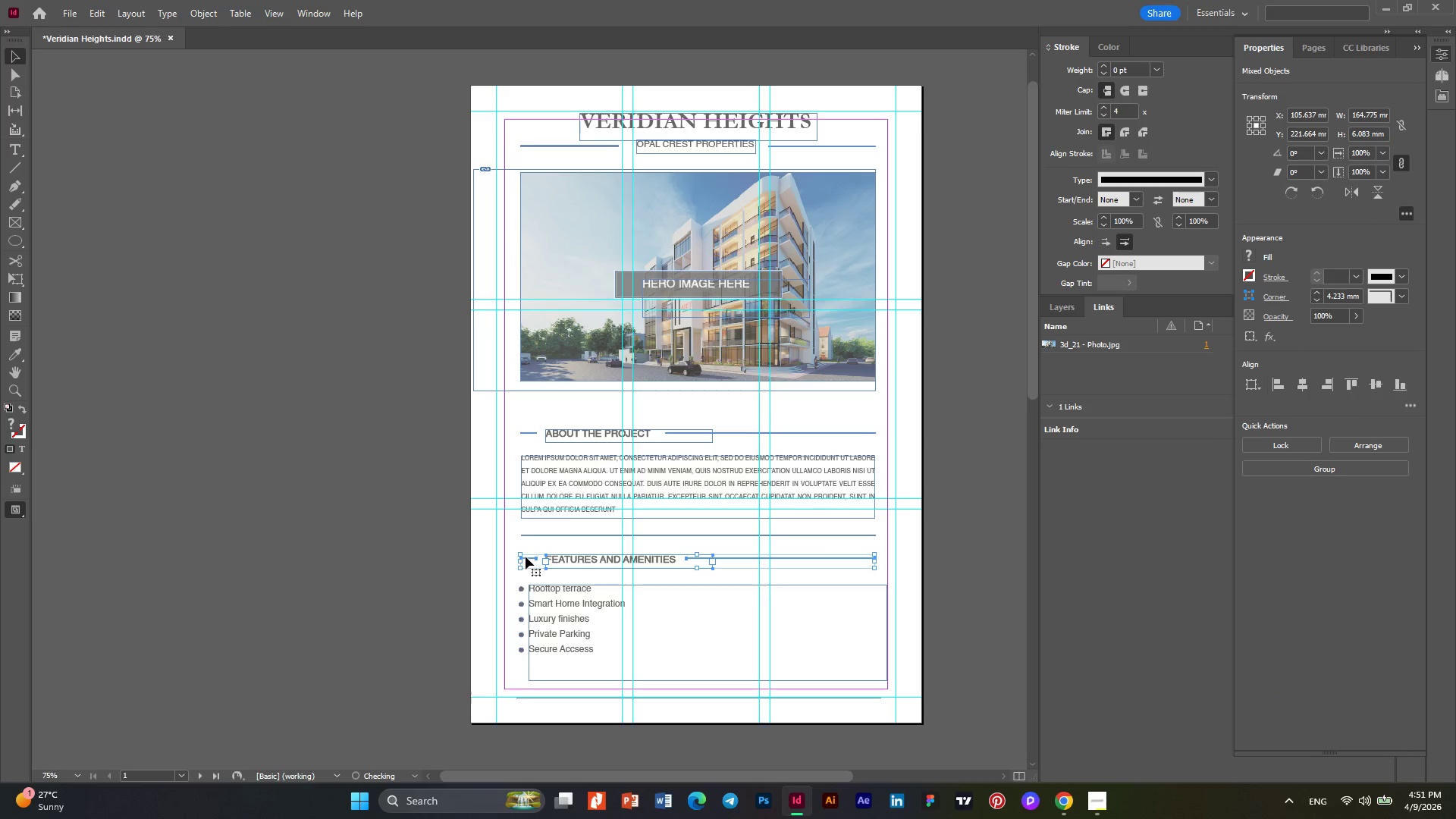 
key(ArrowDown)
 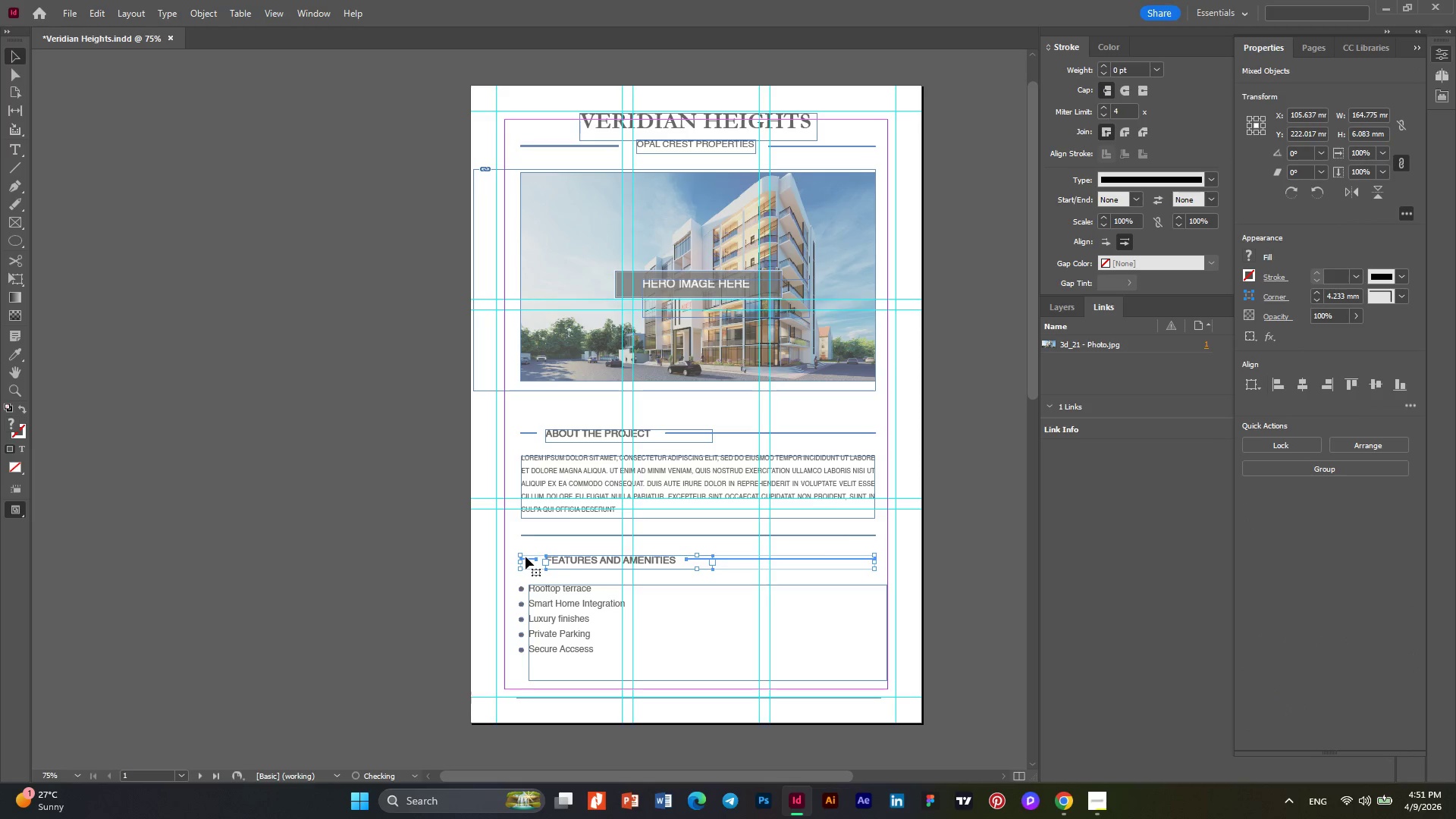 
key(ArrowDown)
 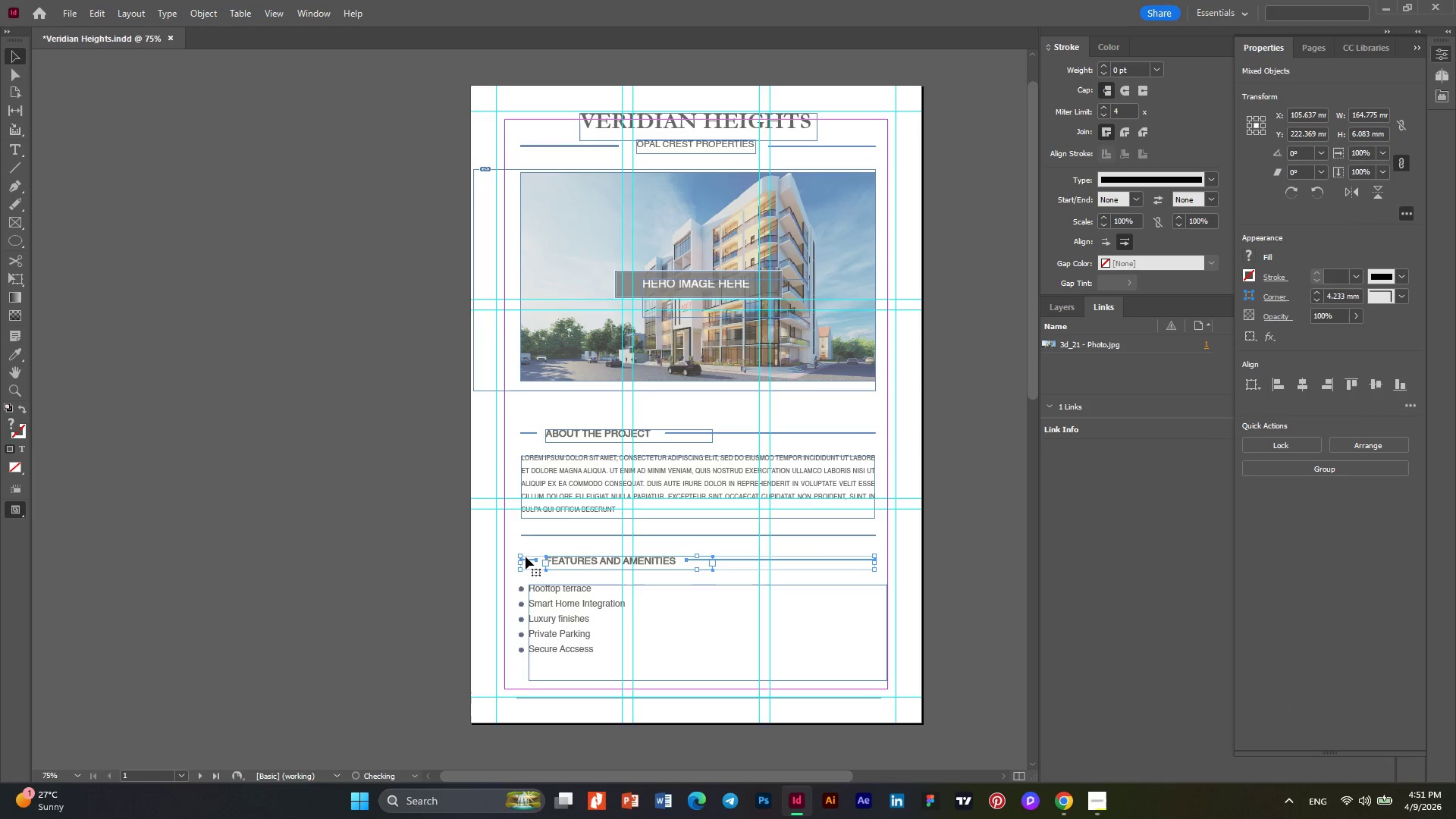 
key(ArrowDown)
 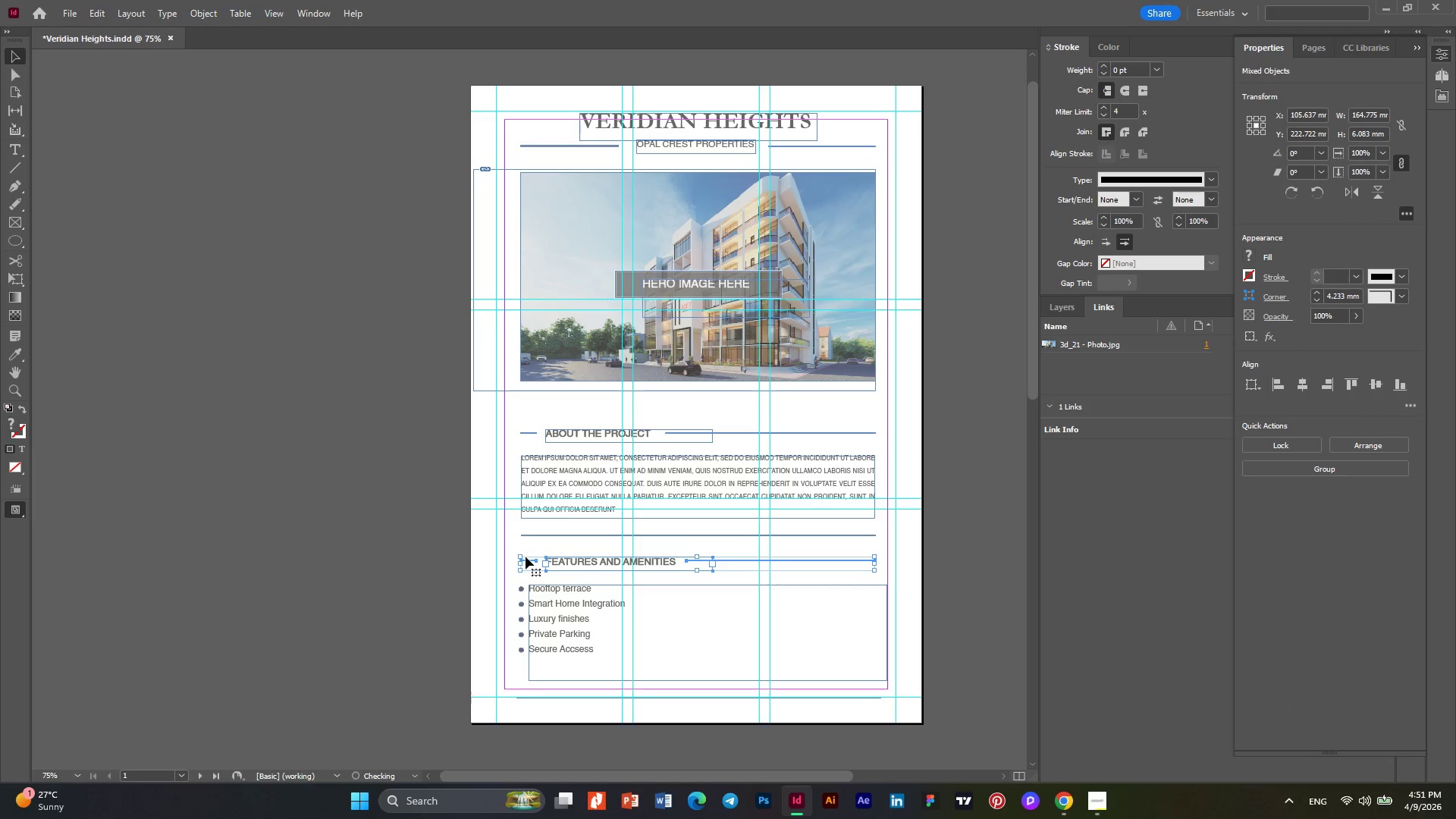 
key(ArrowDown)
 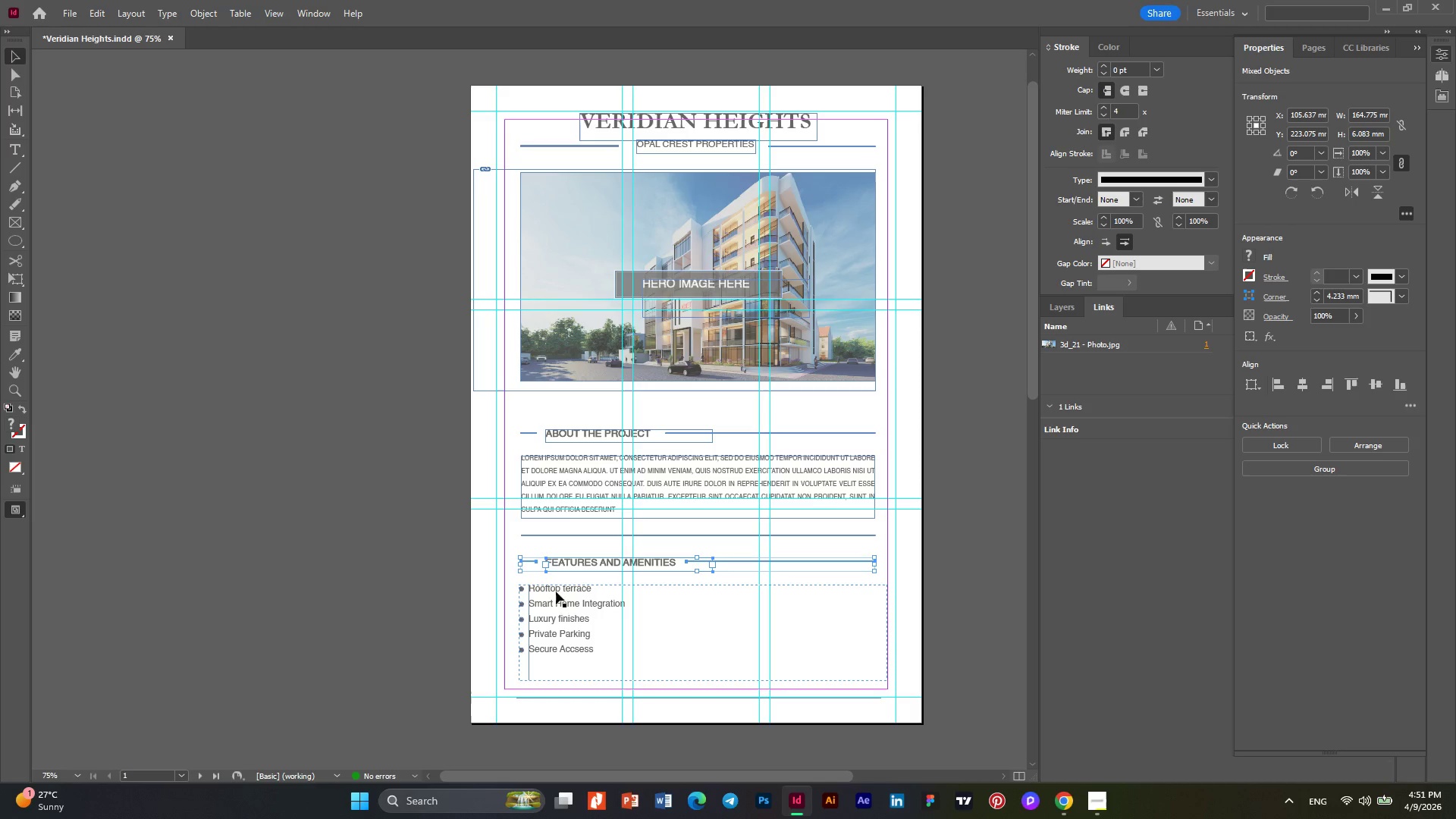 
left_click([555, 598])
 